 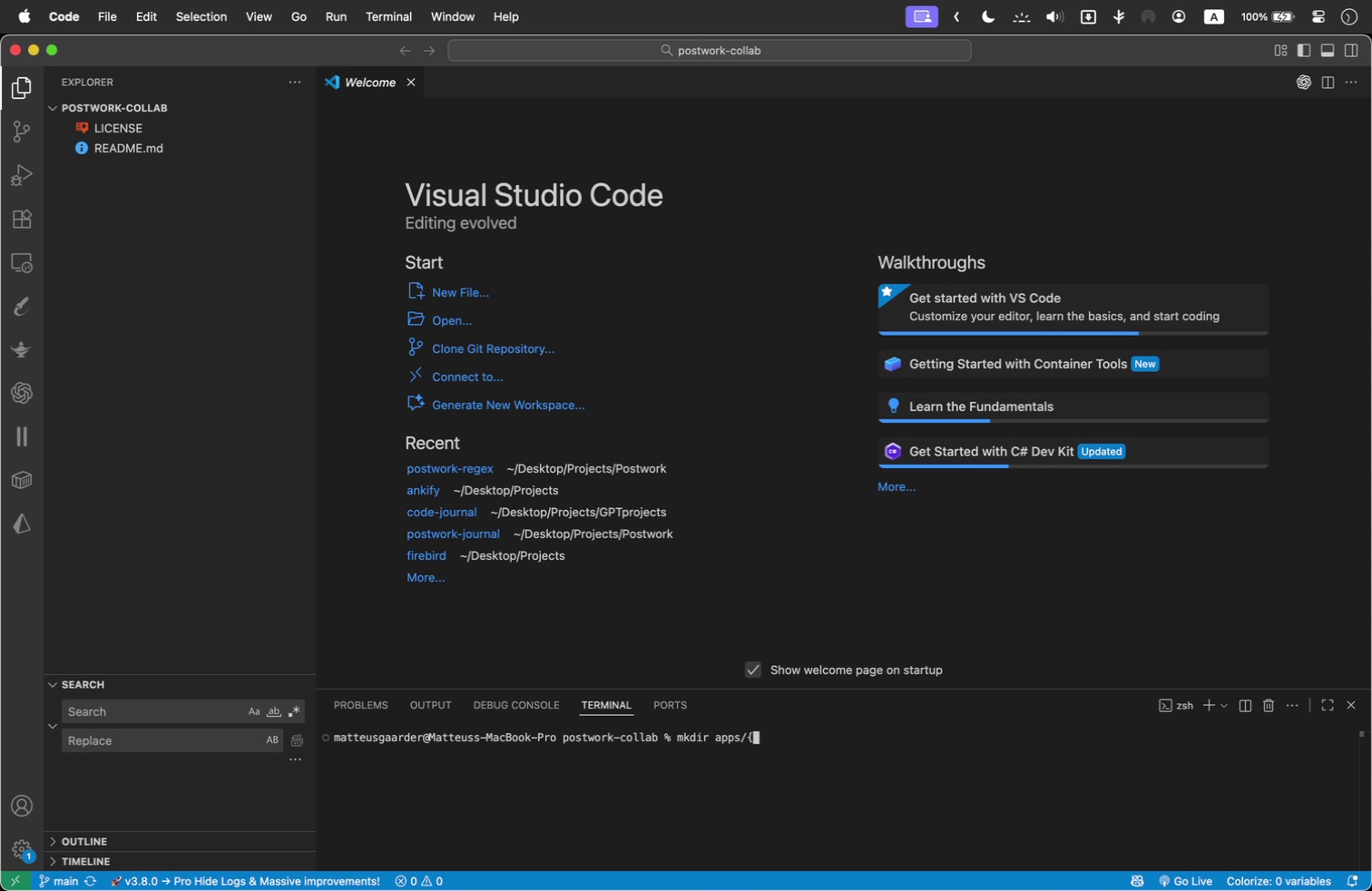 
hold_key(key=ShiftLeft, duration=0.76)
 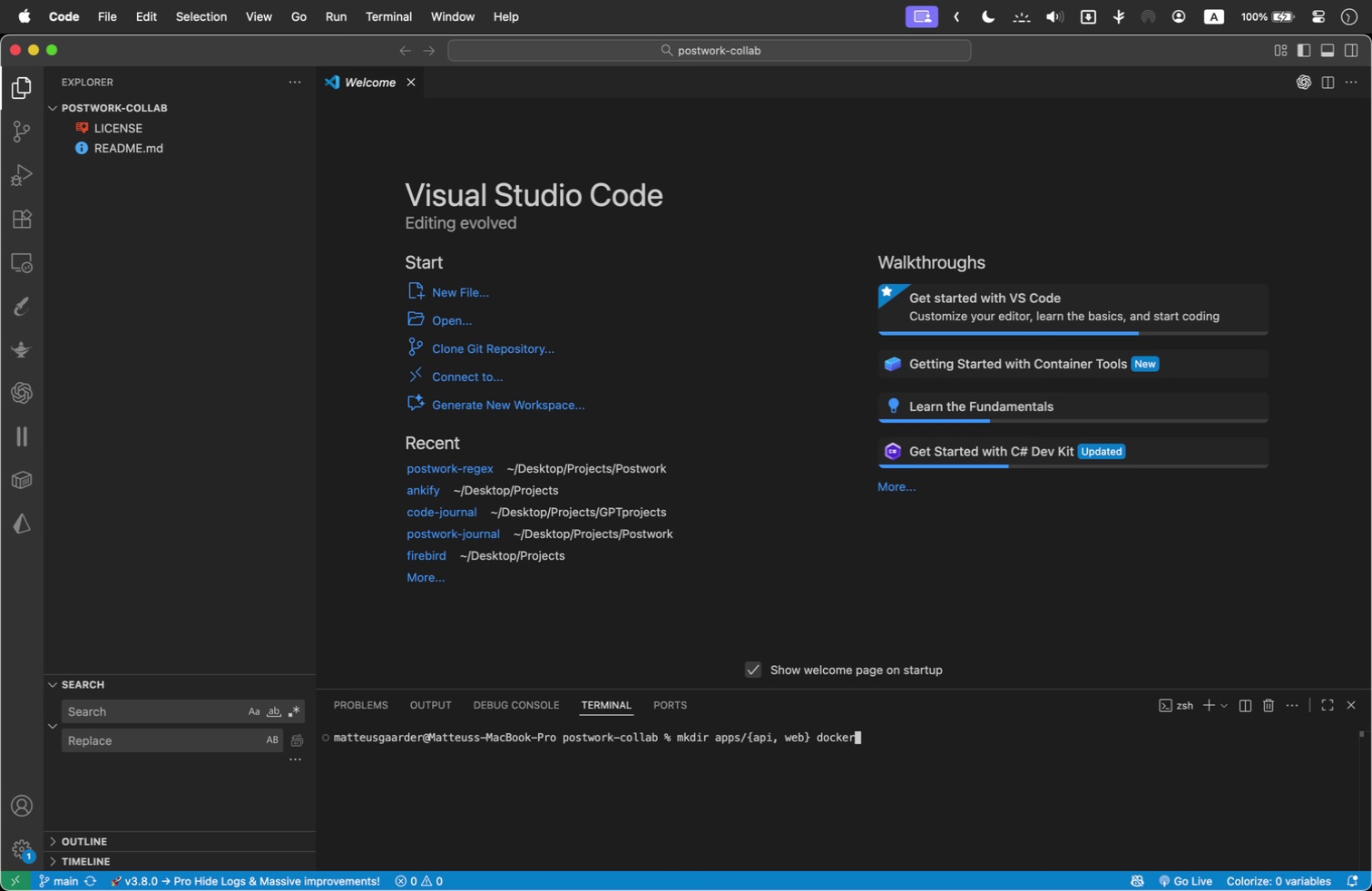 
key(Enter)
 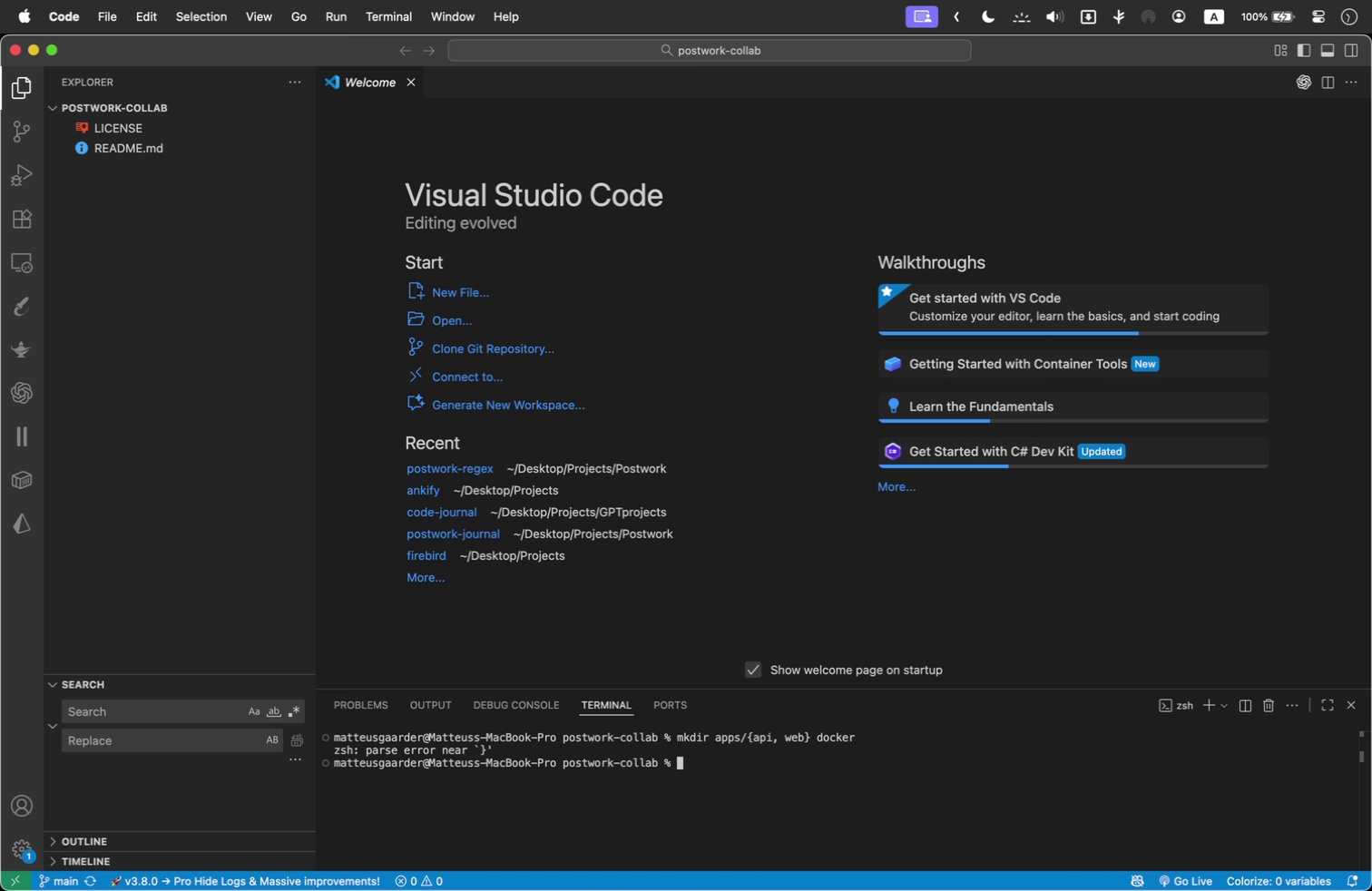 
wait(8.31)
 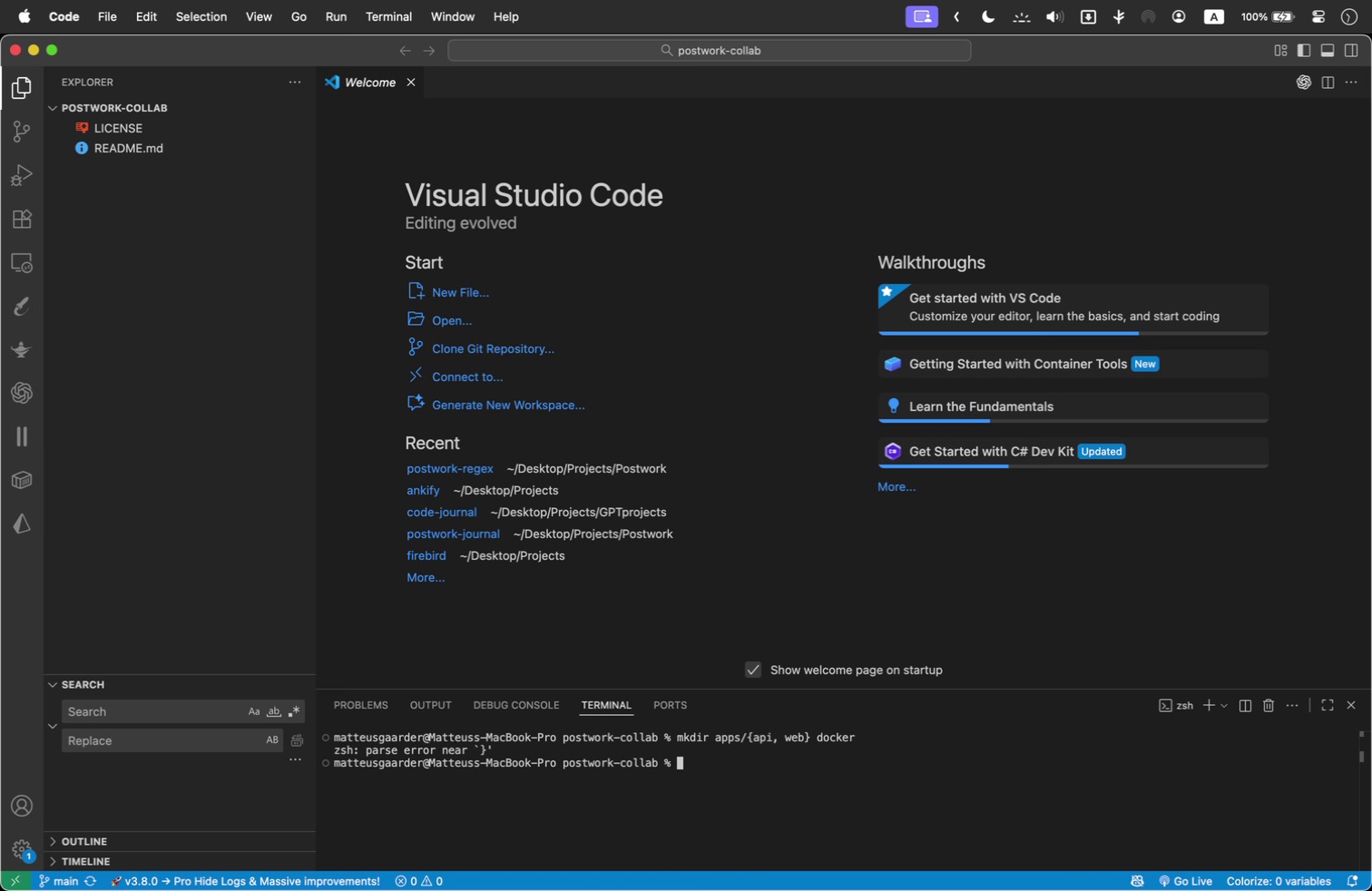 
key(Meta+CommandLeft)
 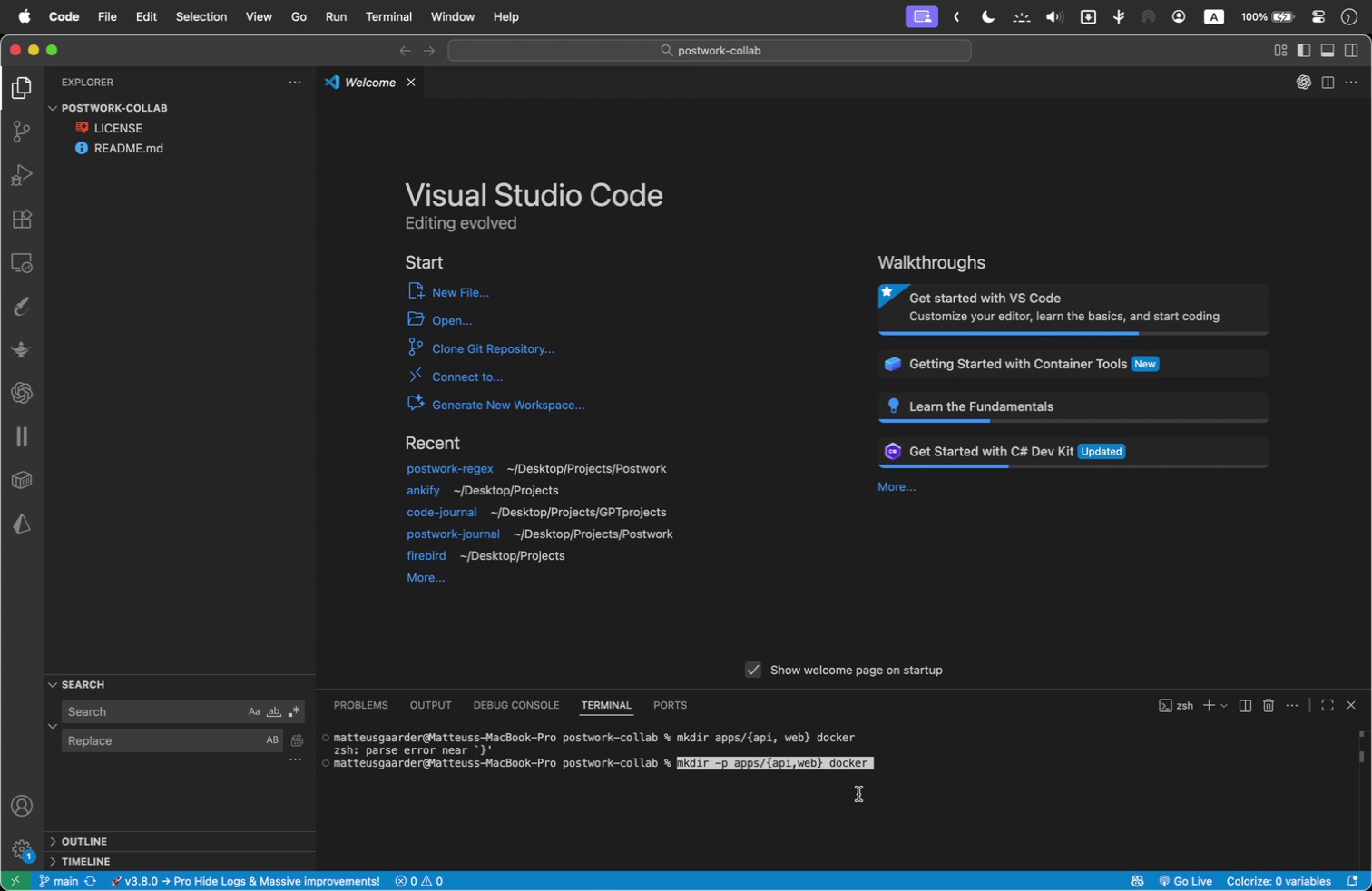 
key(Meta+V)
 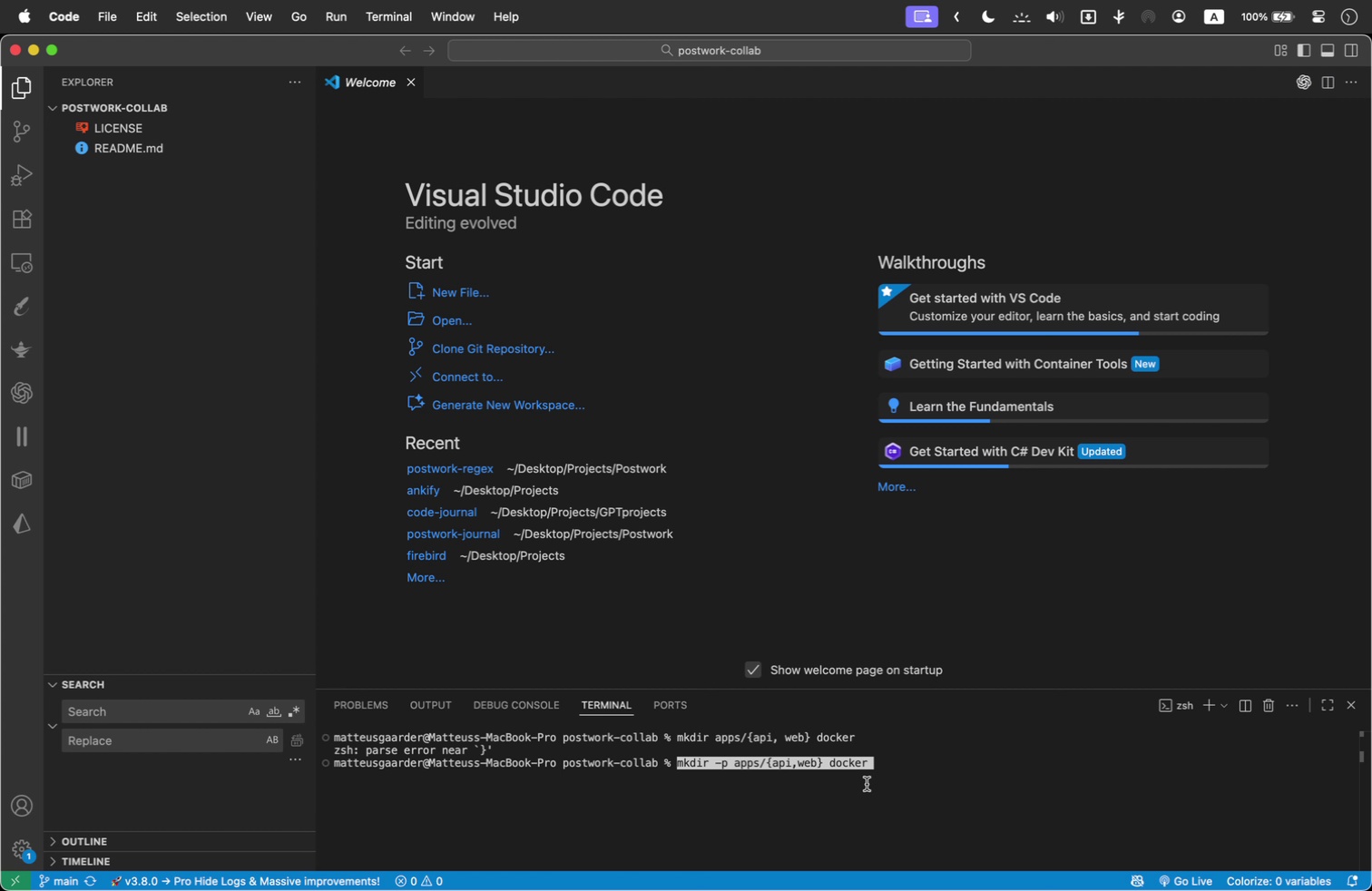 
left_click([881, 765])
 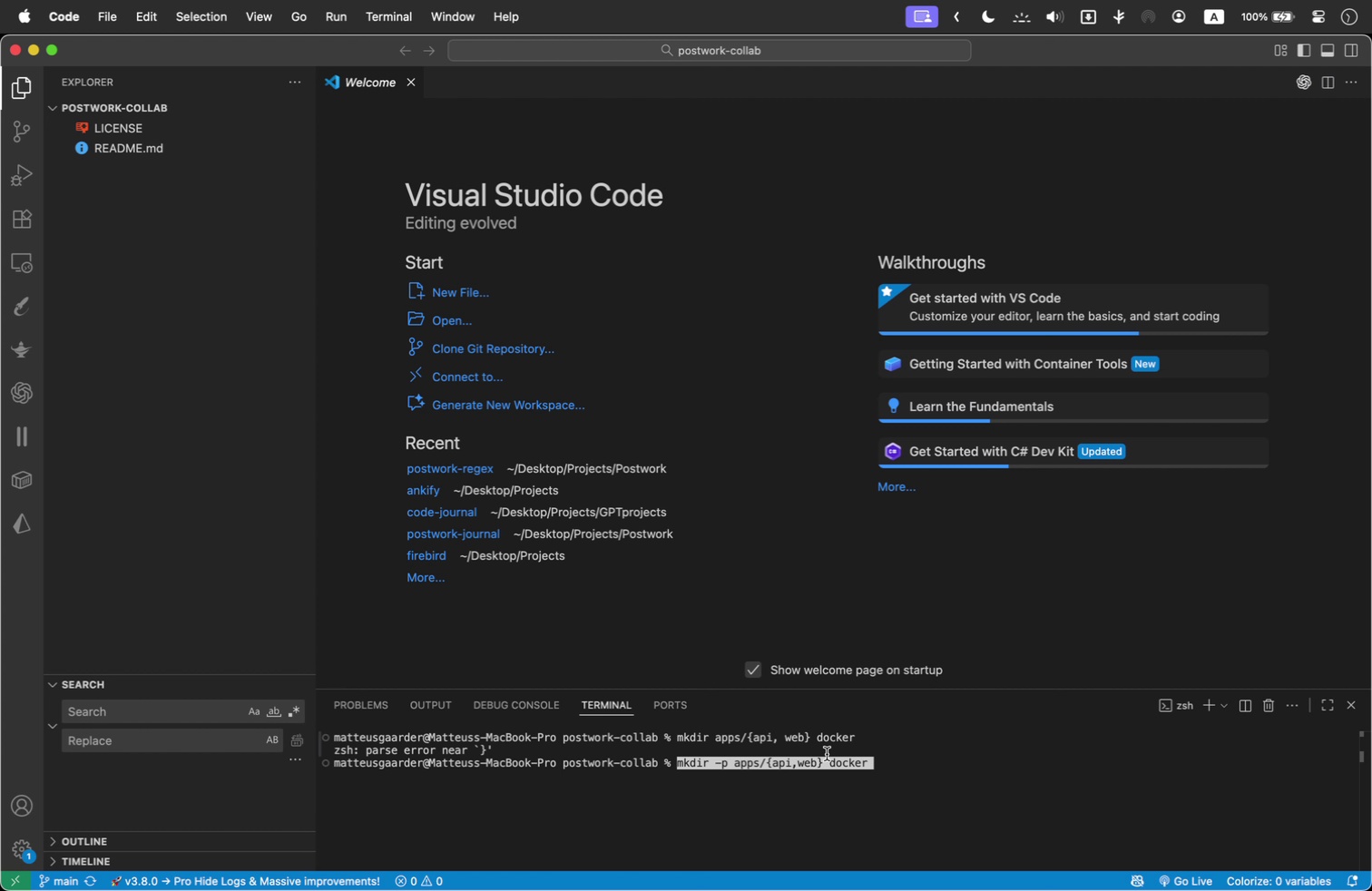 
left_click([824, 756])
 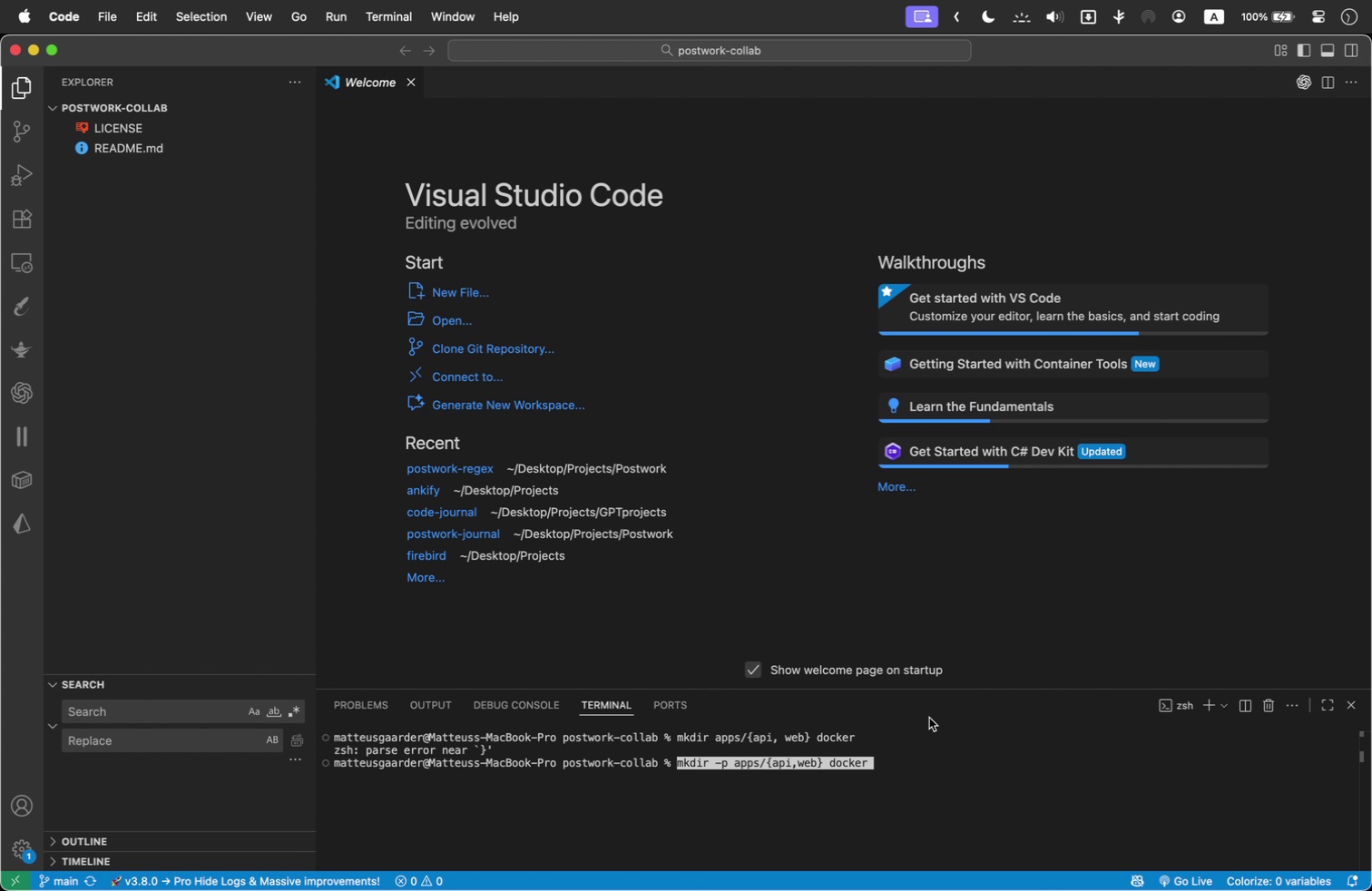 
key(Enter)
 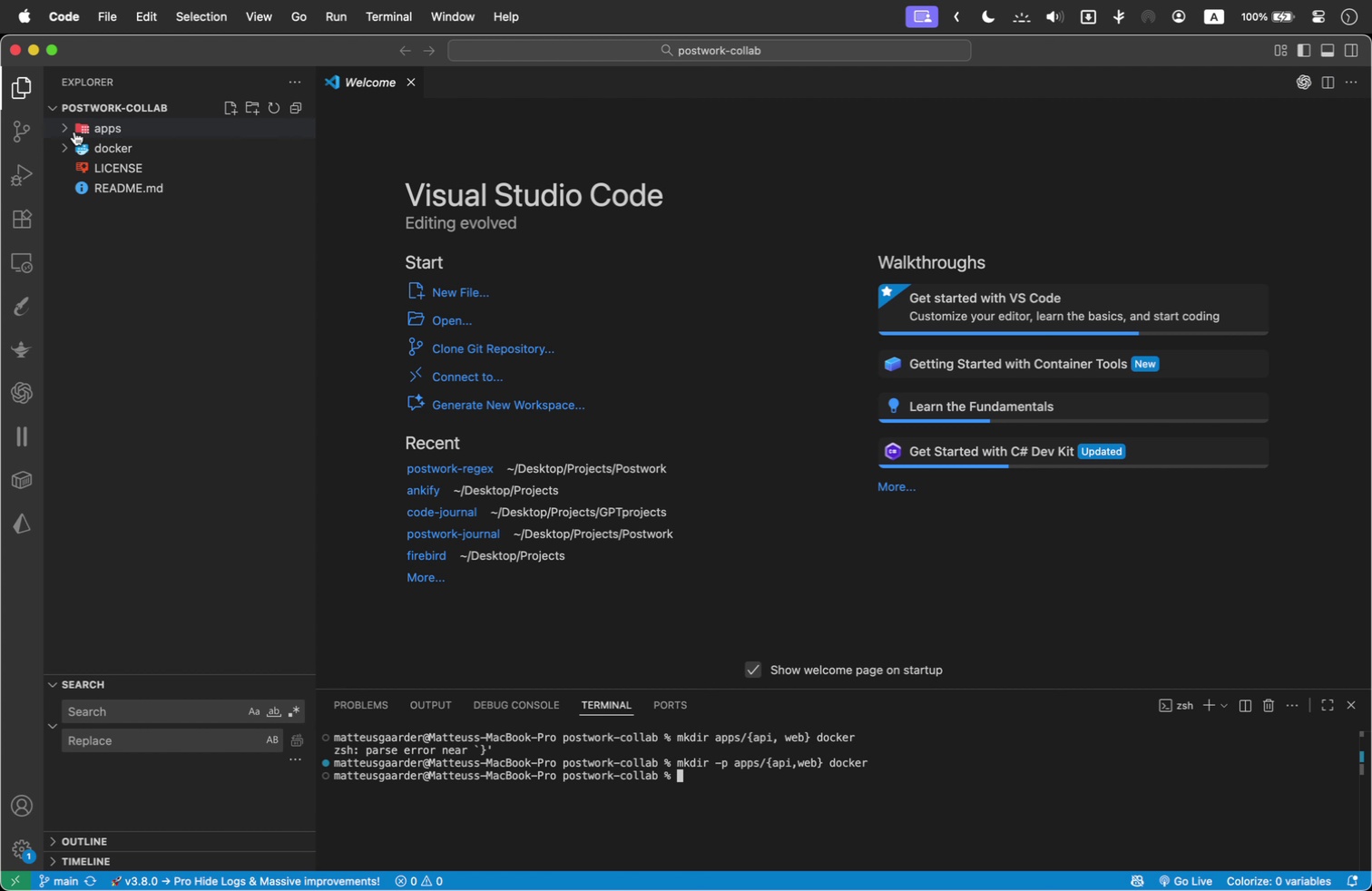 
wait(5.72)
 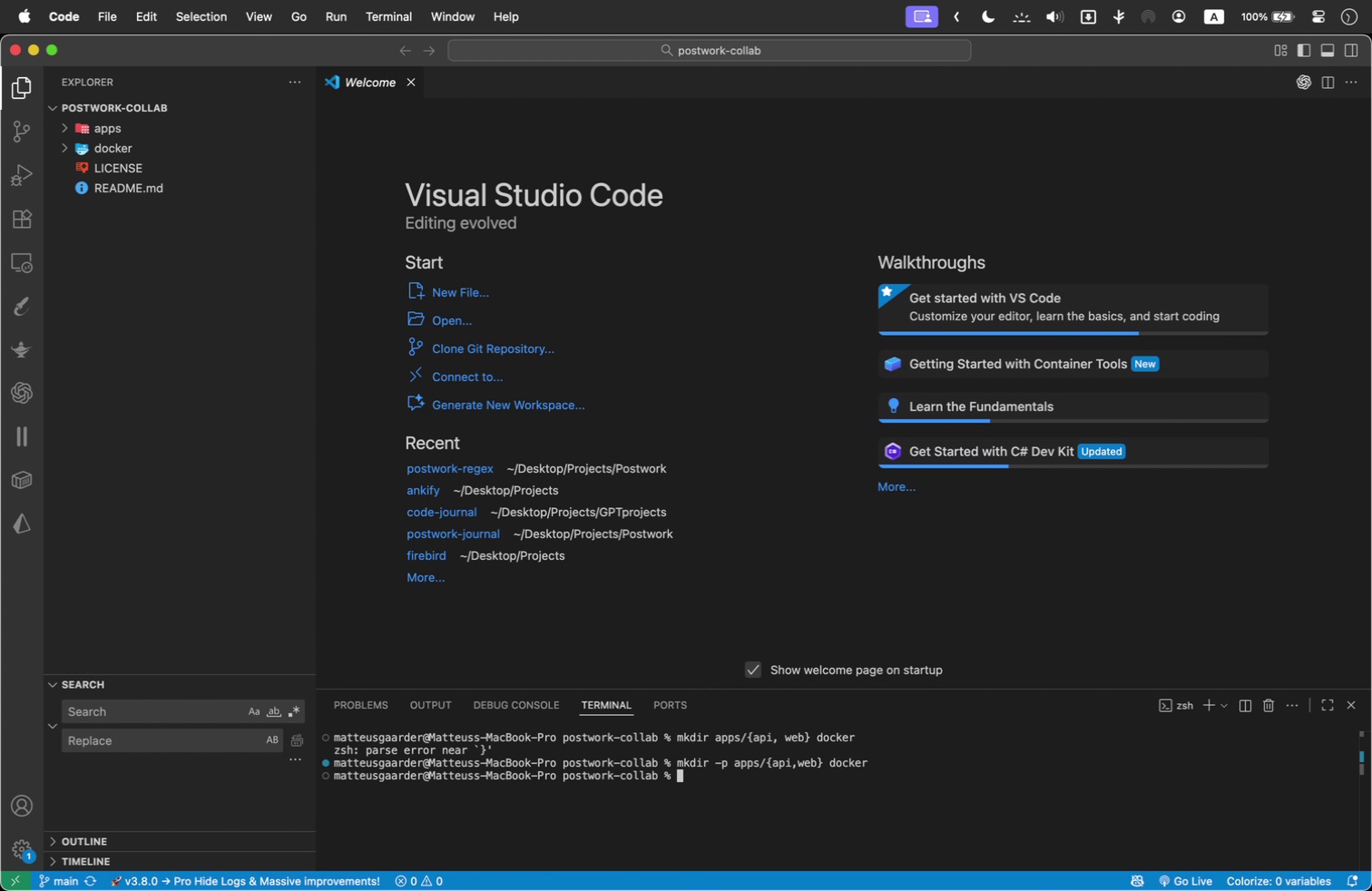 
left_click([66, 150])
 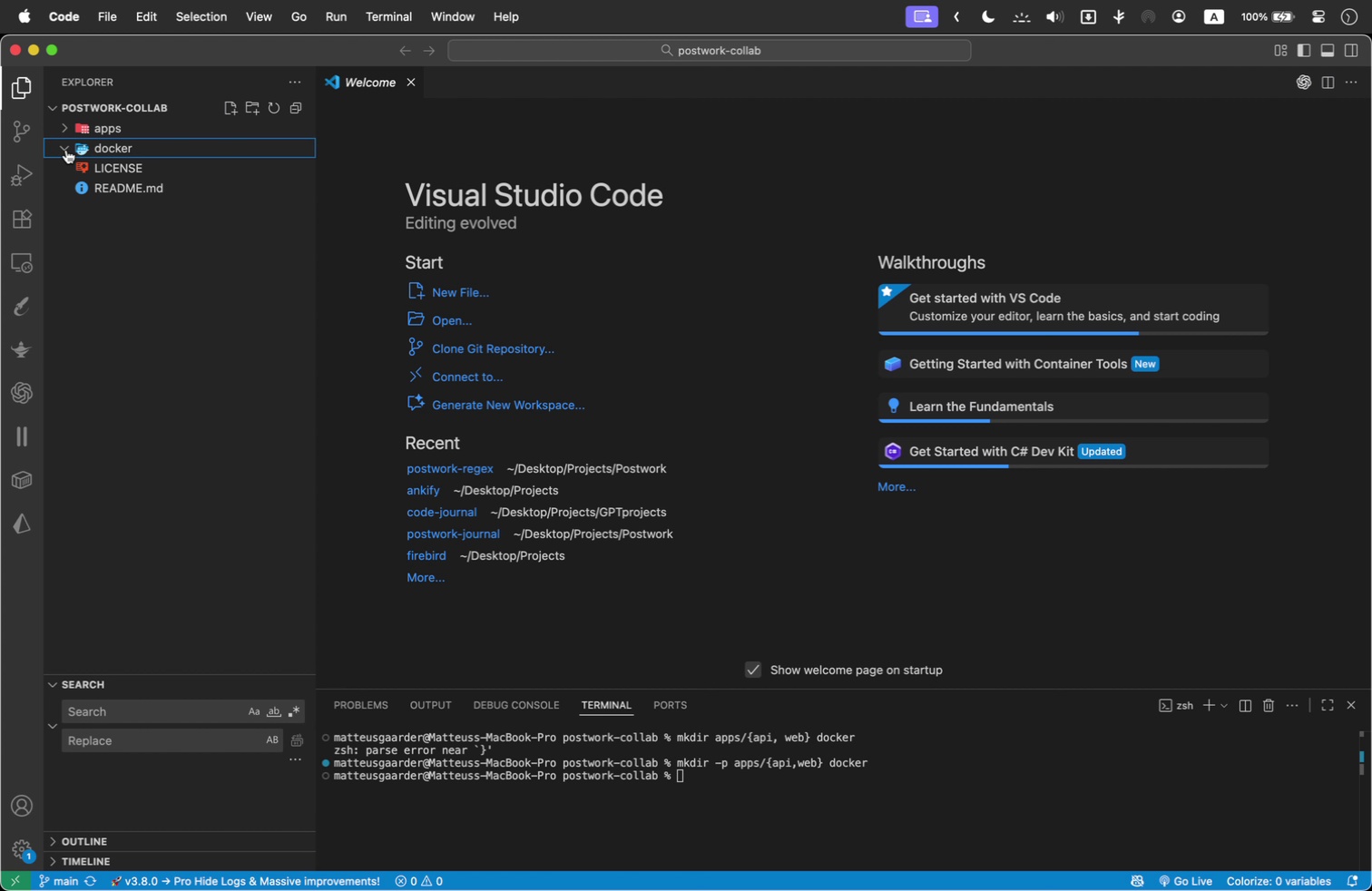 
hold_key(key=CommandLeft, duration=0.39)
 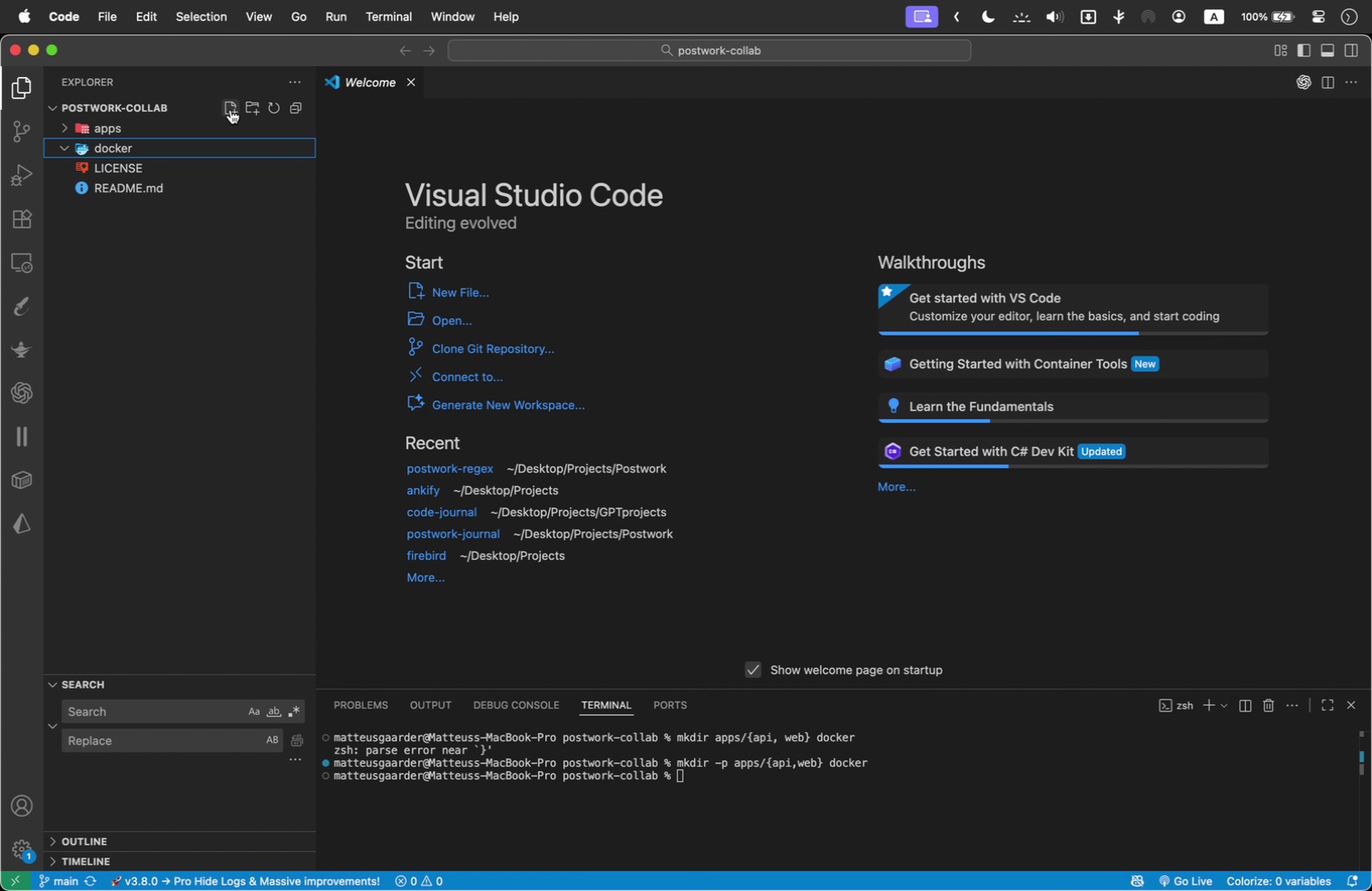 
key(Meta+Tab)
 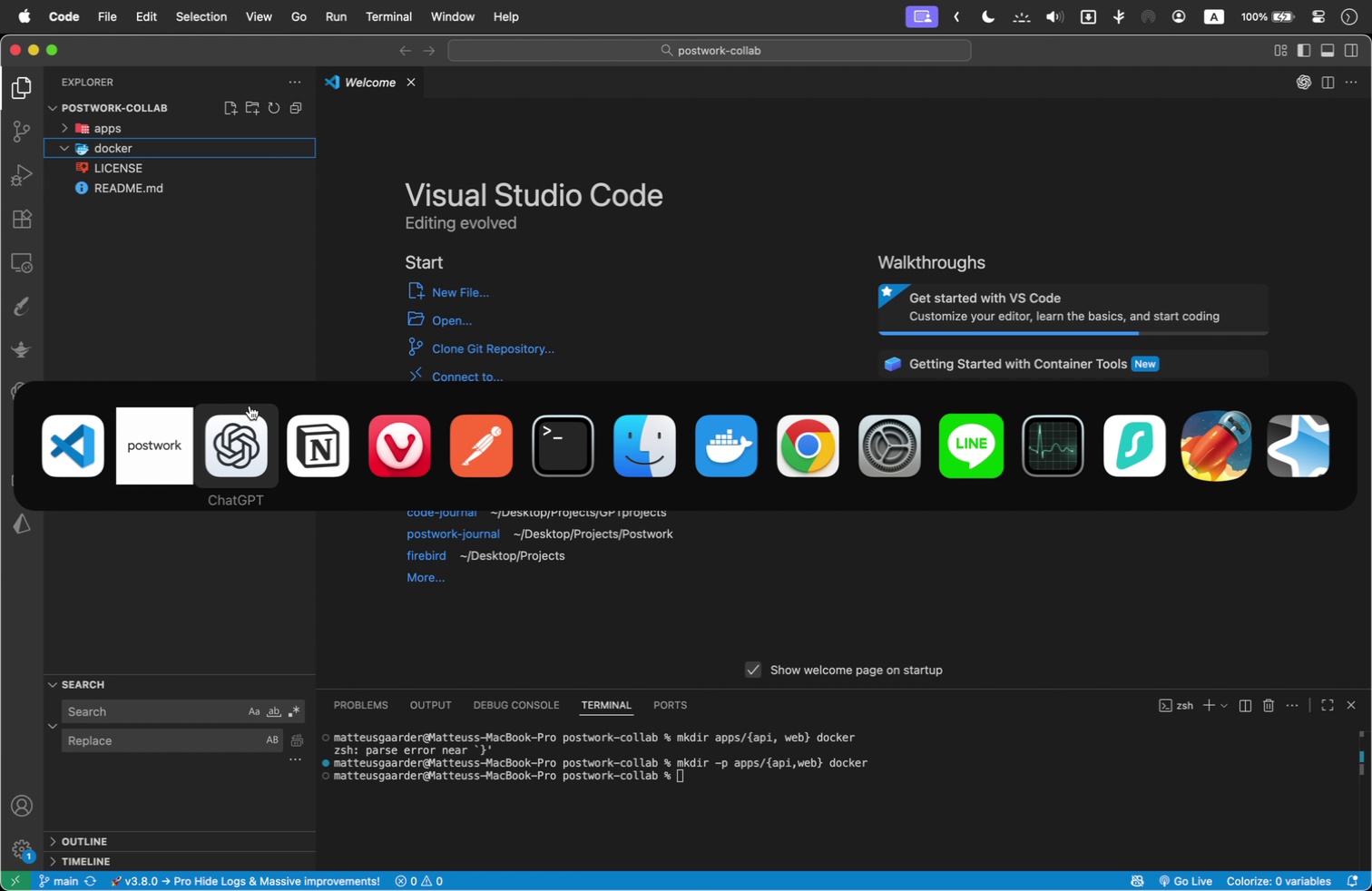 
left_click([178, 270])
 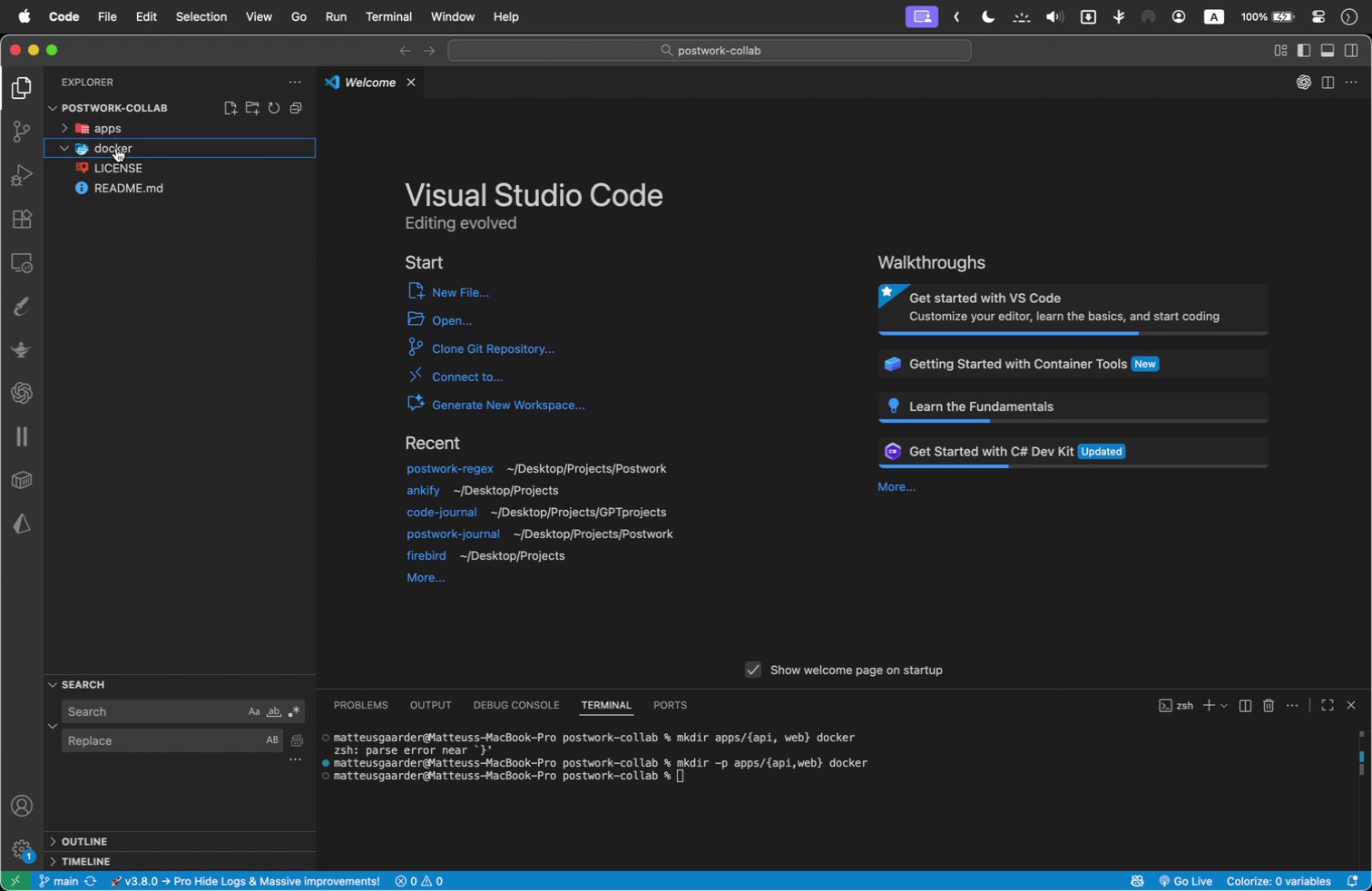 
right_click([116, 148])
 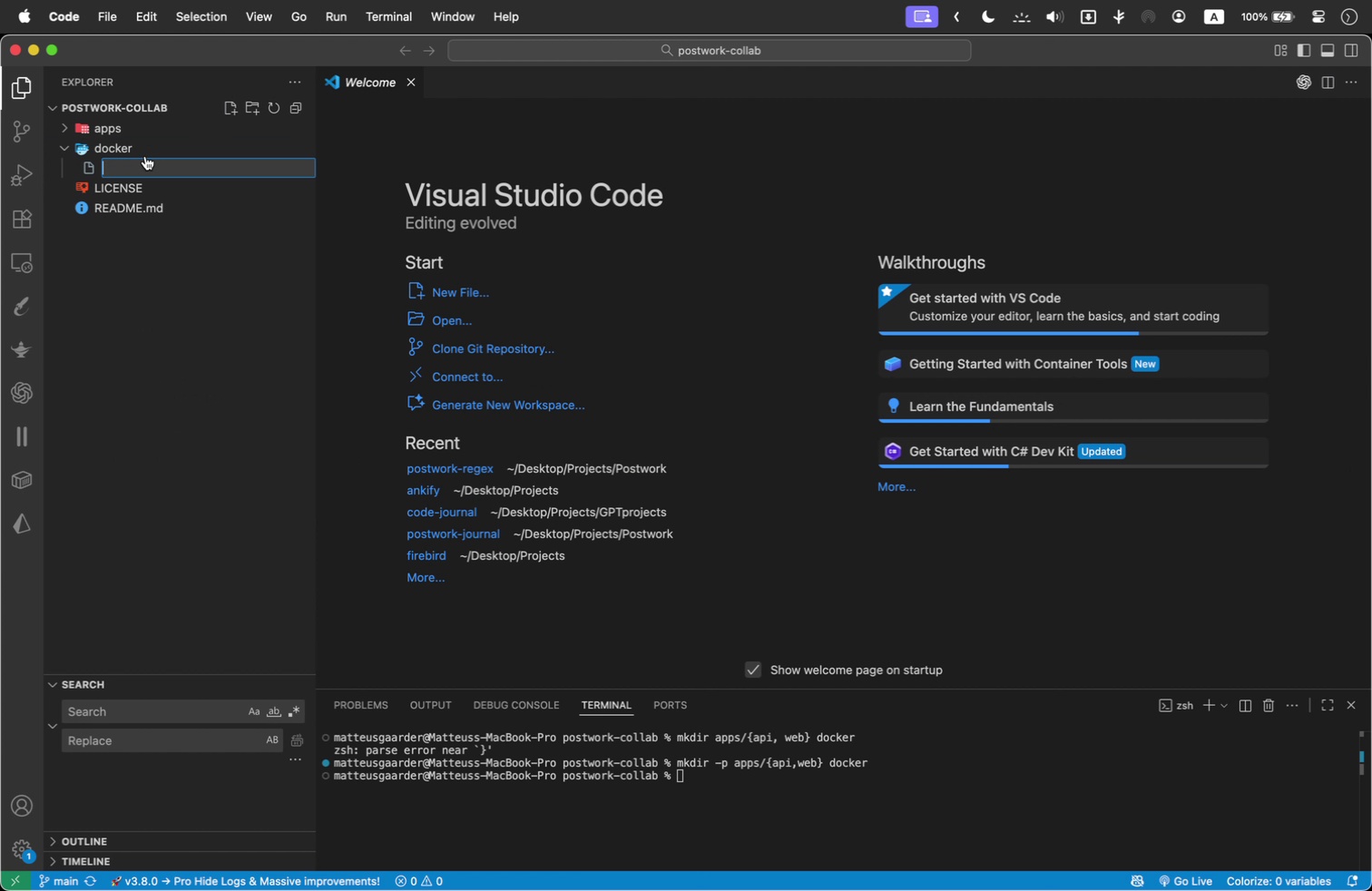 
type(docker-container.yml)
 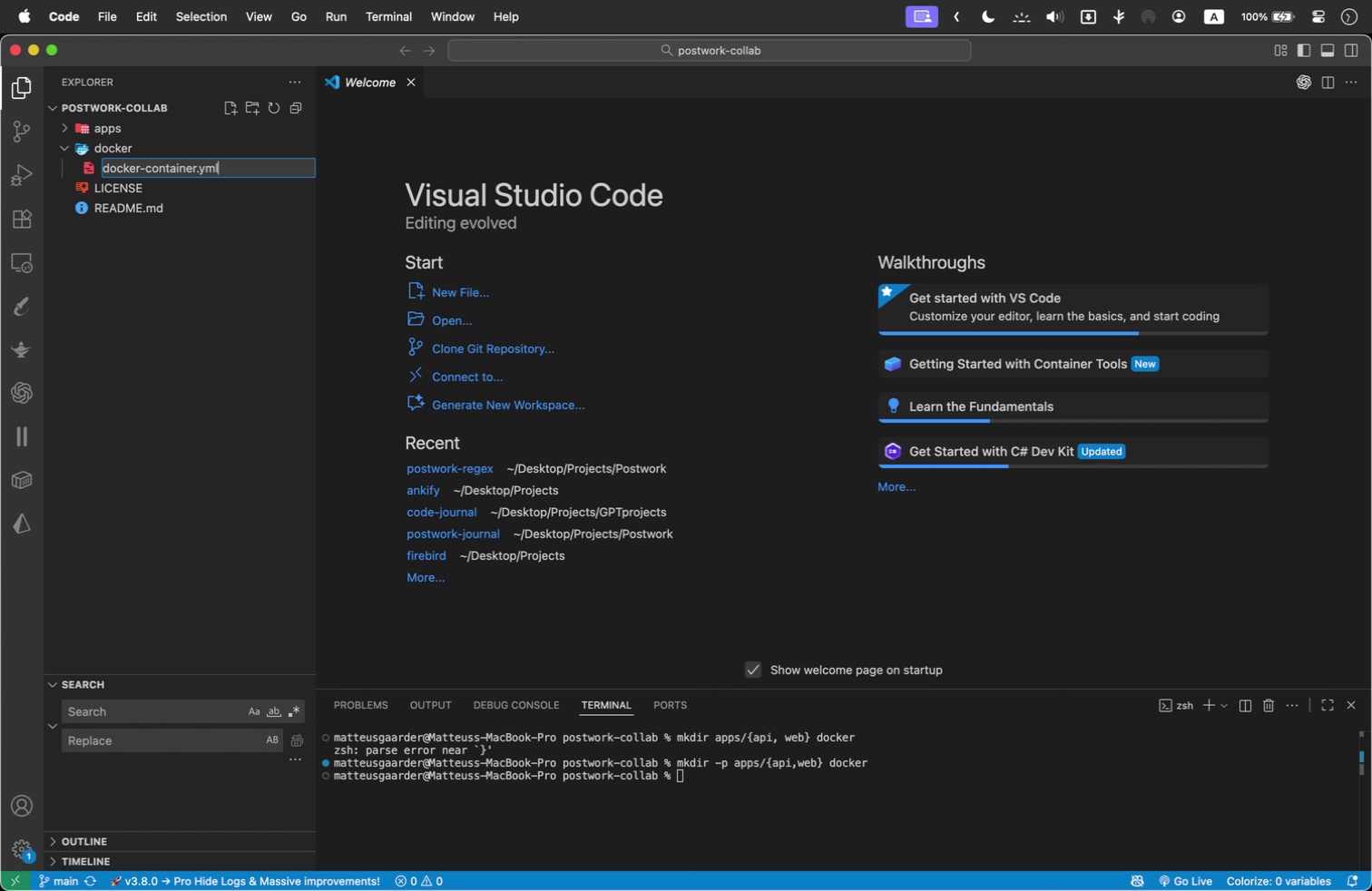 
key(Enter)
 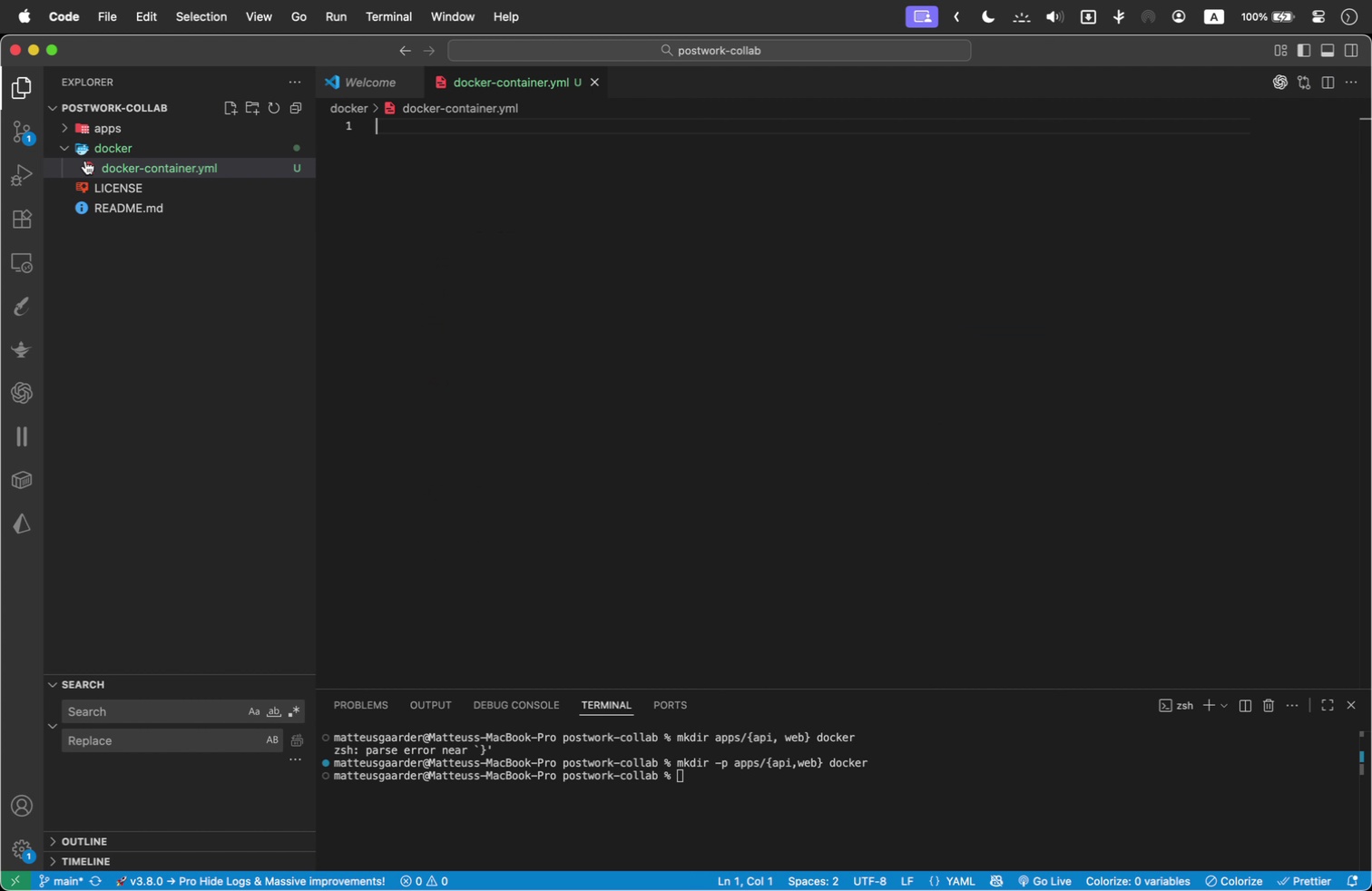 
scroll: coordinate [333, 377], scroll_direction: down, amount: 1.0
 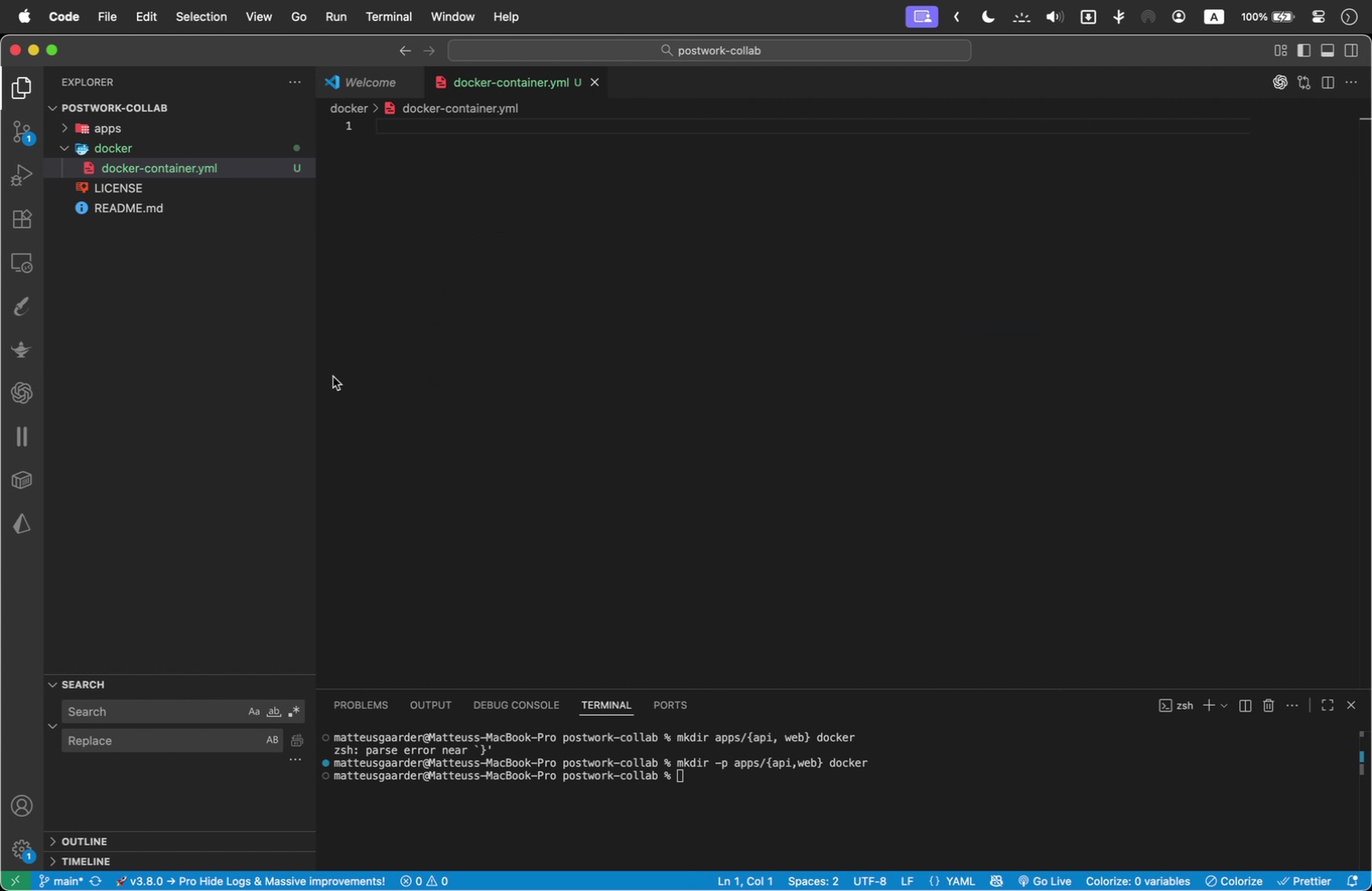 
hold_key(key=CommandLeft, duration=0.46)
 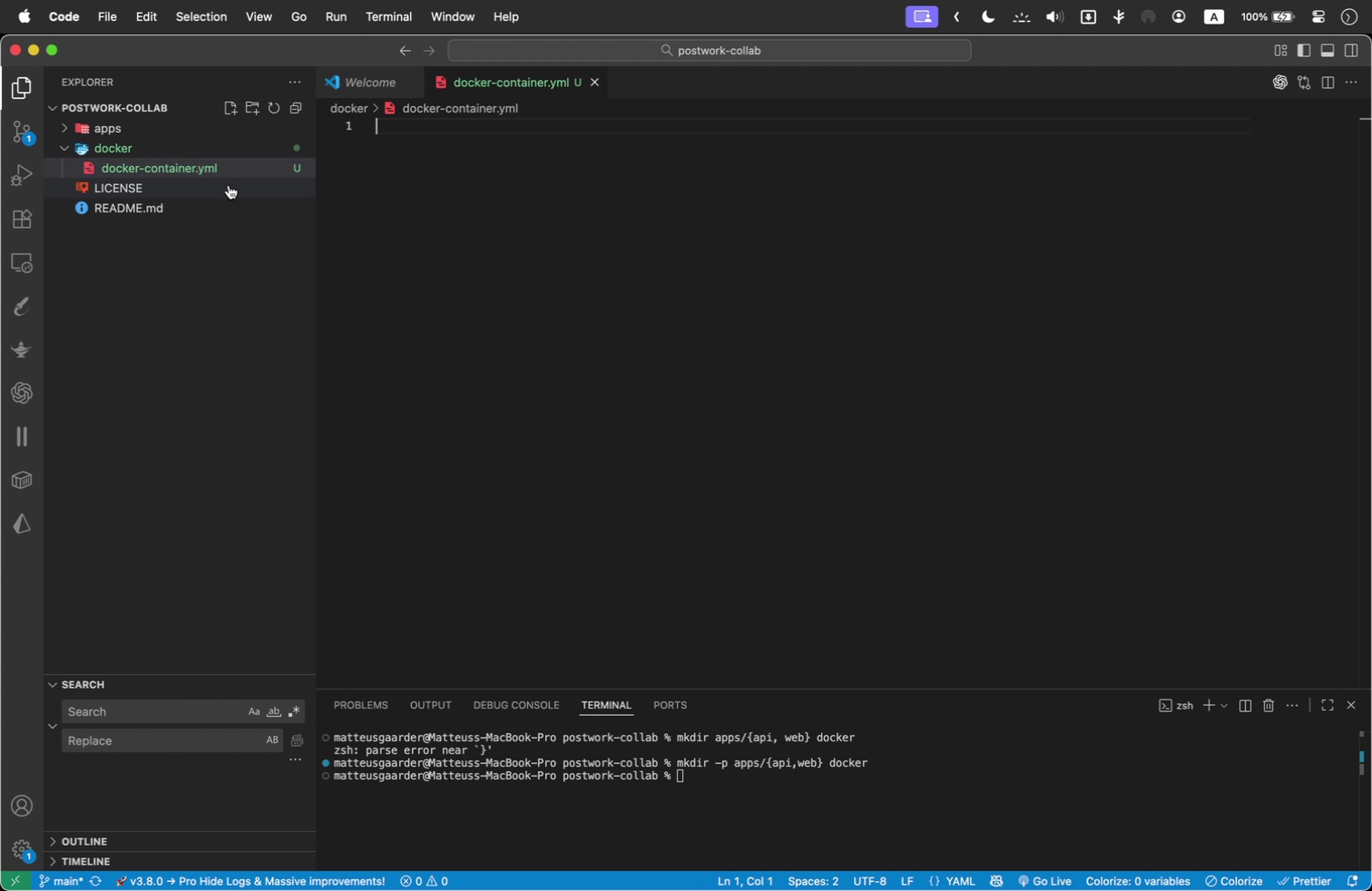 
right_click([212, 167])
 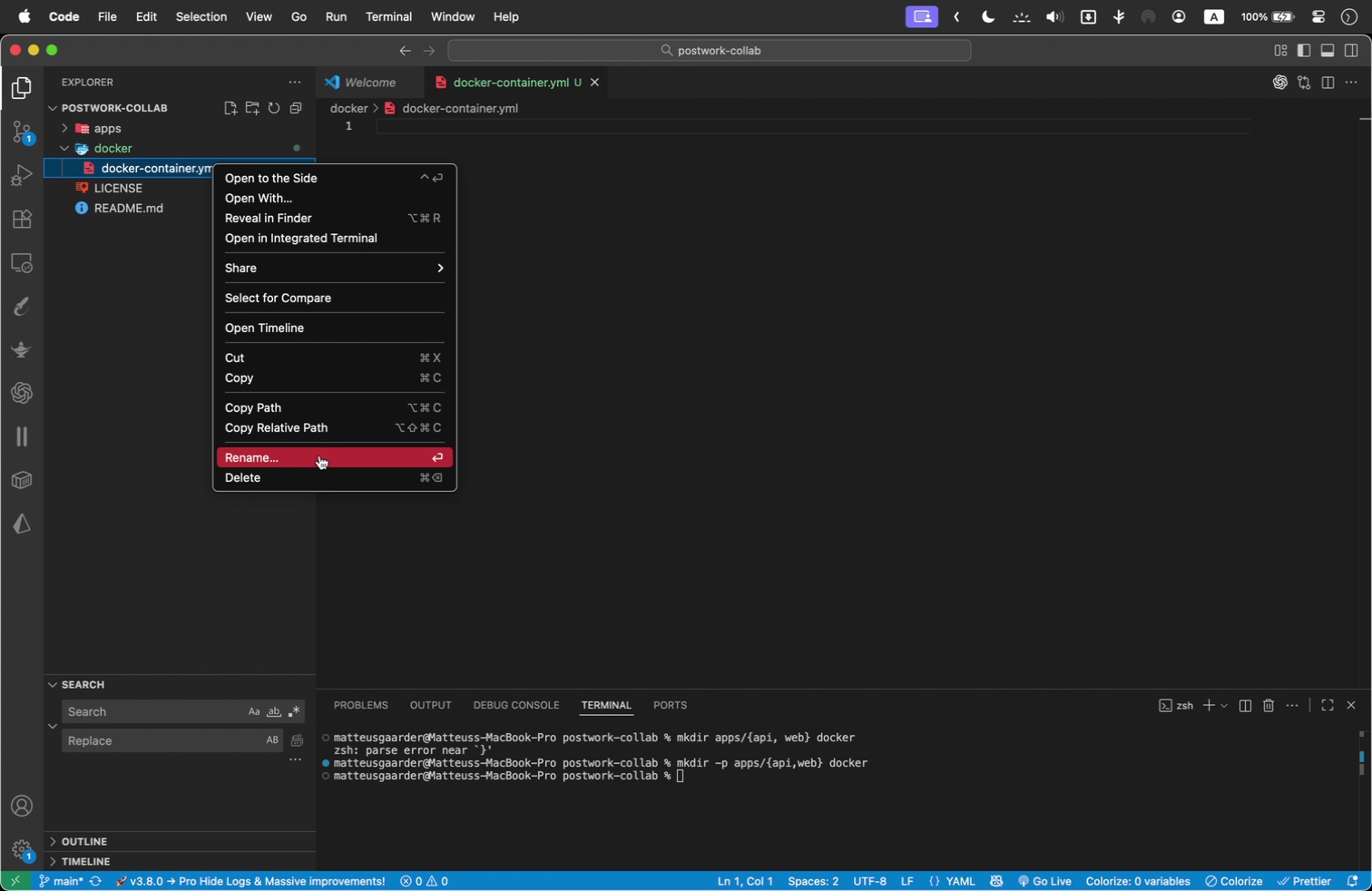 
left_click([319, 453])
 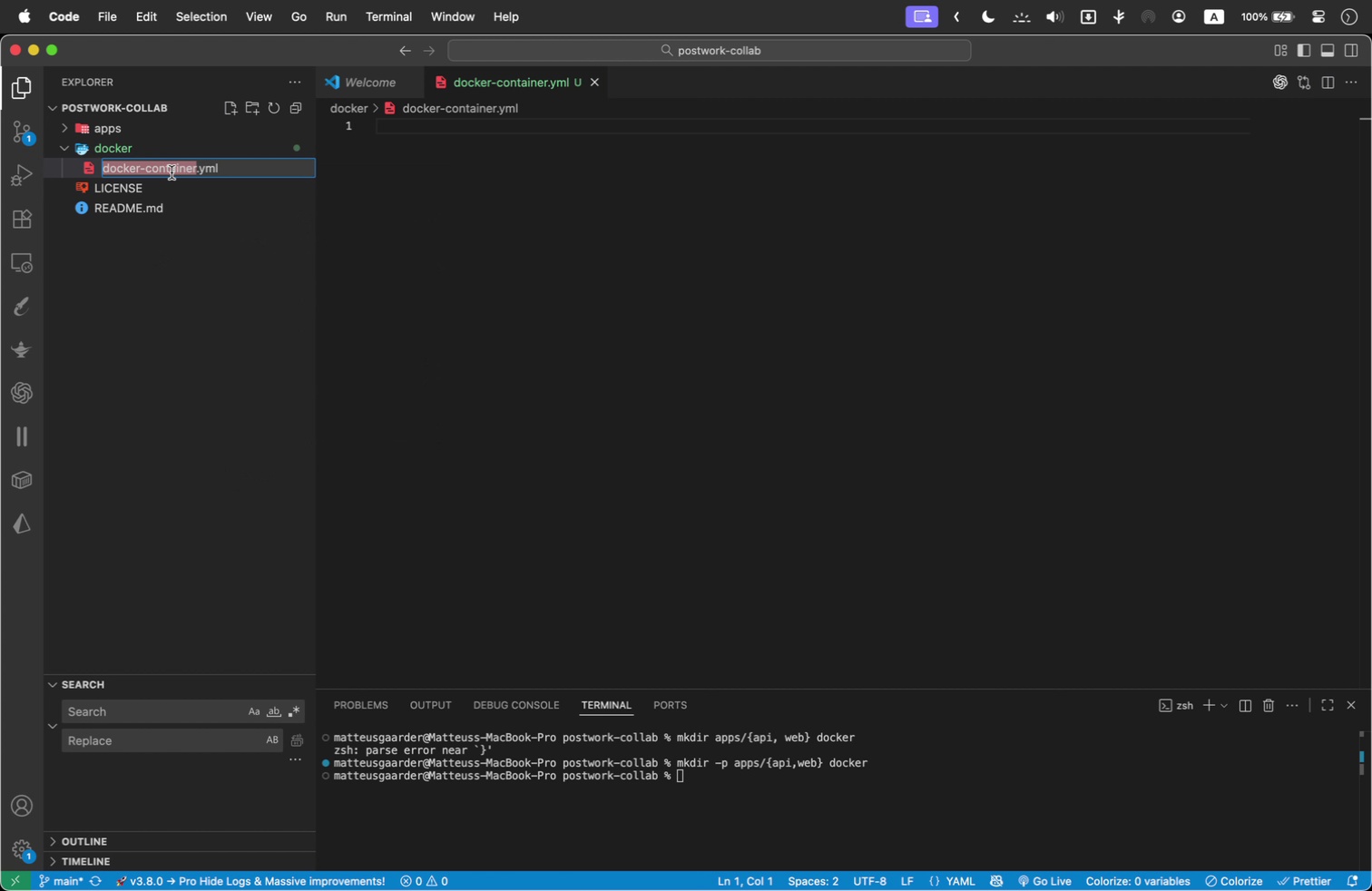 
left_click([172, 172])
 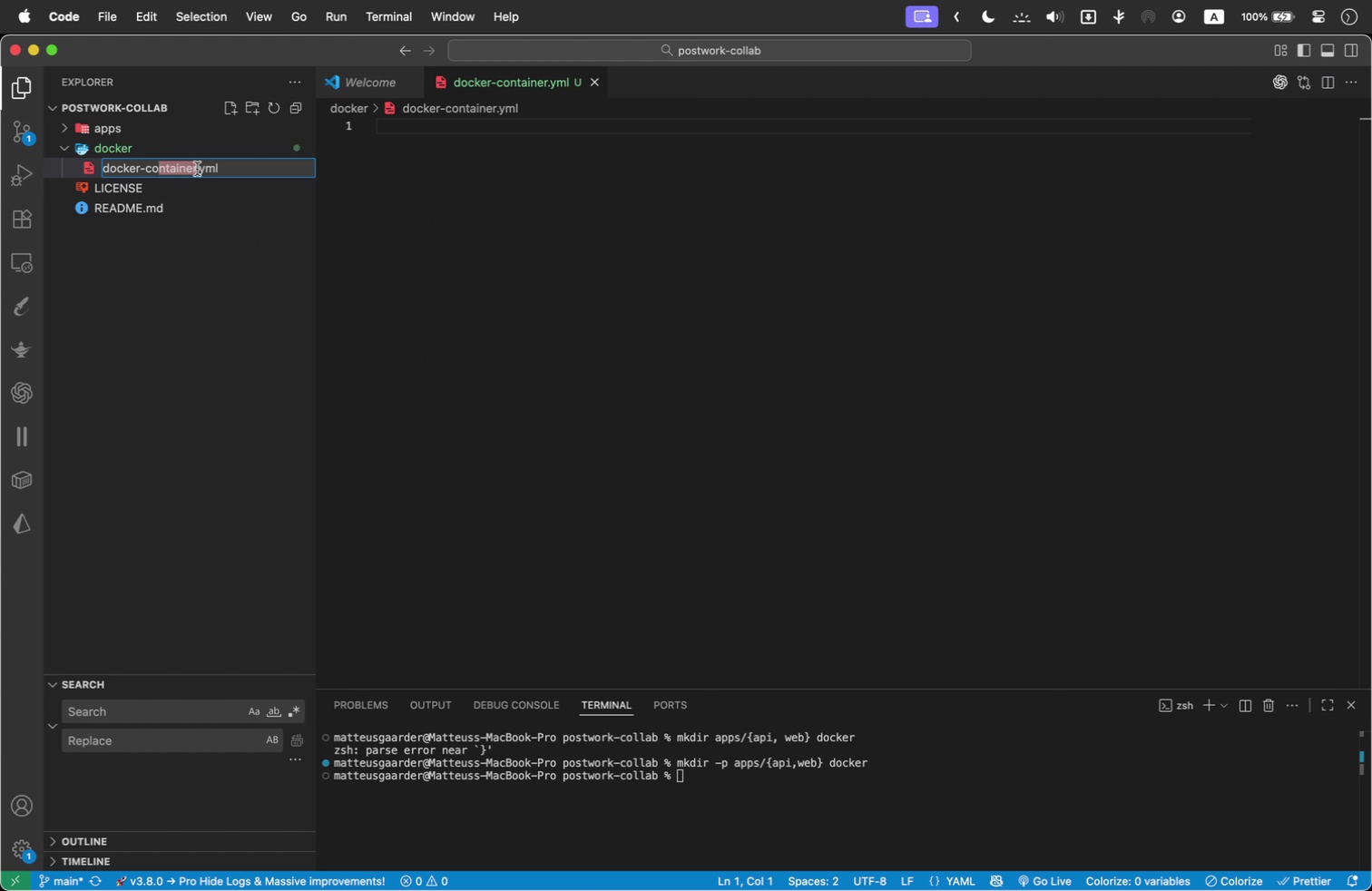 
left_click_drag(start_coordinate=[156, 167], to_coordinate=[199, 169])
 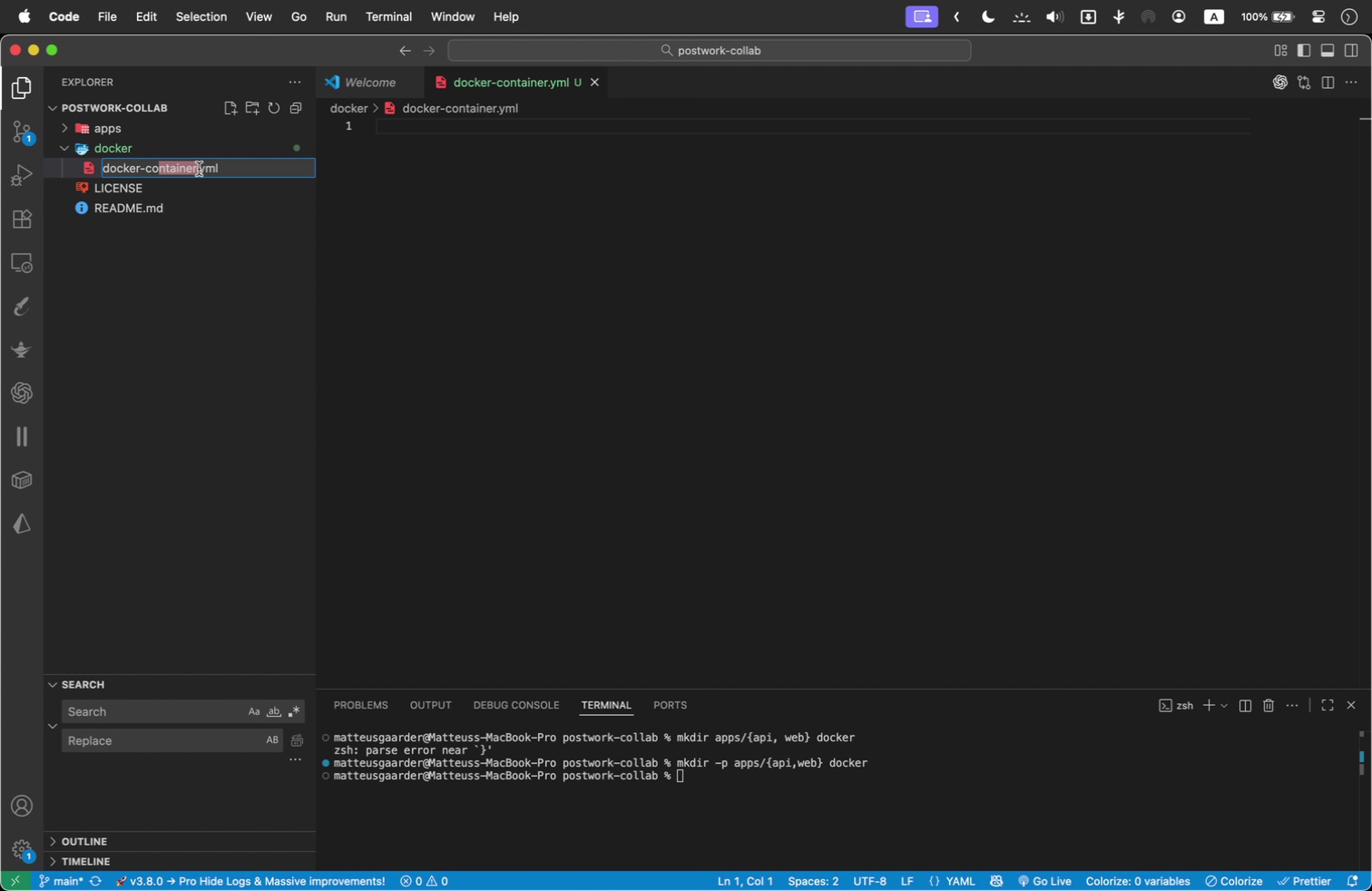 
key(Shift+ArrowLeft)
 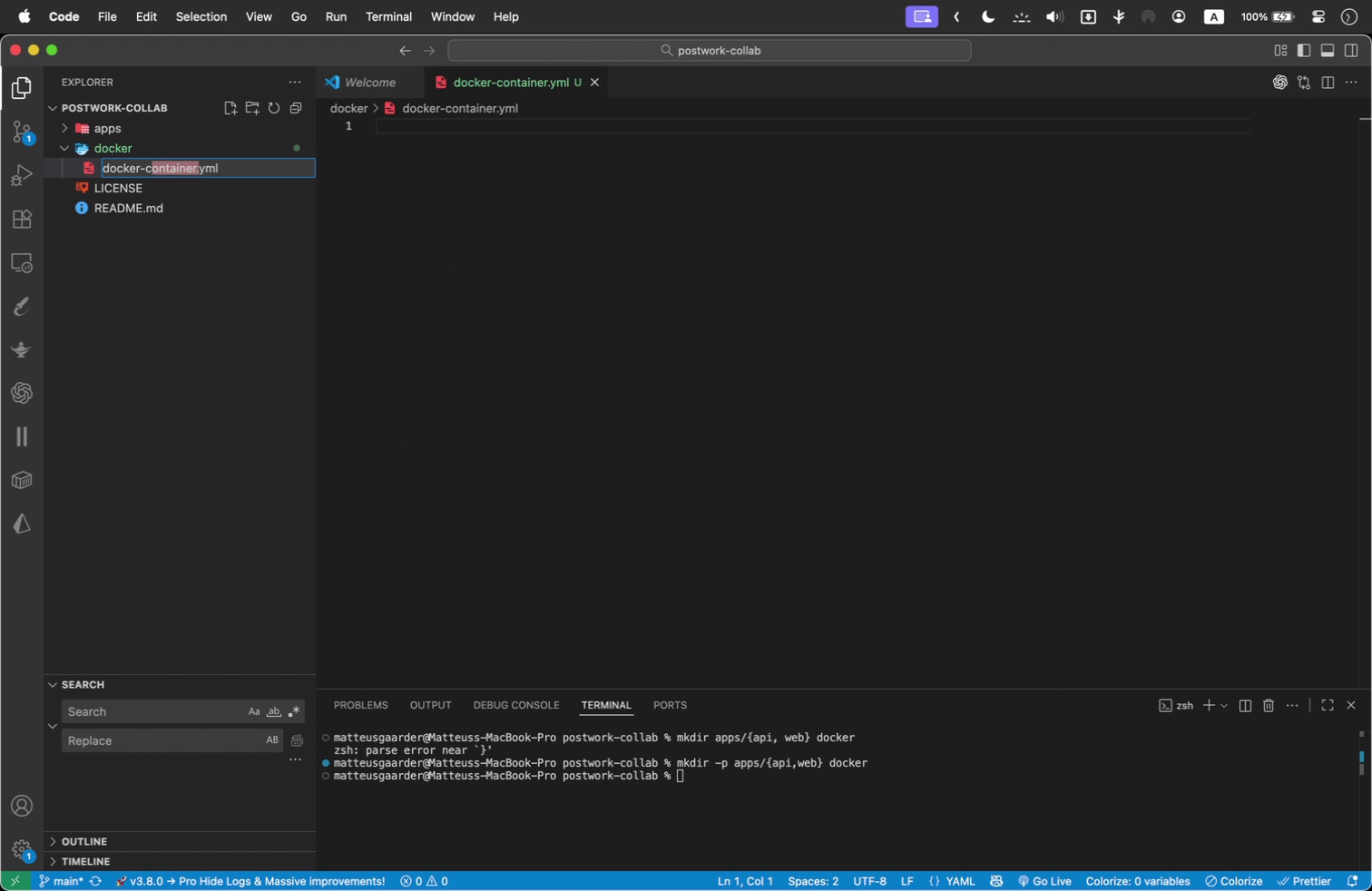 
key(ArrowLeft)
 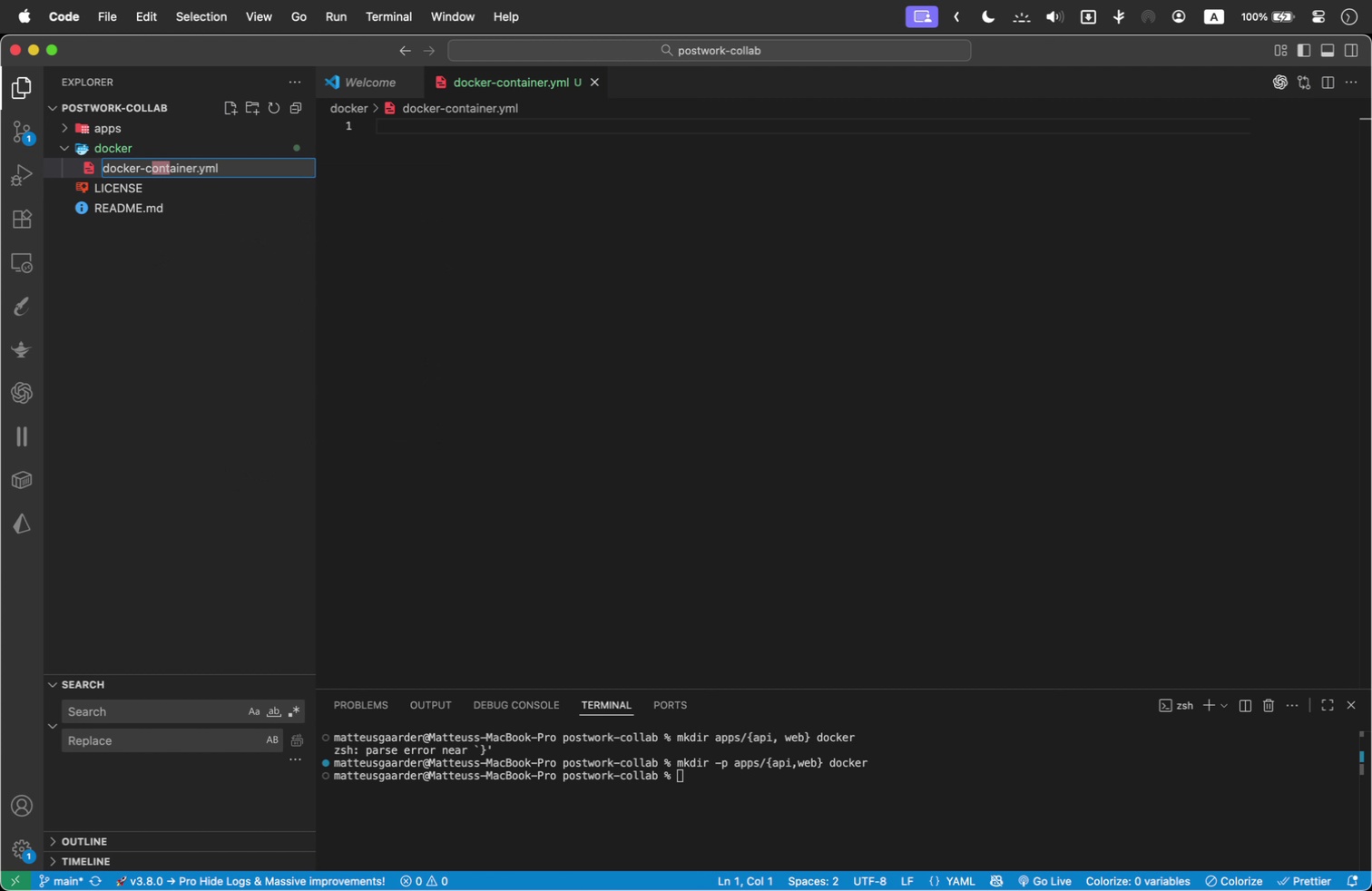 
hold_key(key=ShiftLeft, duration=1.69)
 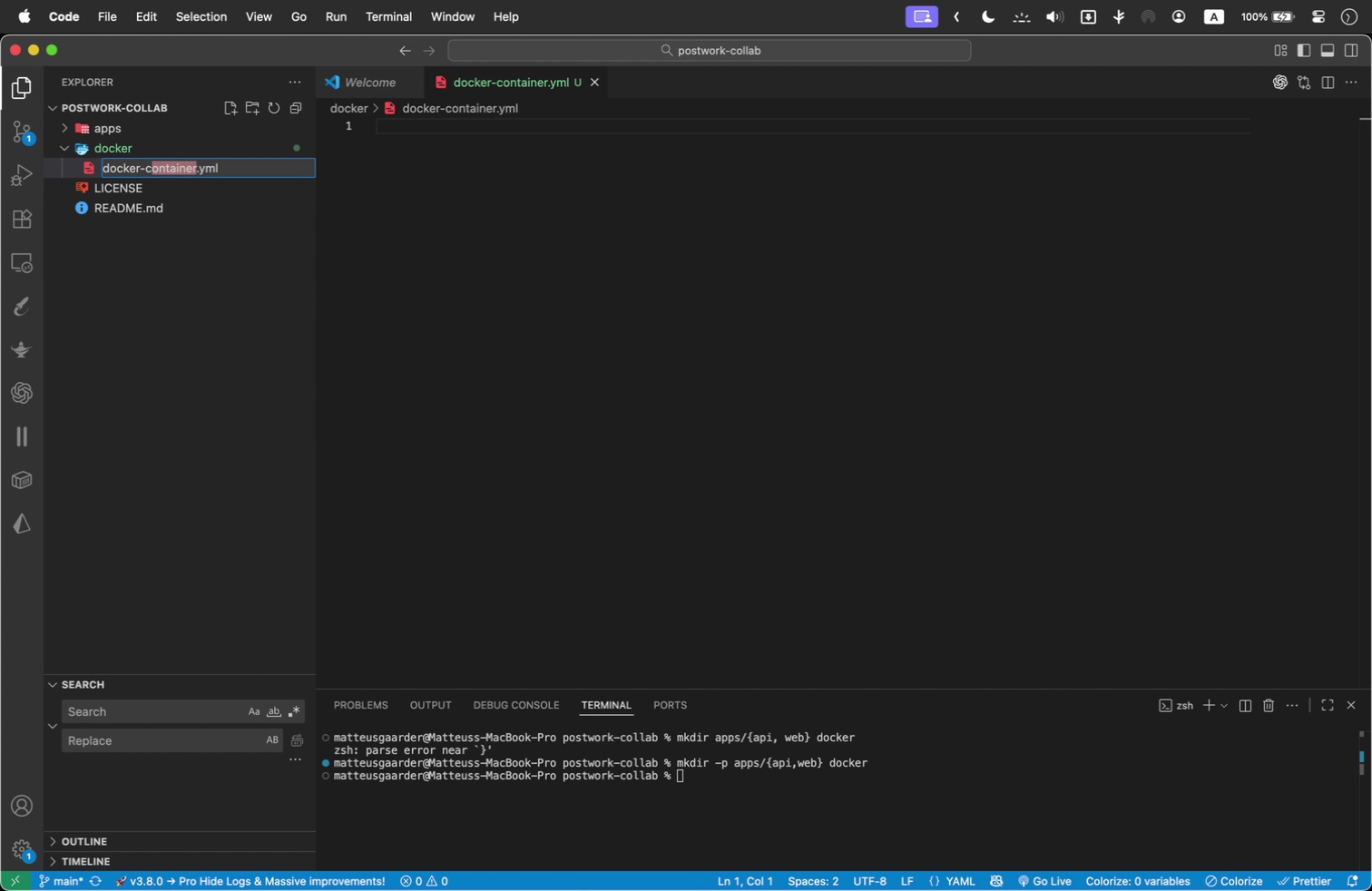 
hold_key(key=ArrowRight, duration=1.03)
 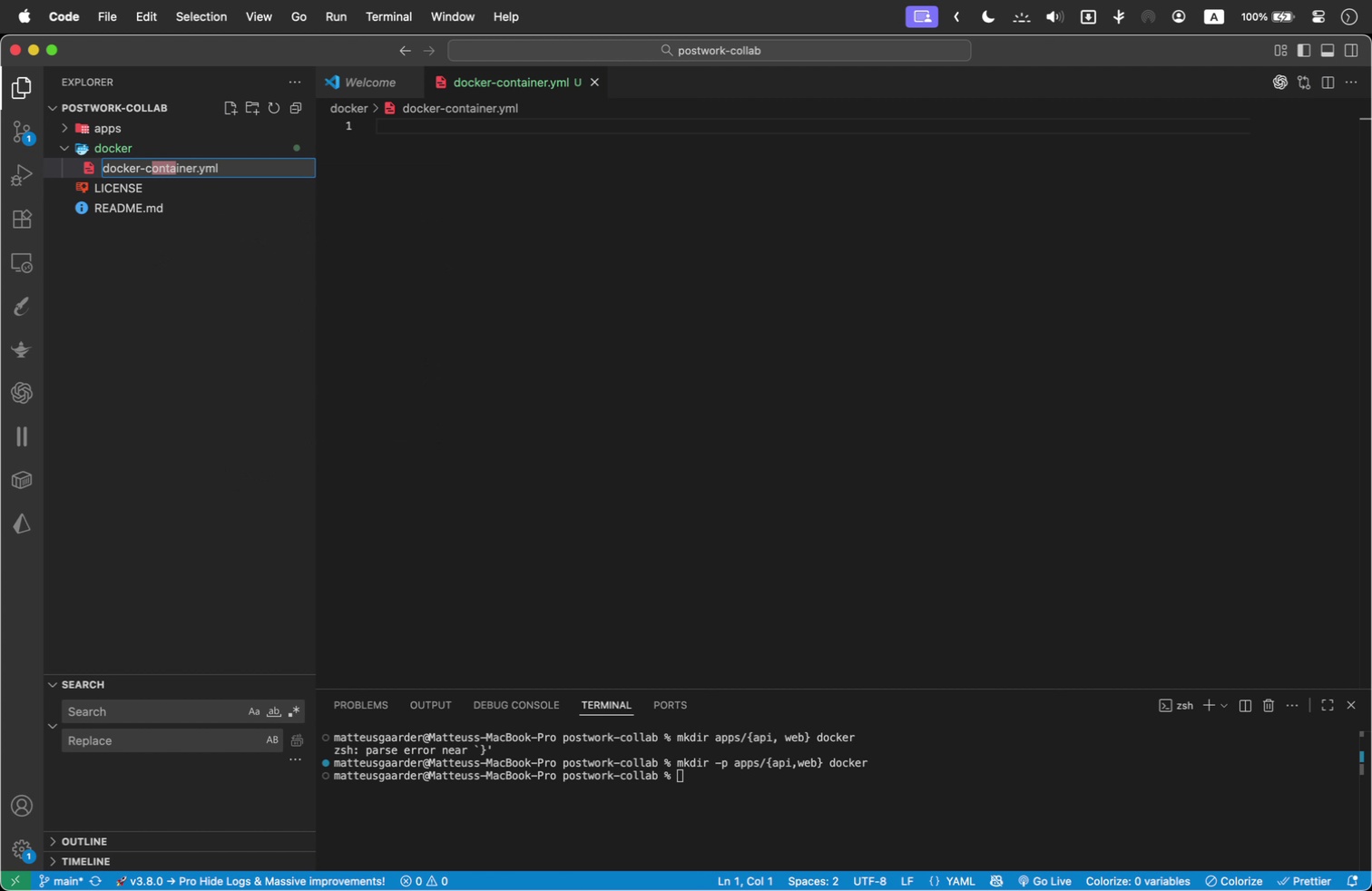 
type(ompose)
 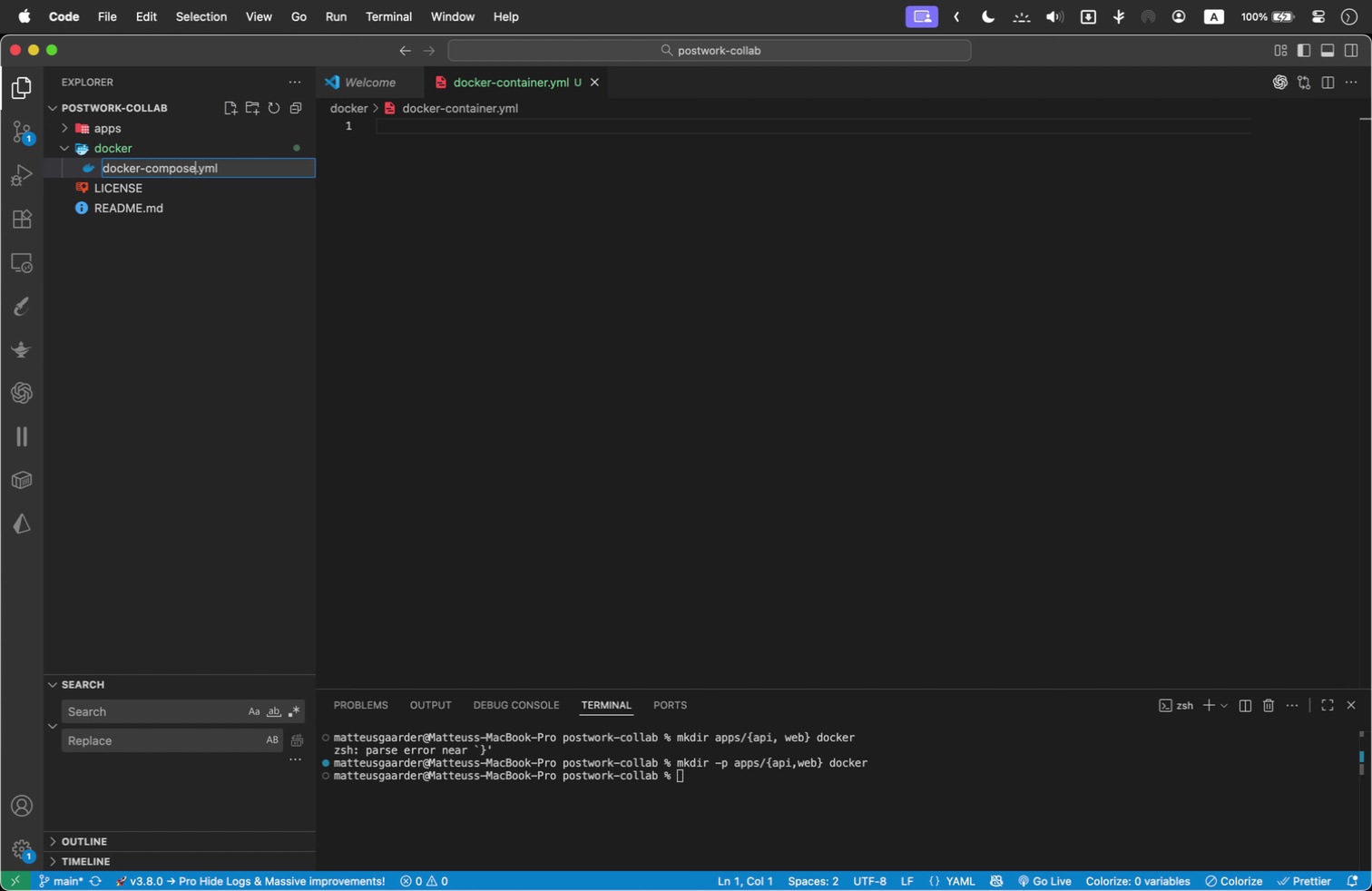 
key(ArrowRight)
 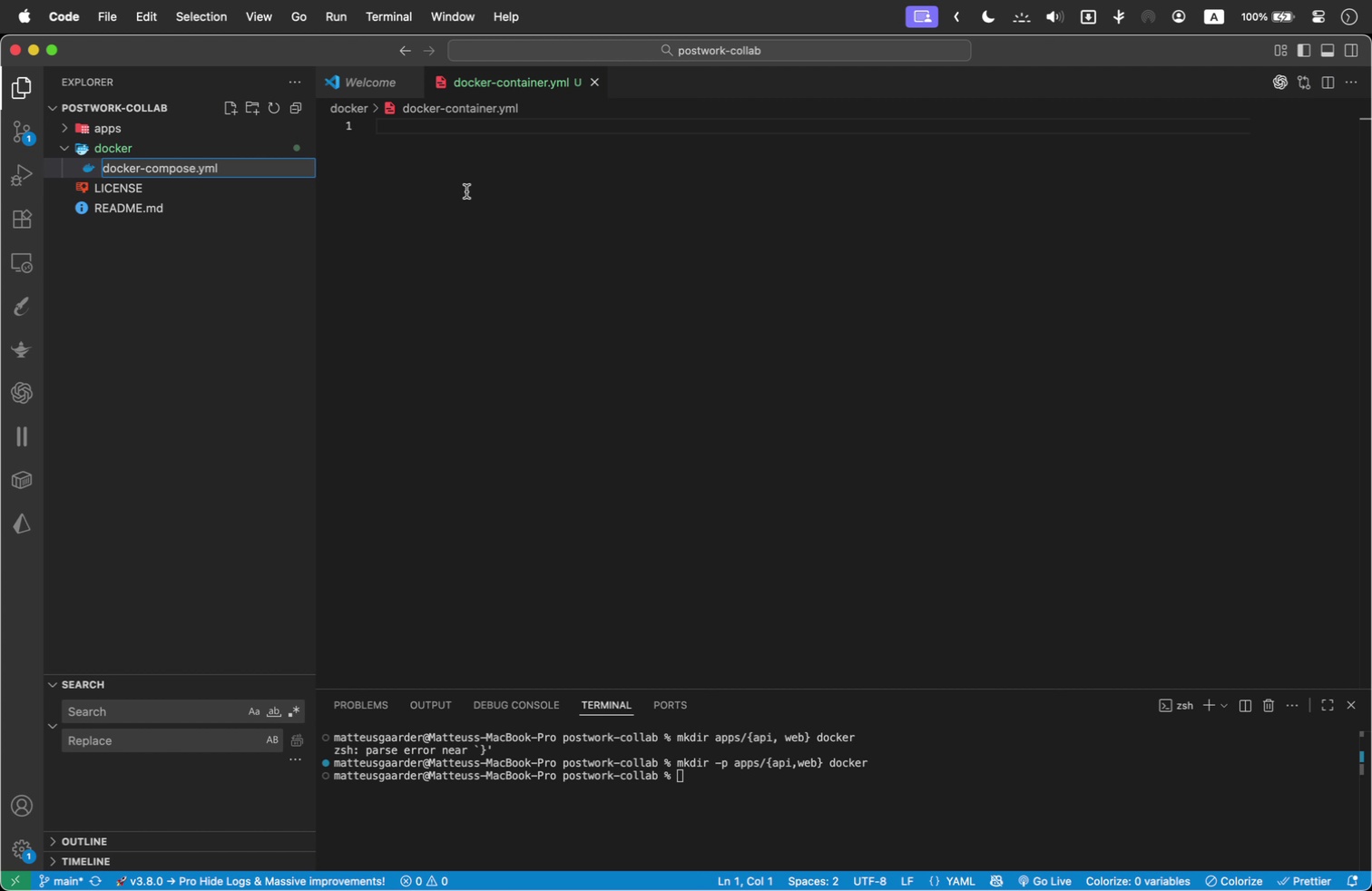 
left_click([495, 250])
 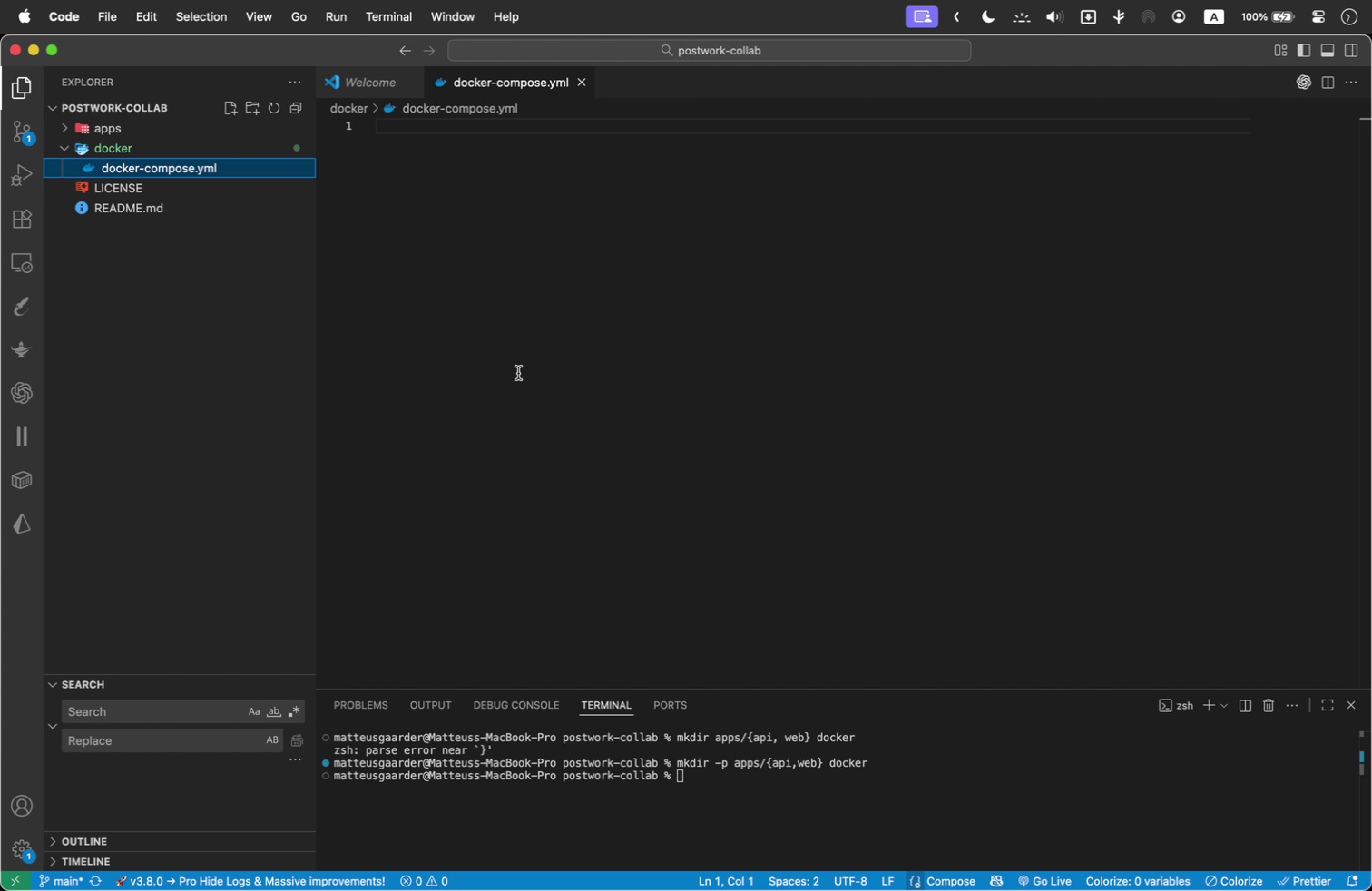 
key(Meta+Tab)
 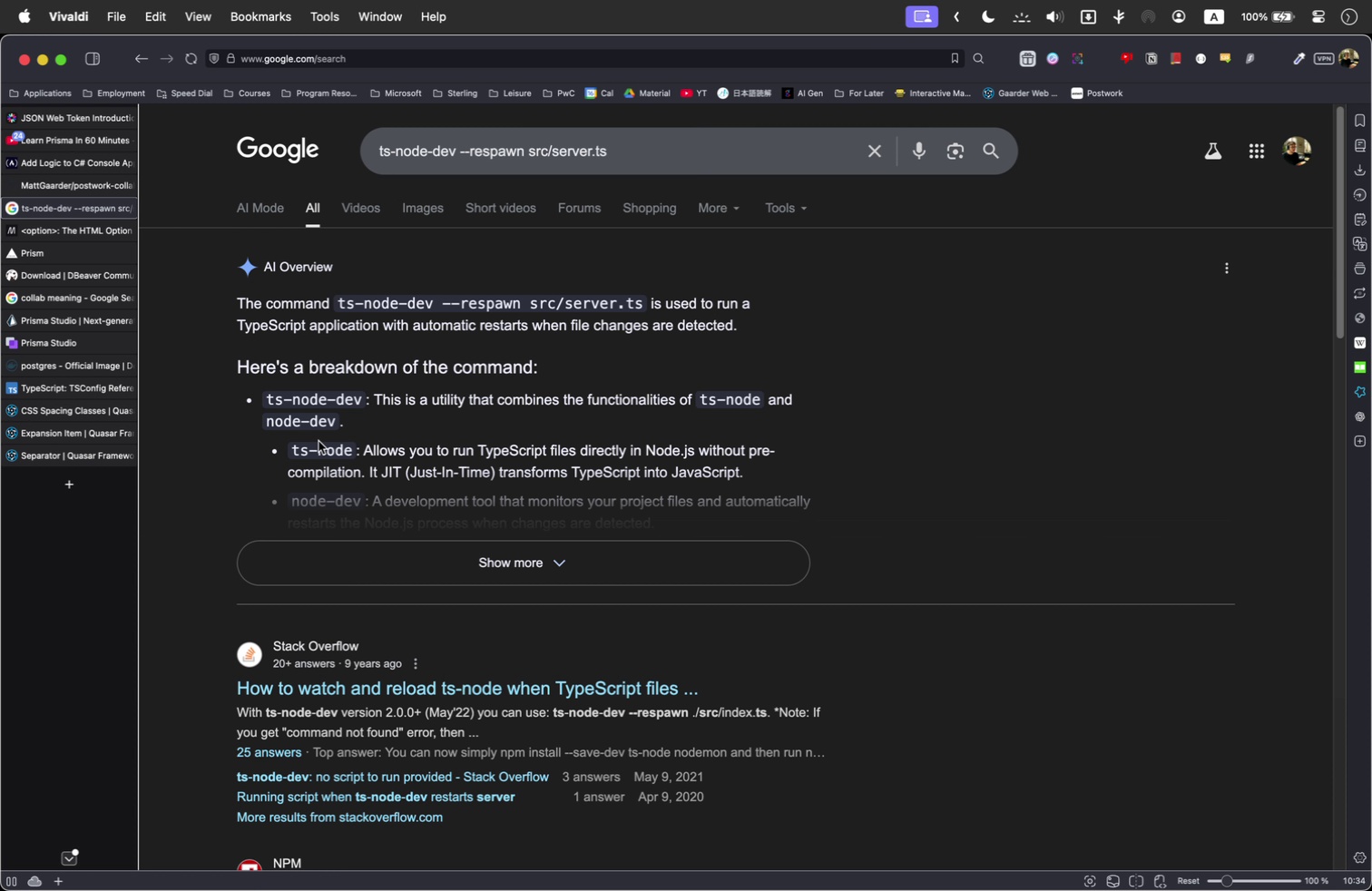 
wait(12.06)
 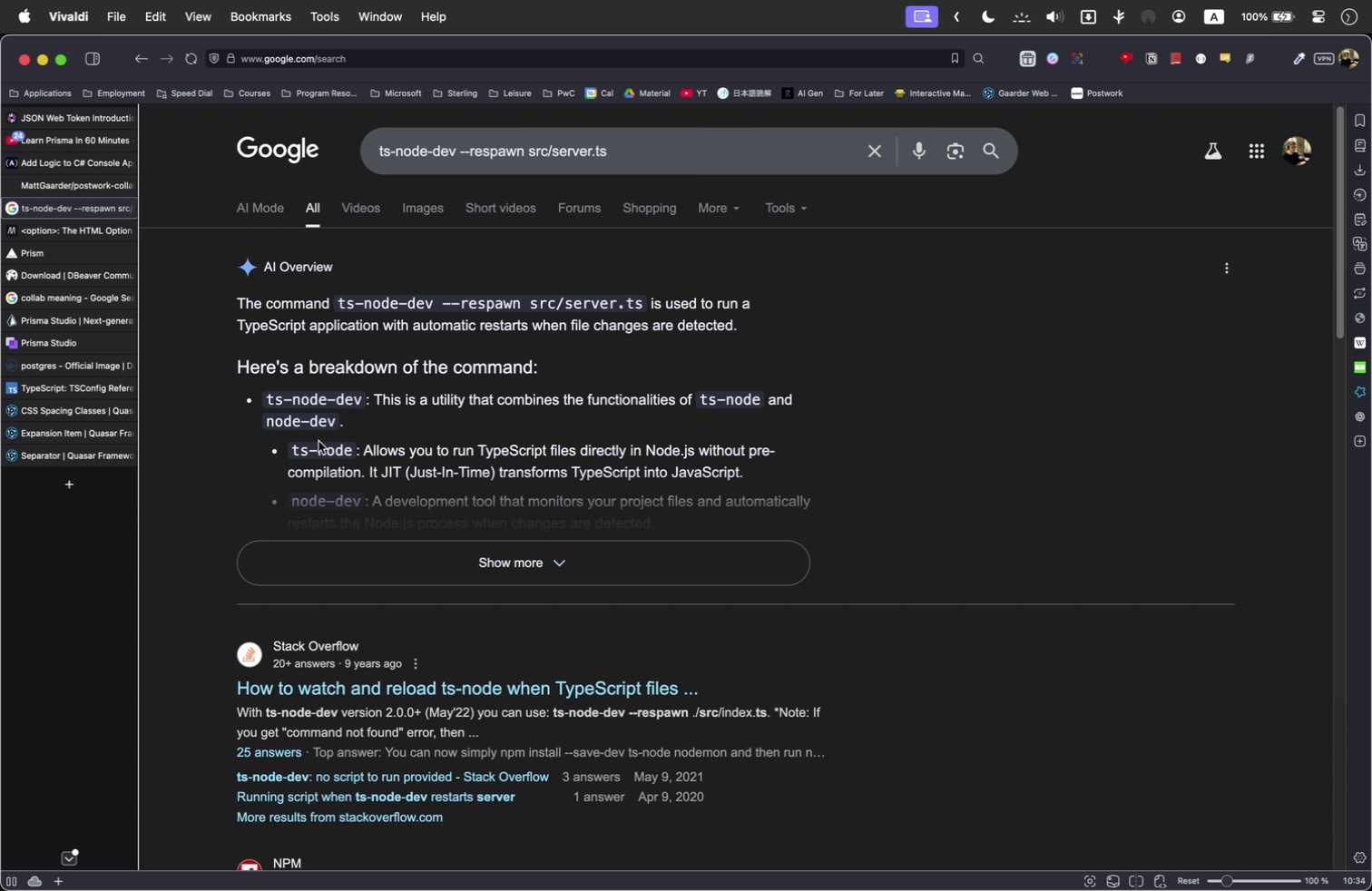 
left_click([83, 234])
 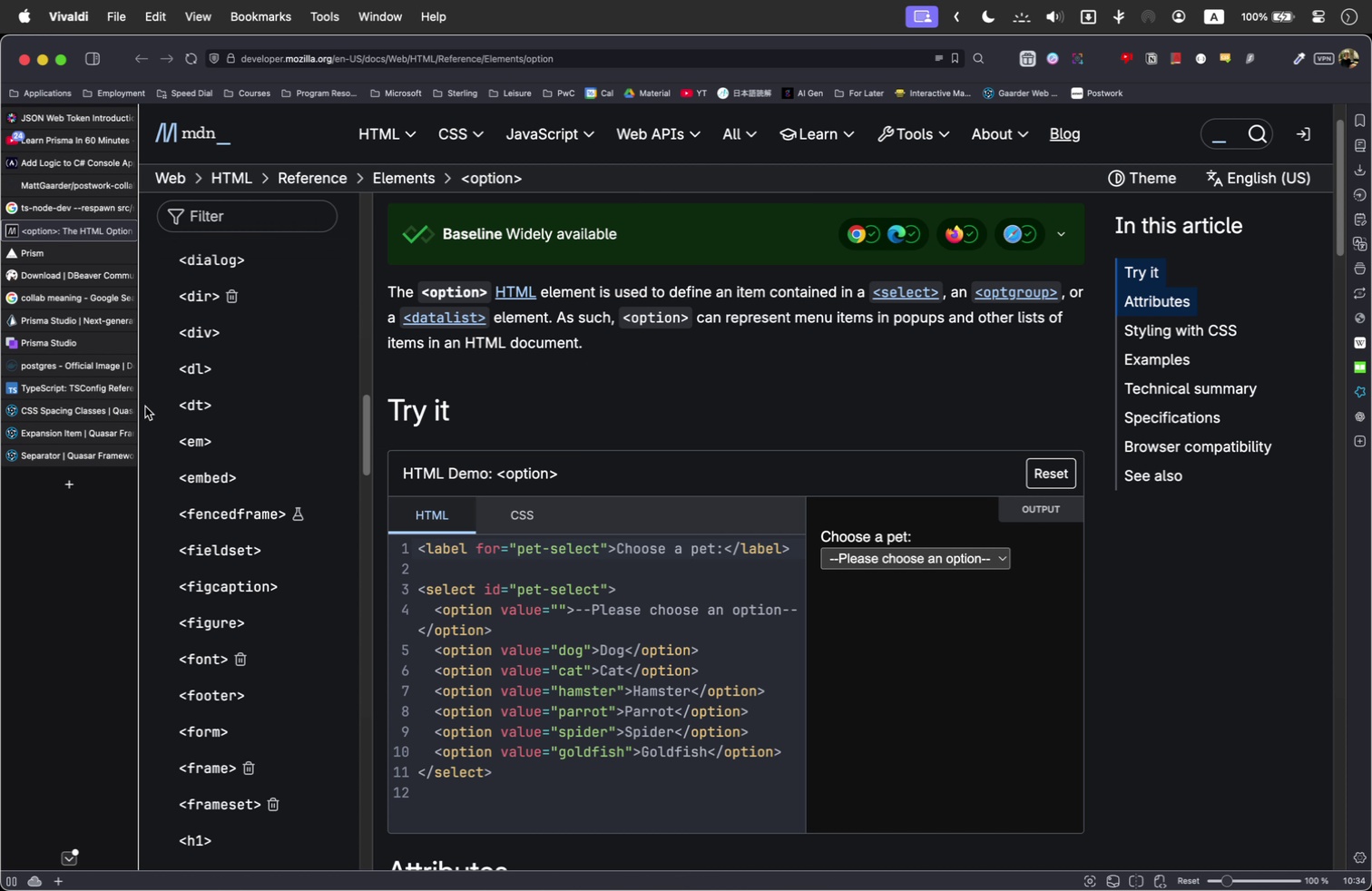 
wait(7.98)
 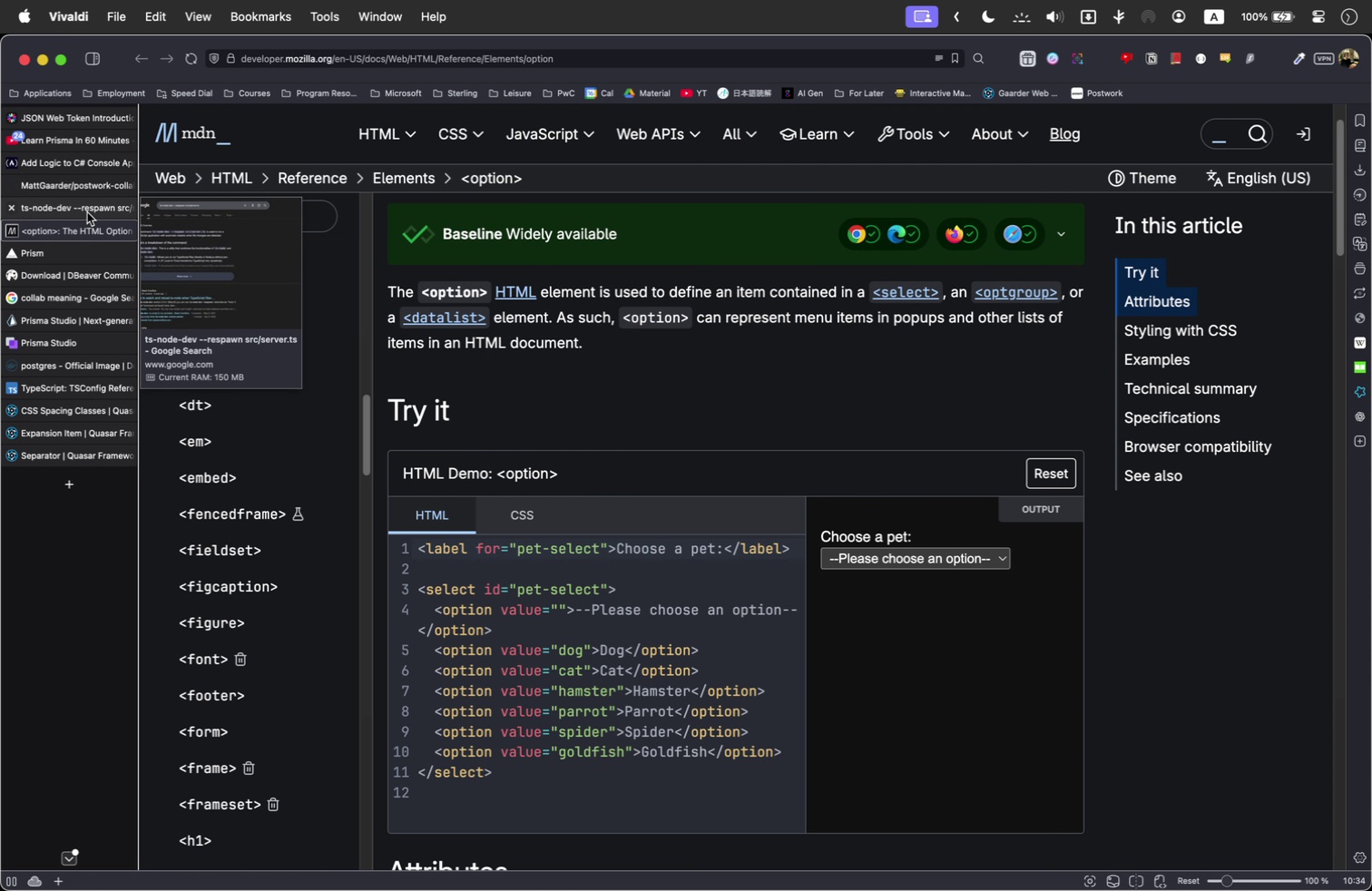 
mouse_move([90, 194])
 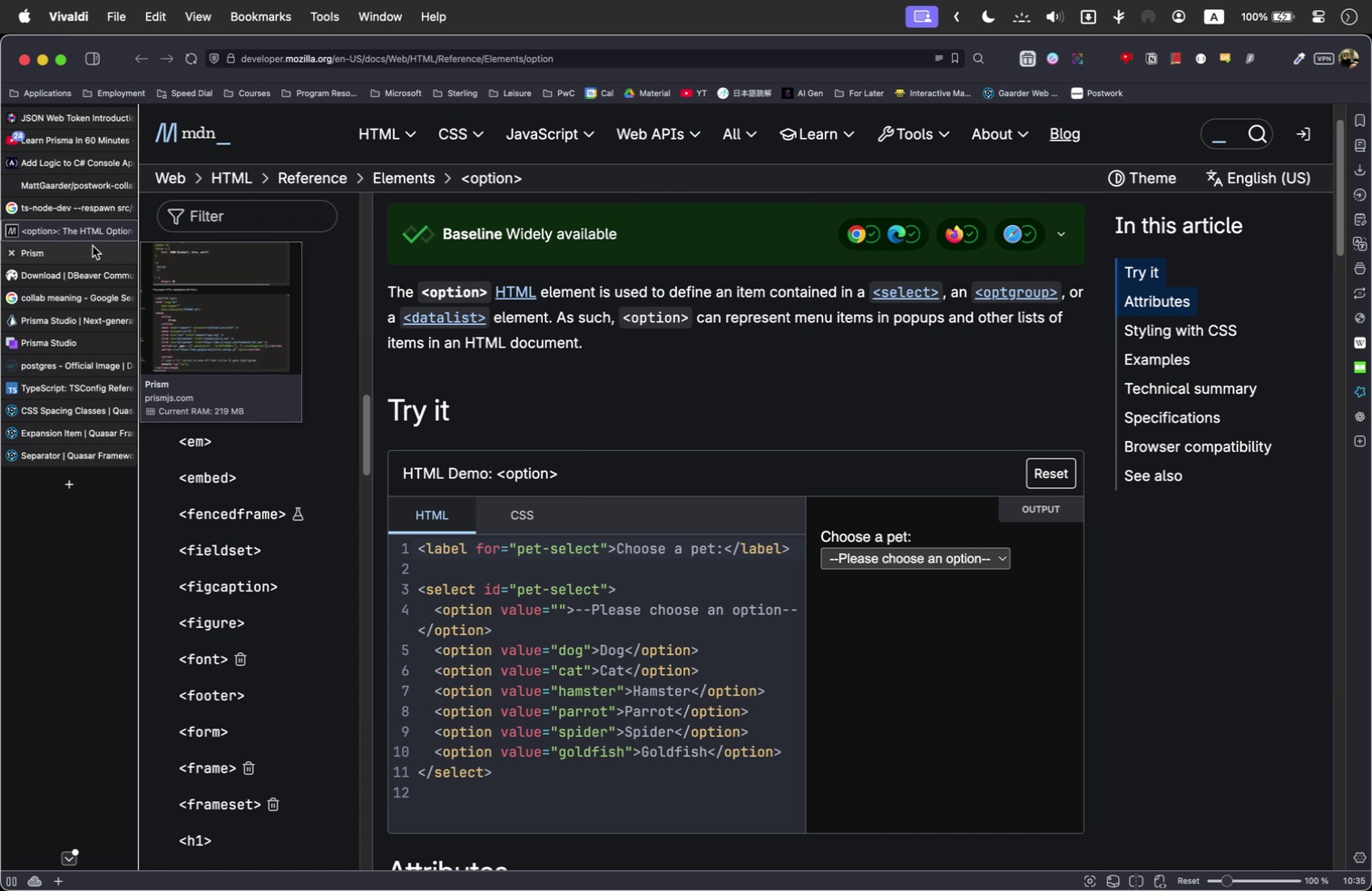 
wait(6.99)
 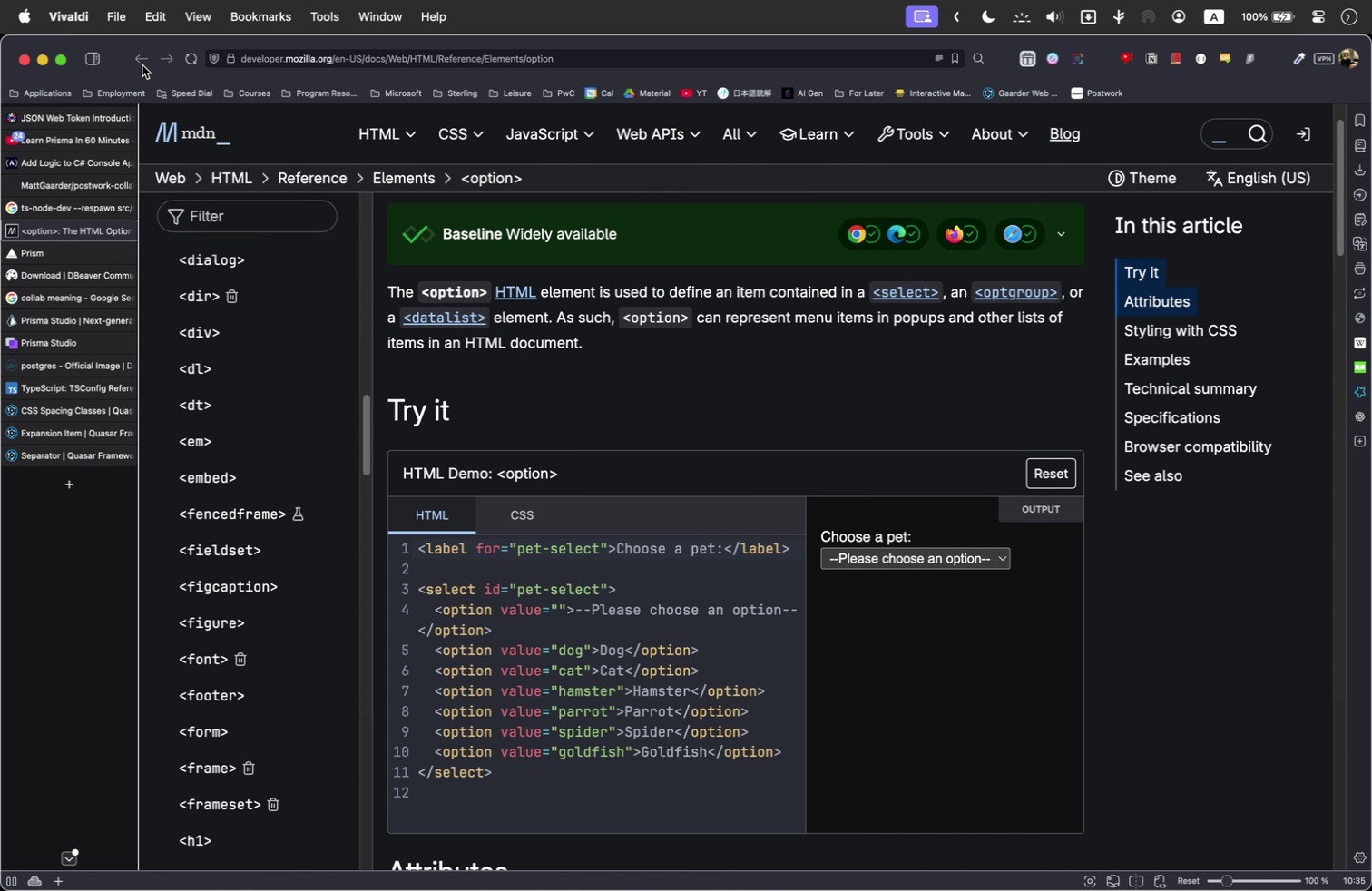 
mouse_move([153, 382])
 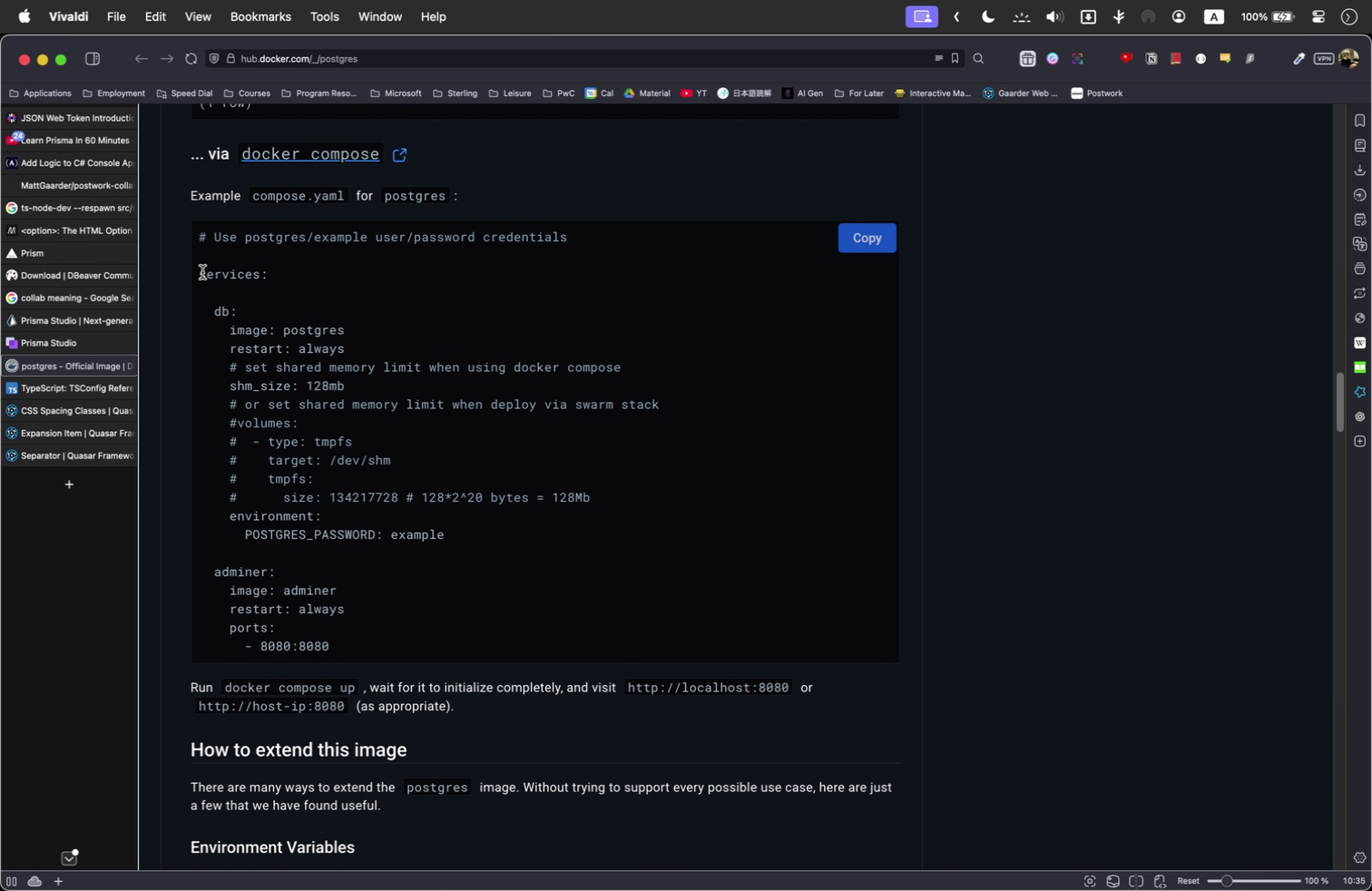 
wait(9.64)
 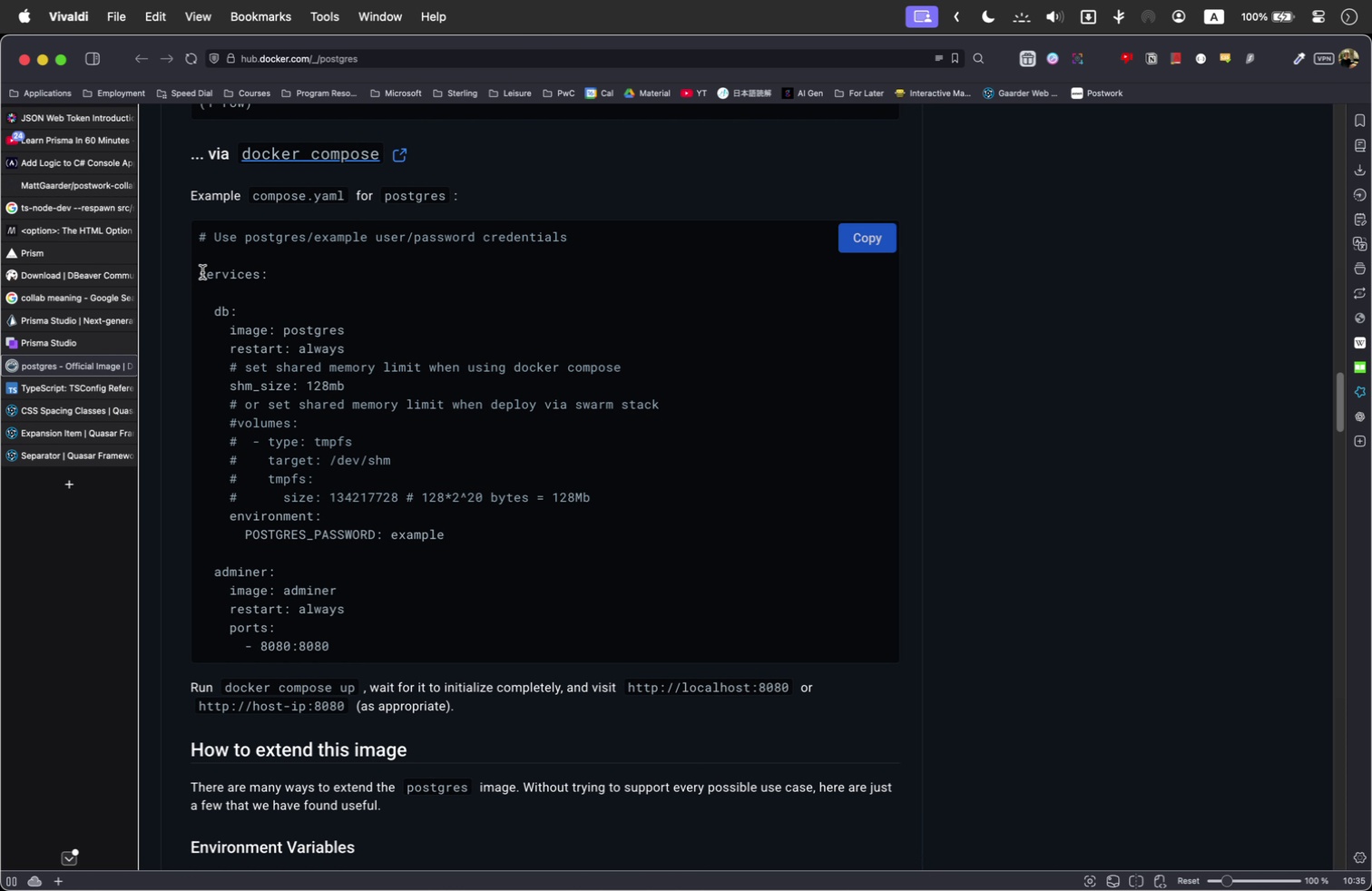 
left_click_drag(start_coordinate=[199, 279], to_coordinate=[468, 539])
 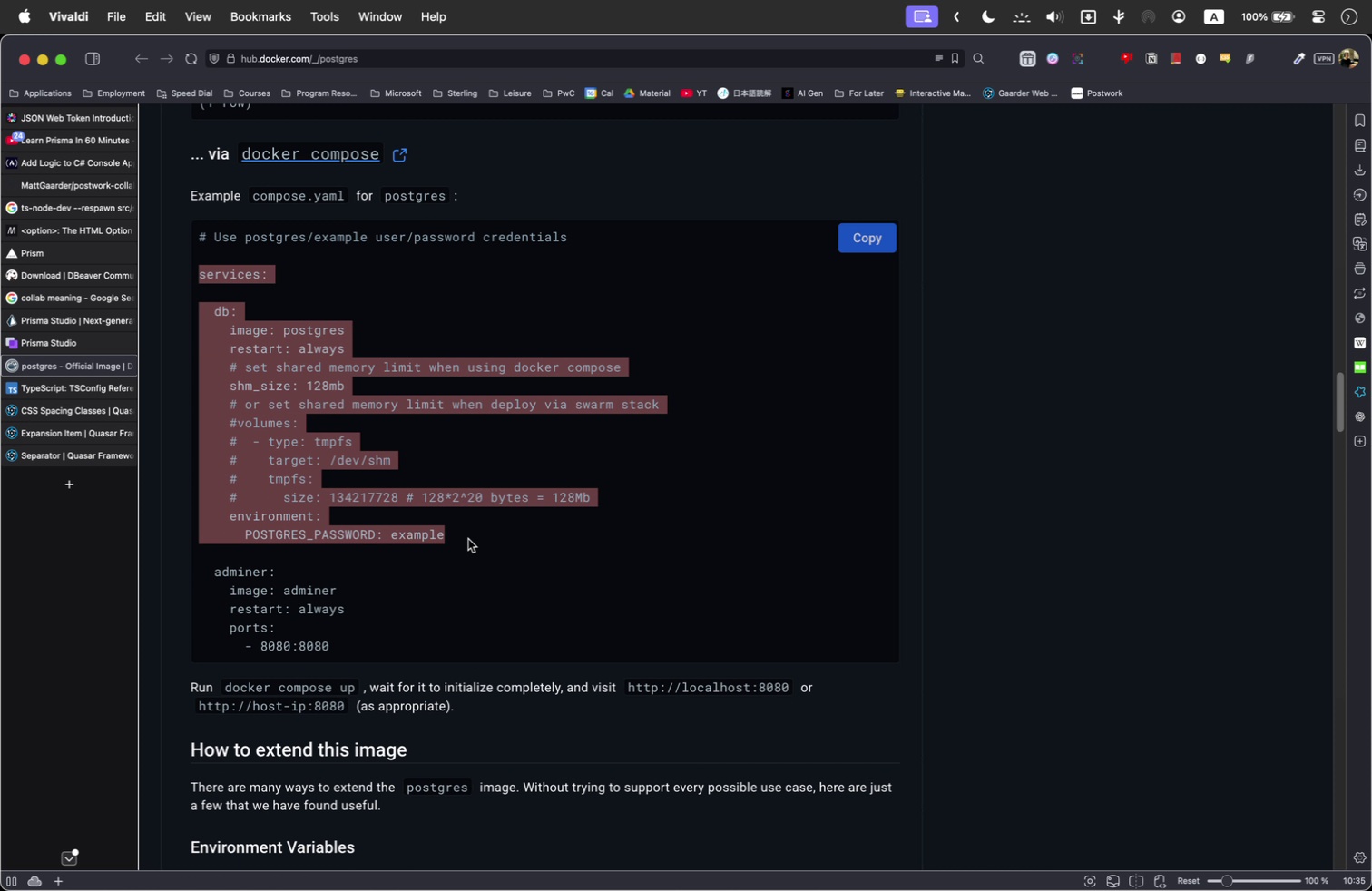 
key(Meta+C)
 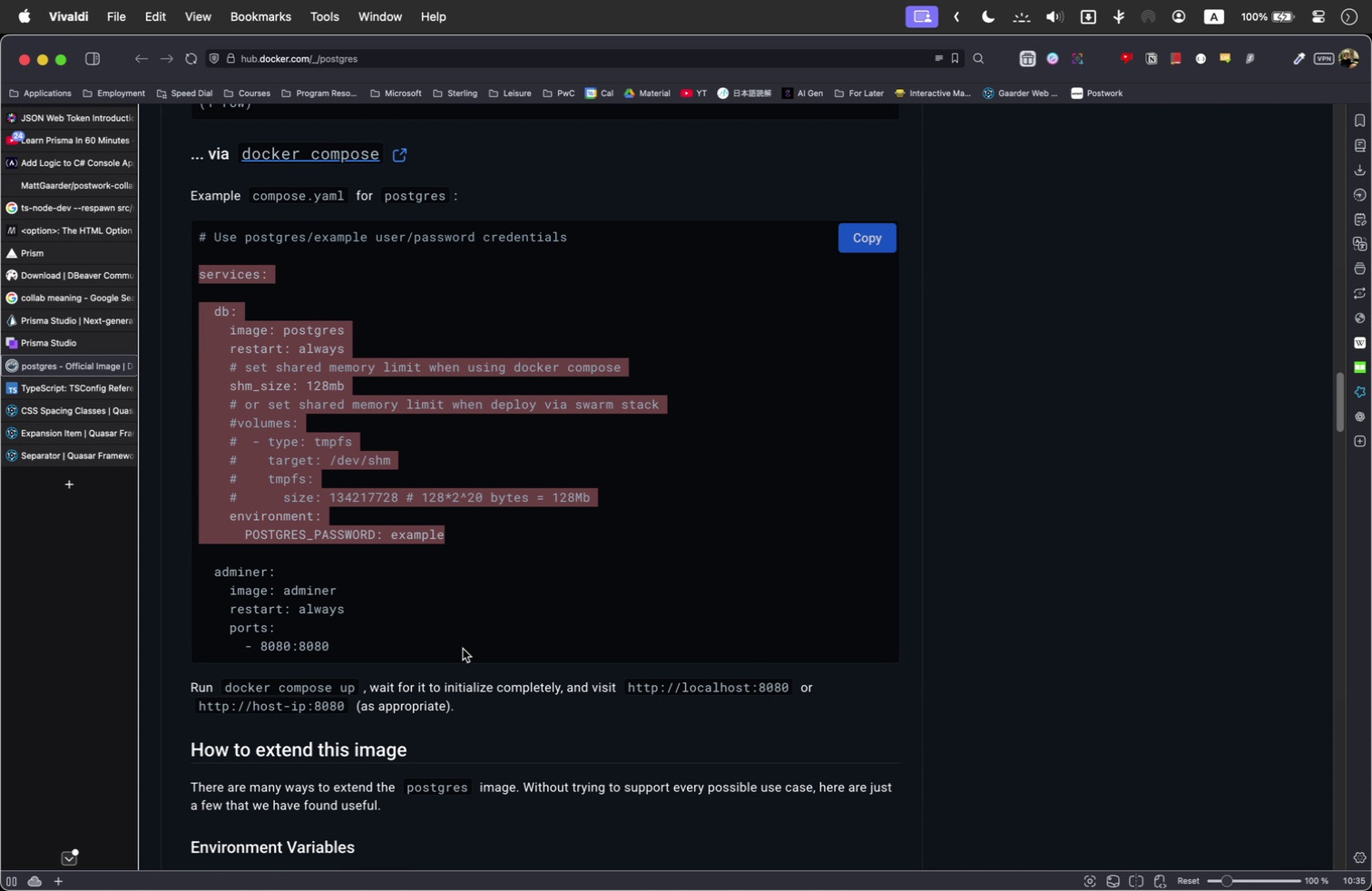 
key(Meta+Tab)
 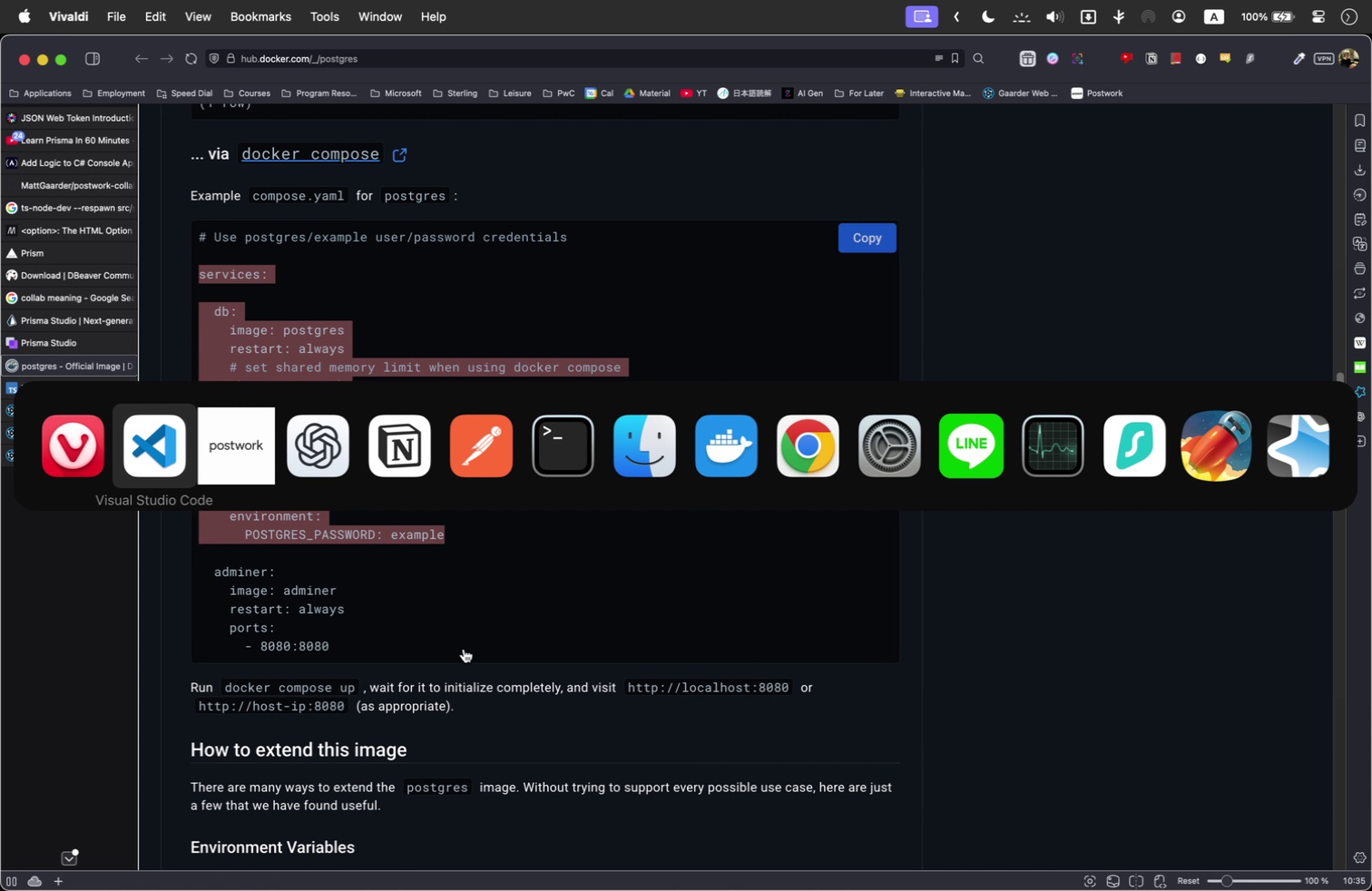 
key(Meta+Tab)
 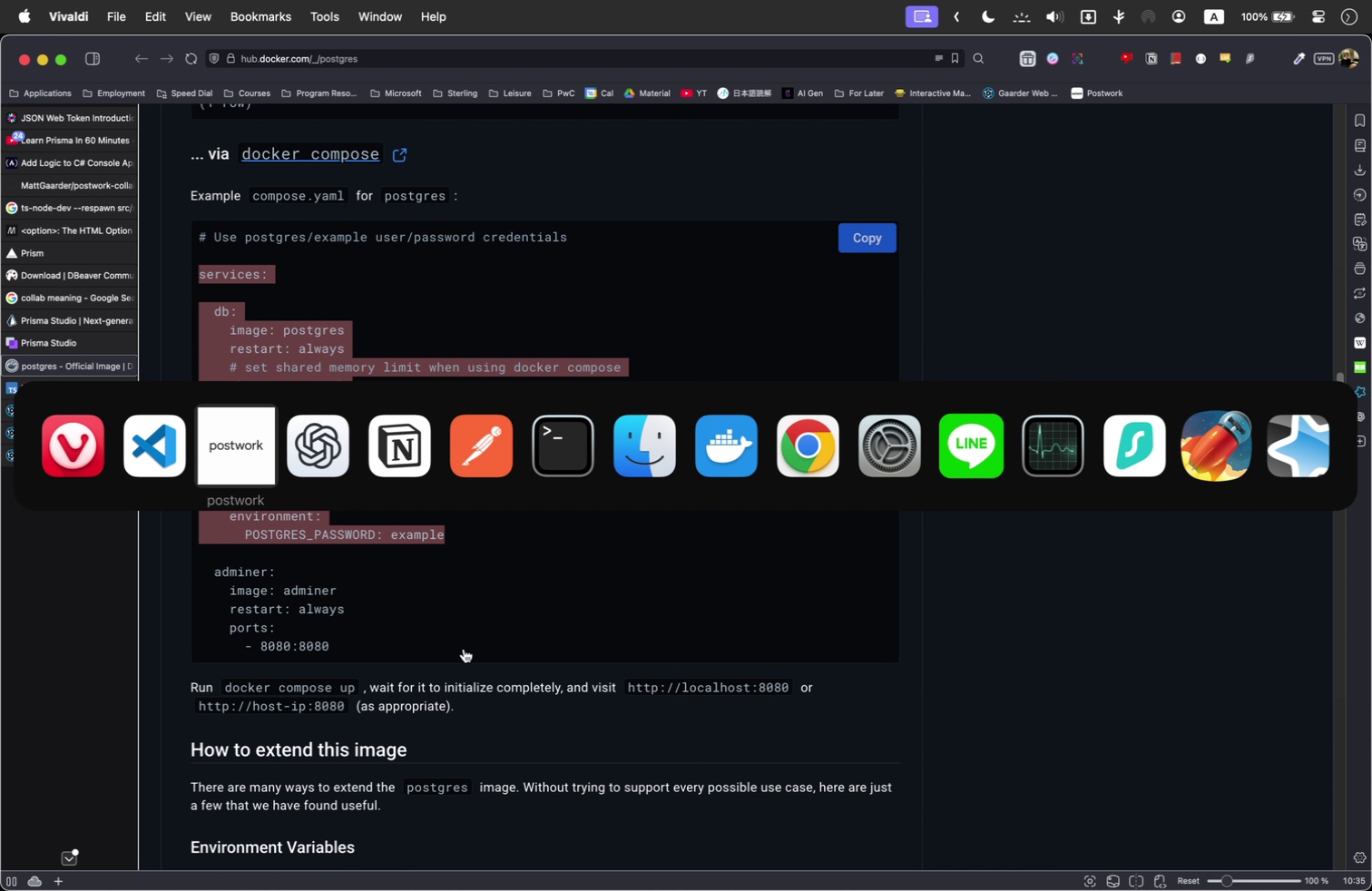 
key(Meta+Tab)
 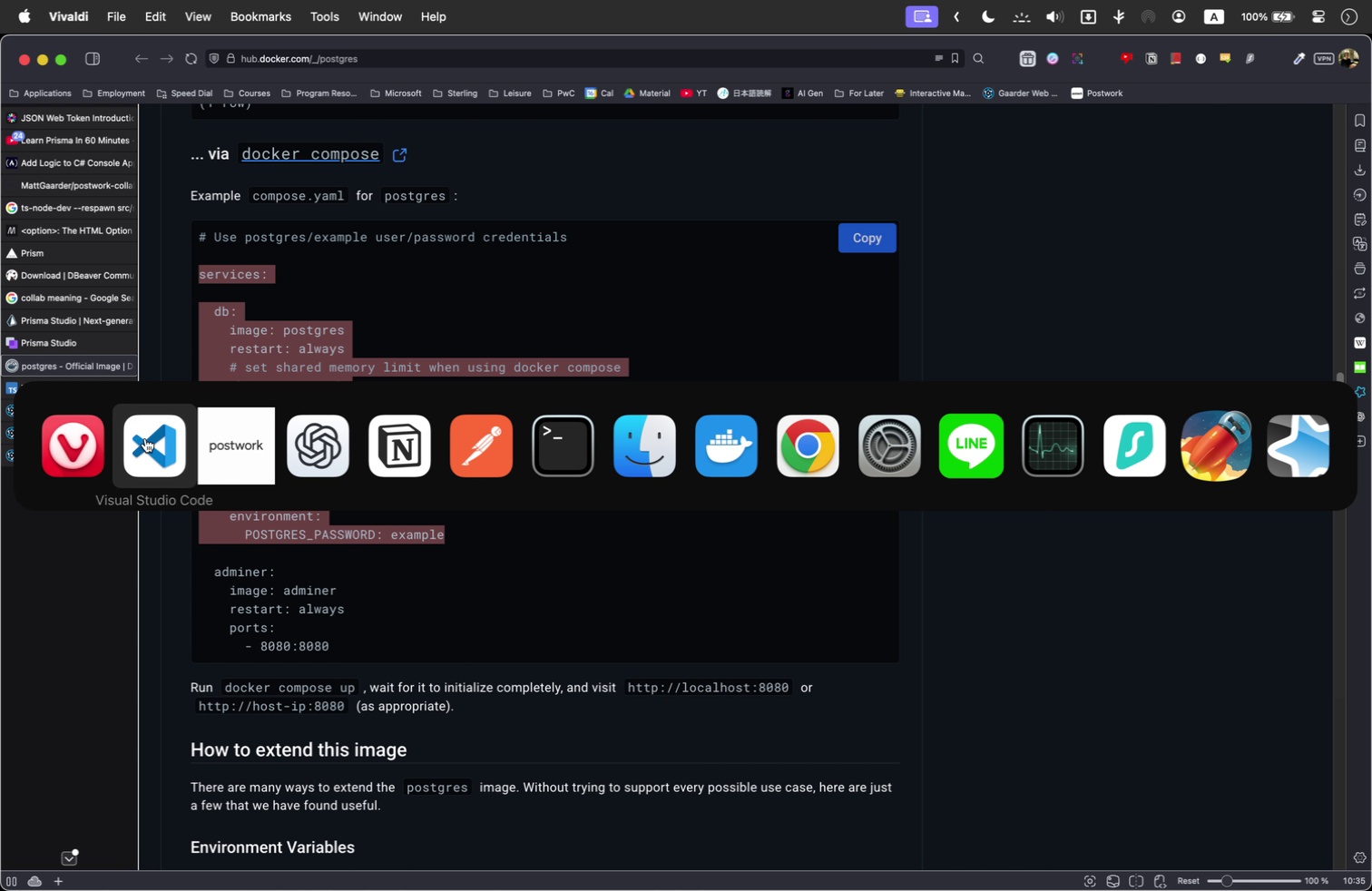 
left_click([562, 207])
 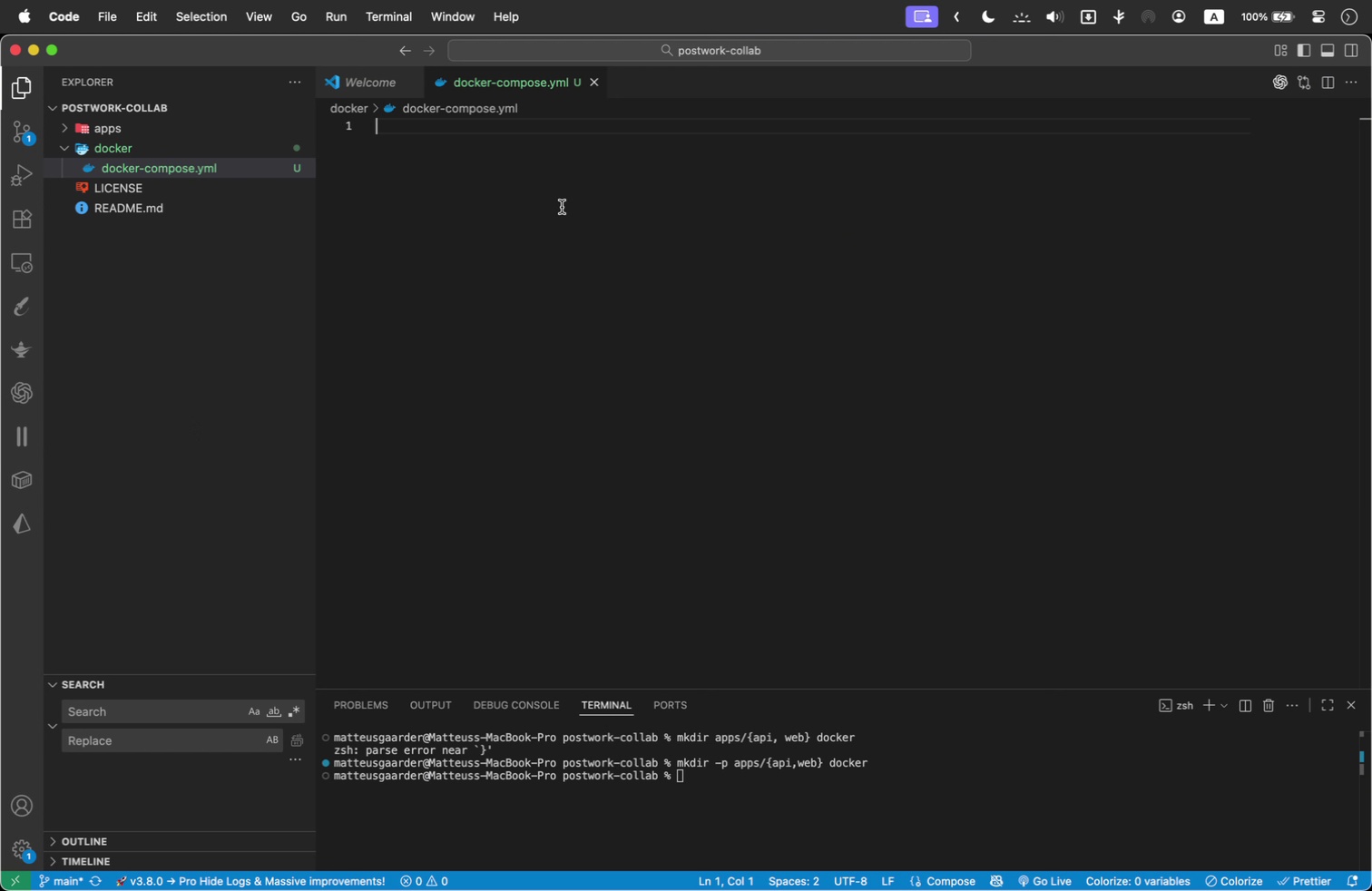 
key(Meta+V)
 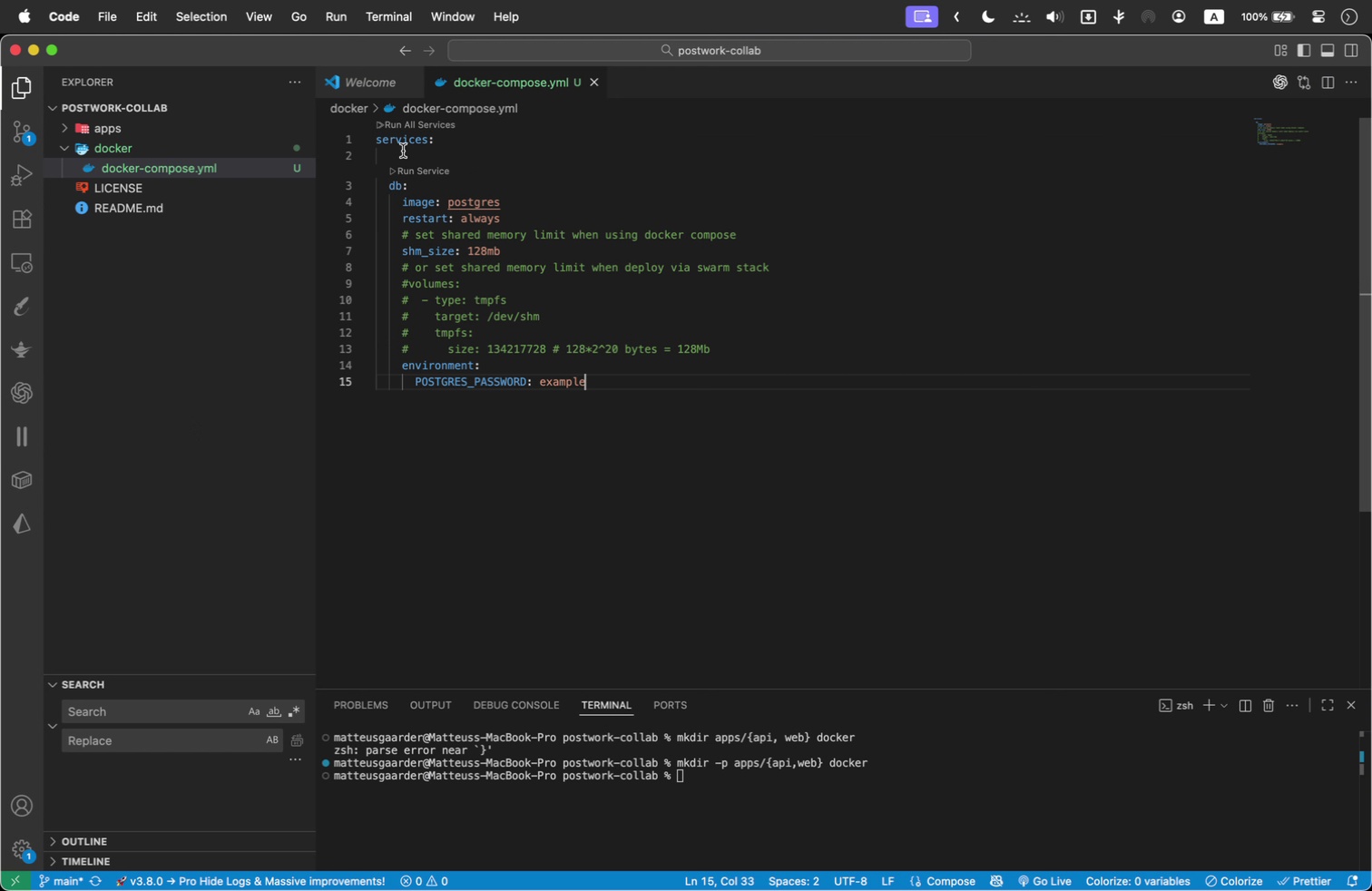 
left_click([415, 156])
 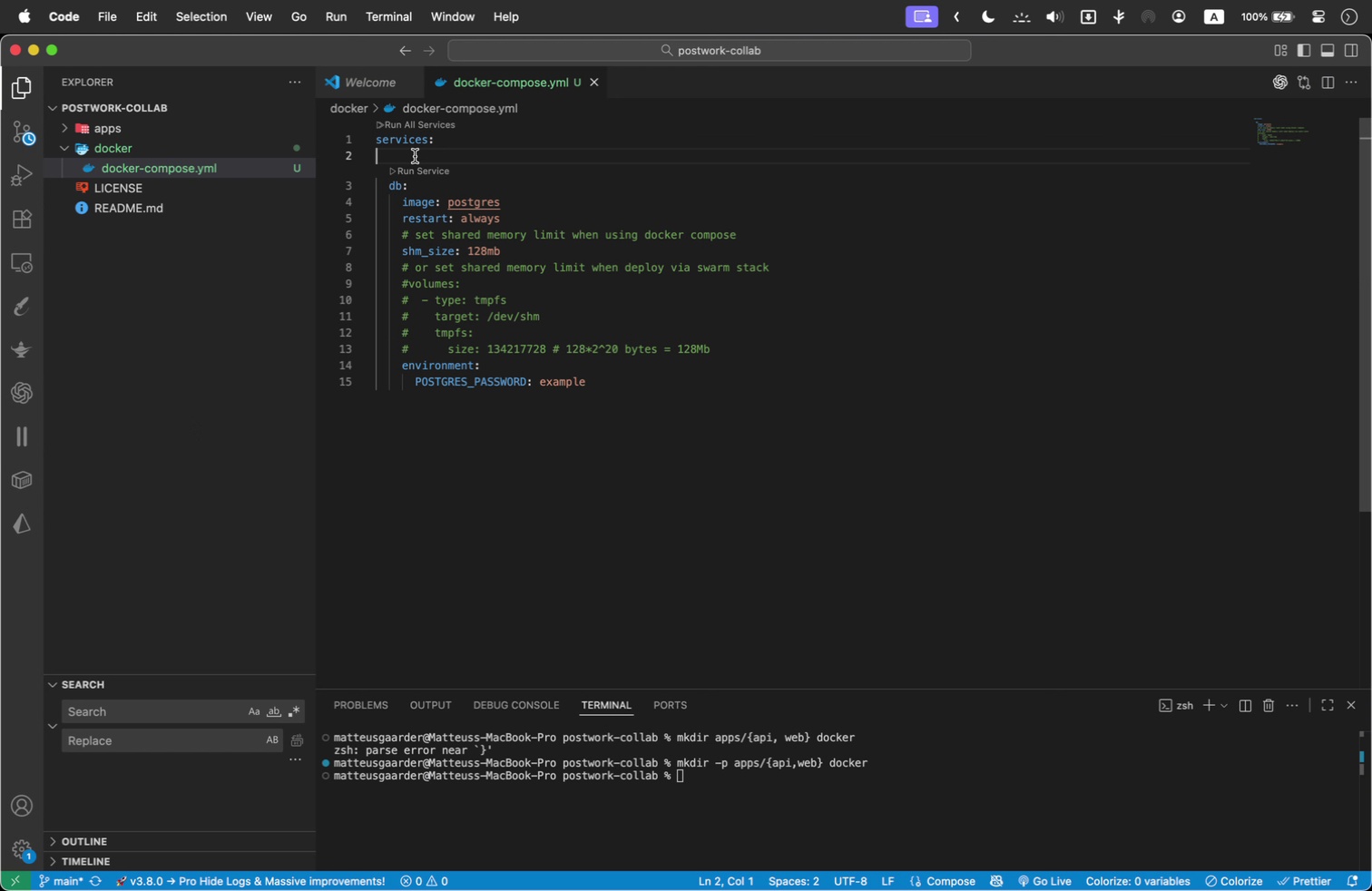 
key(Backspace)
 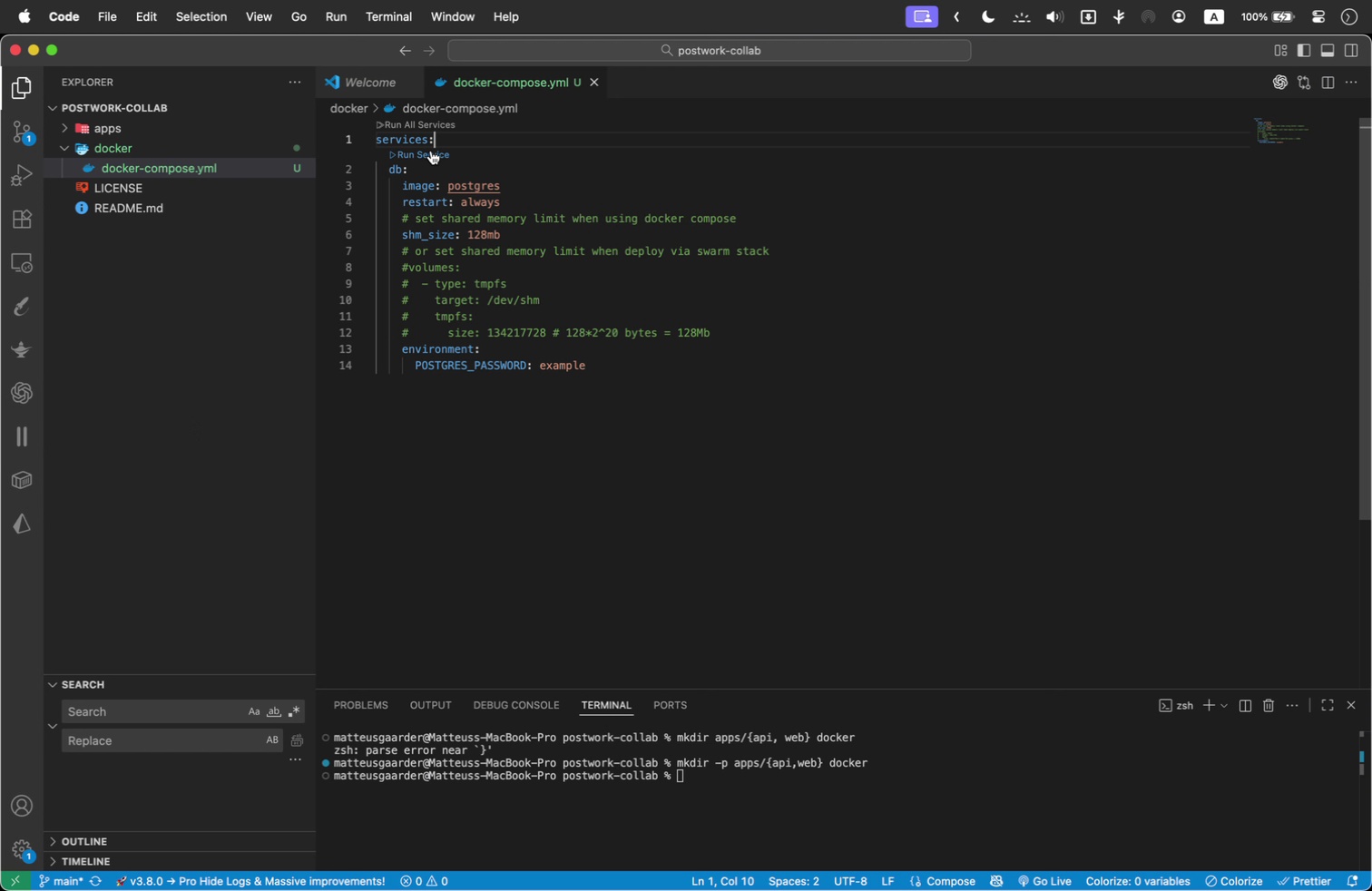 
left_click([529, 185])
 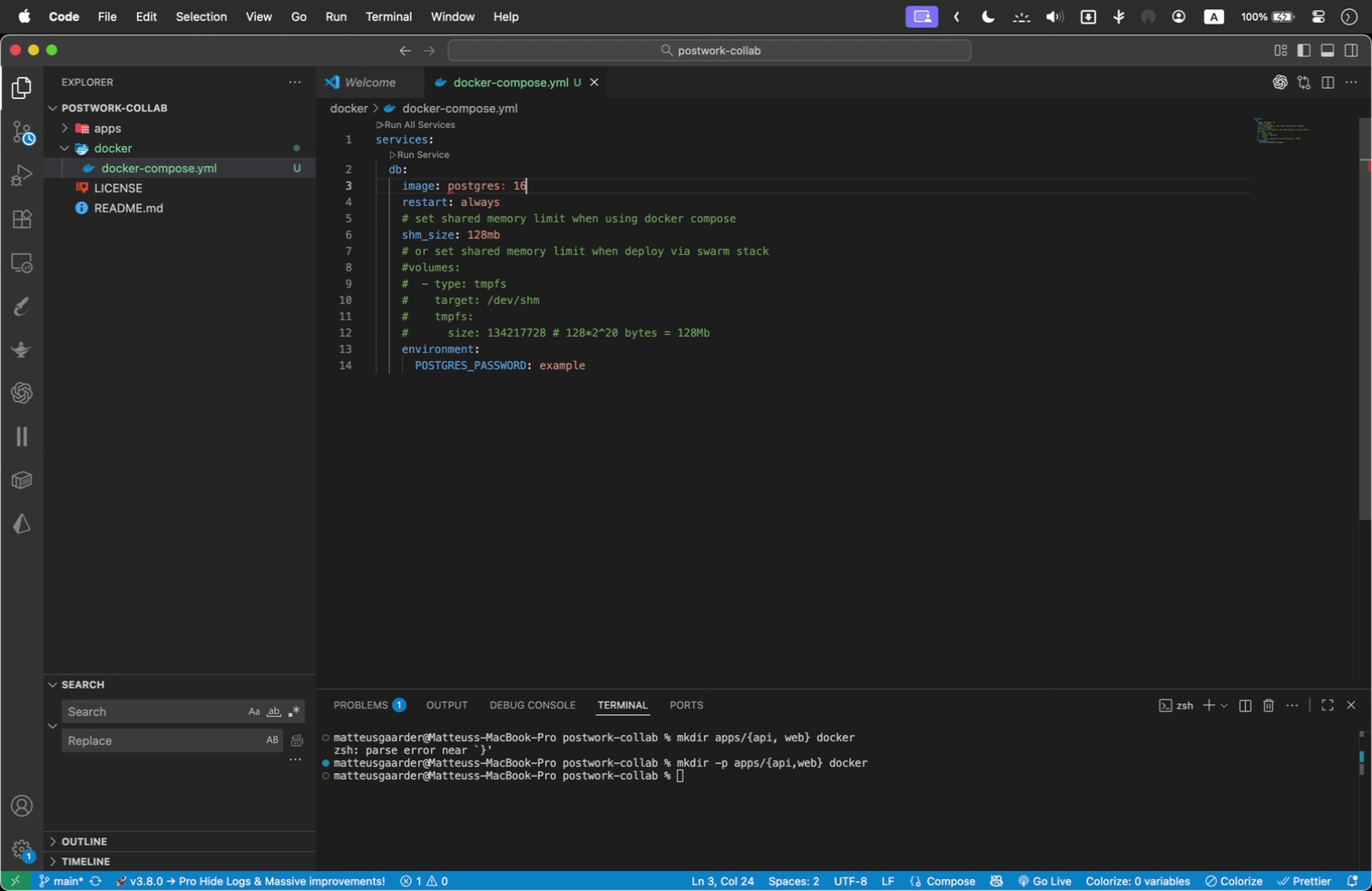 
type(: 16)
 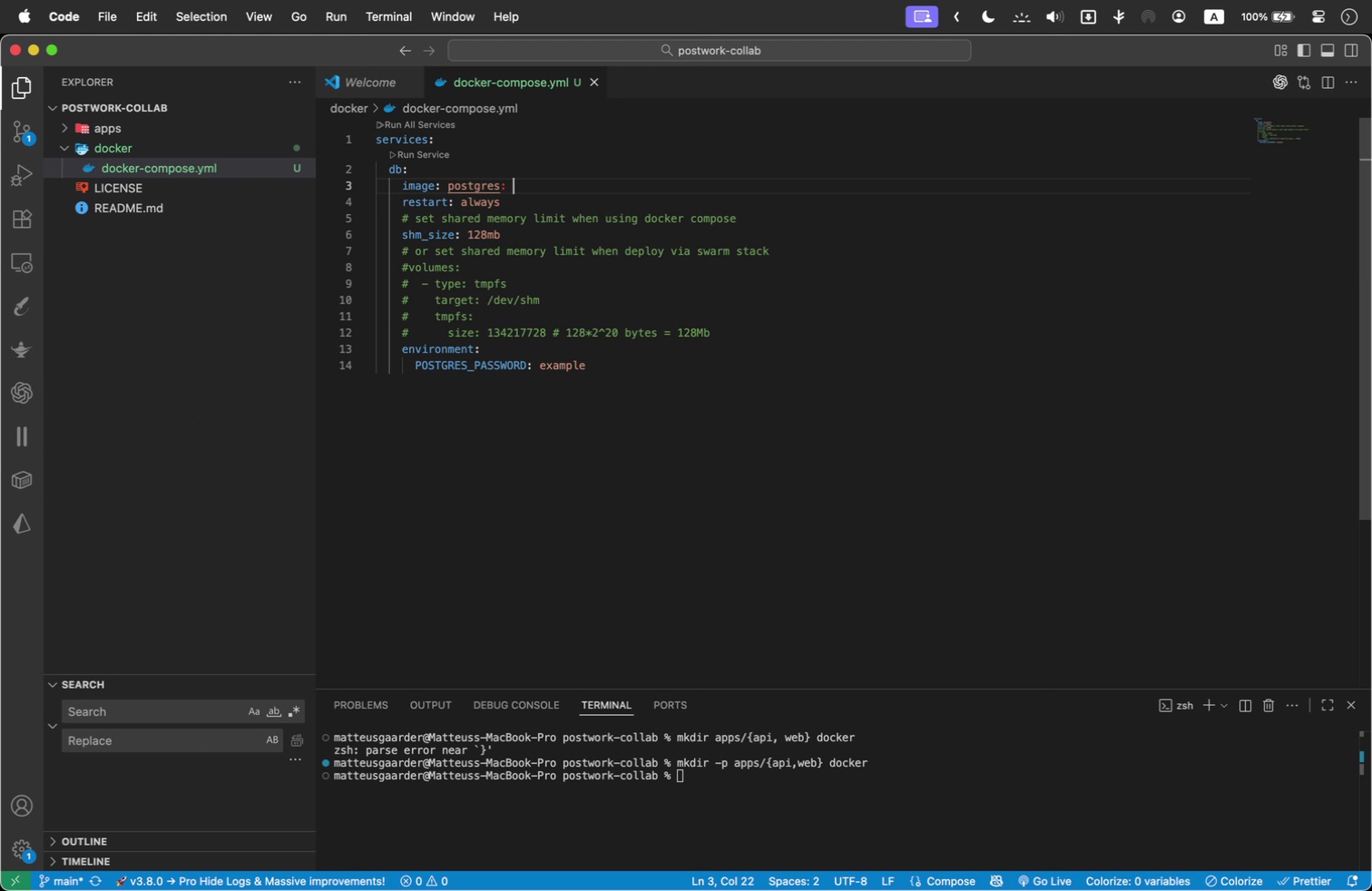 
key(ArrowLeft)
 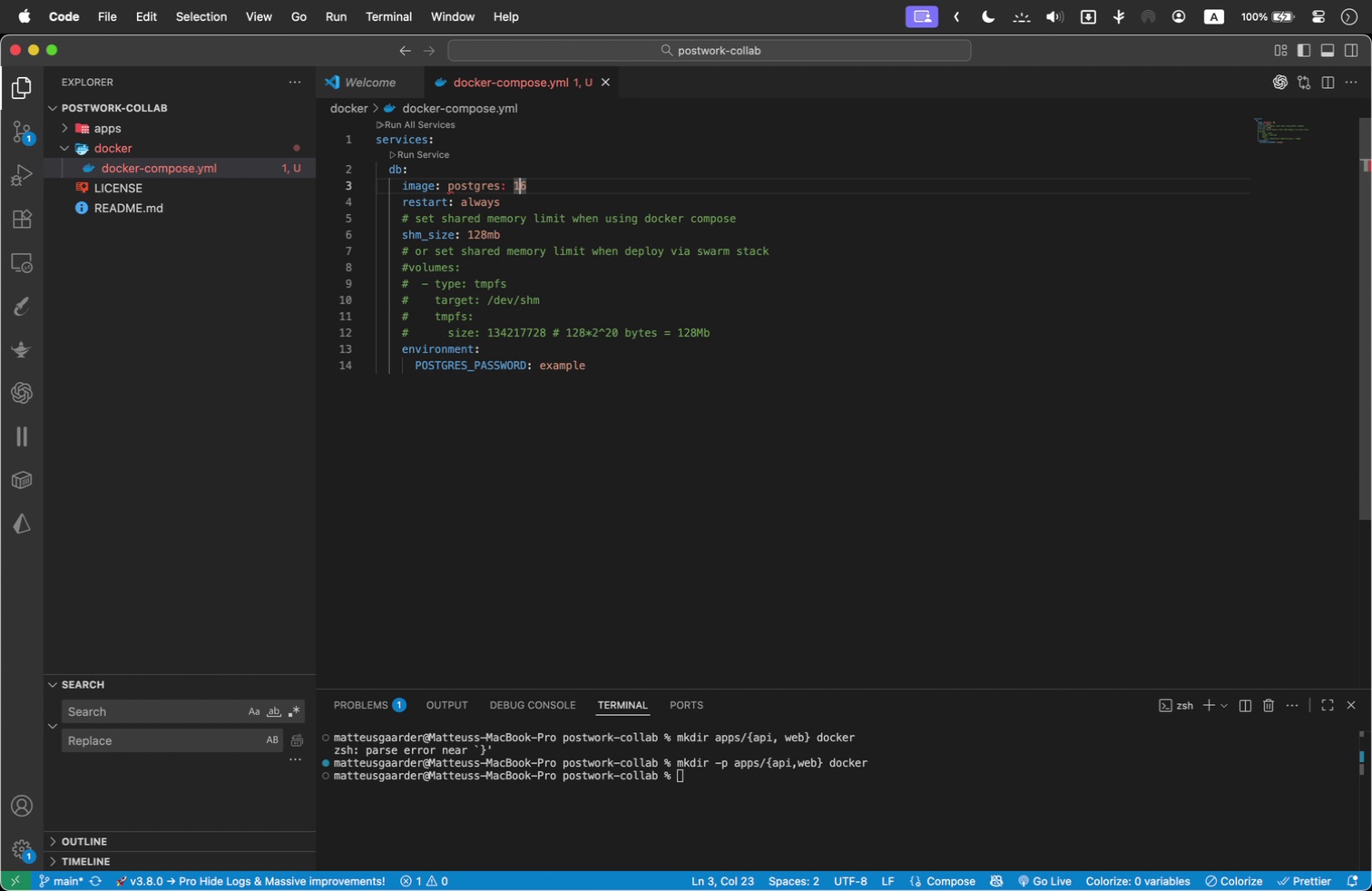 
key(Backspace)
 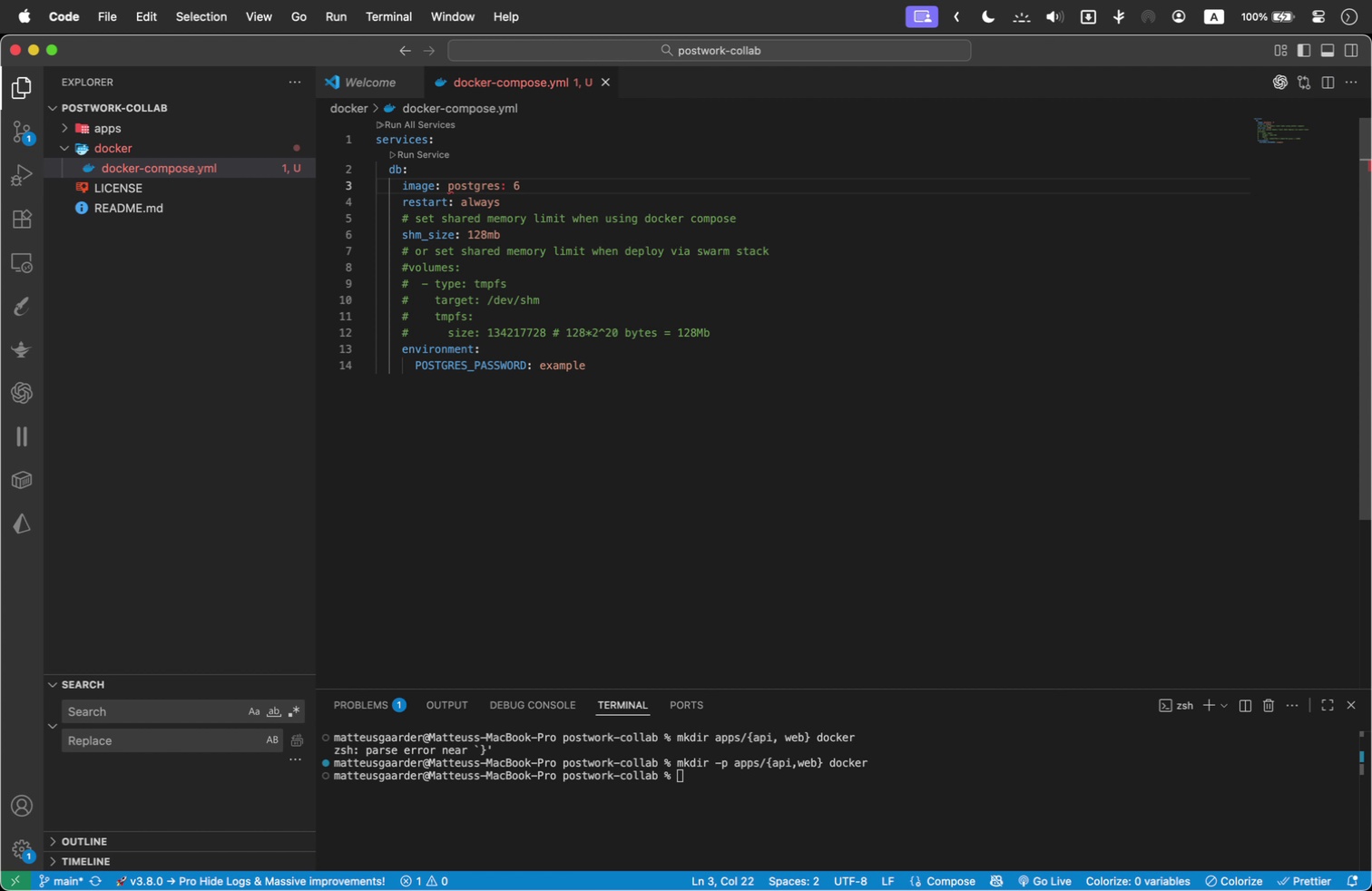 
key(Backspace)
 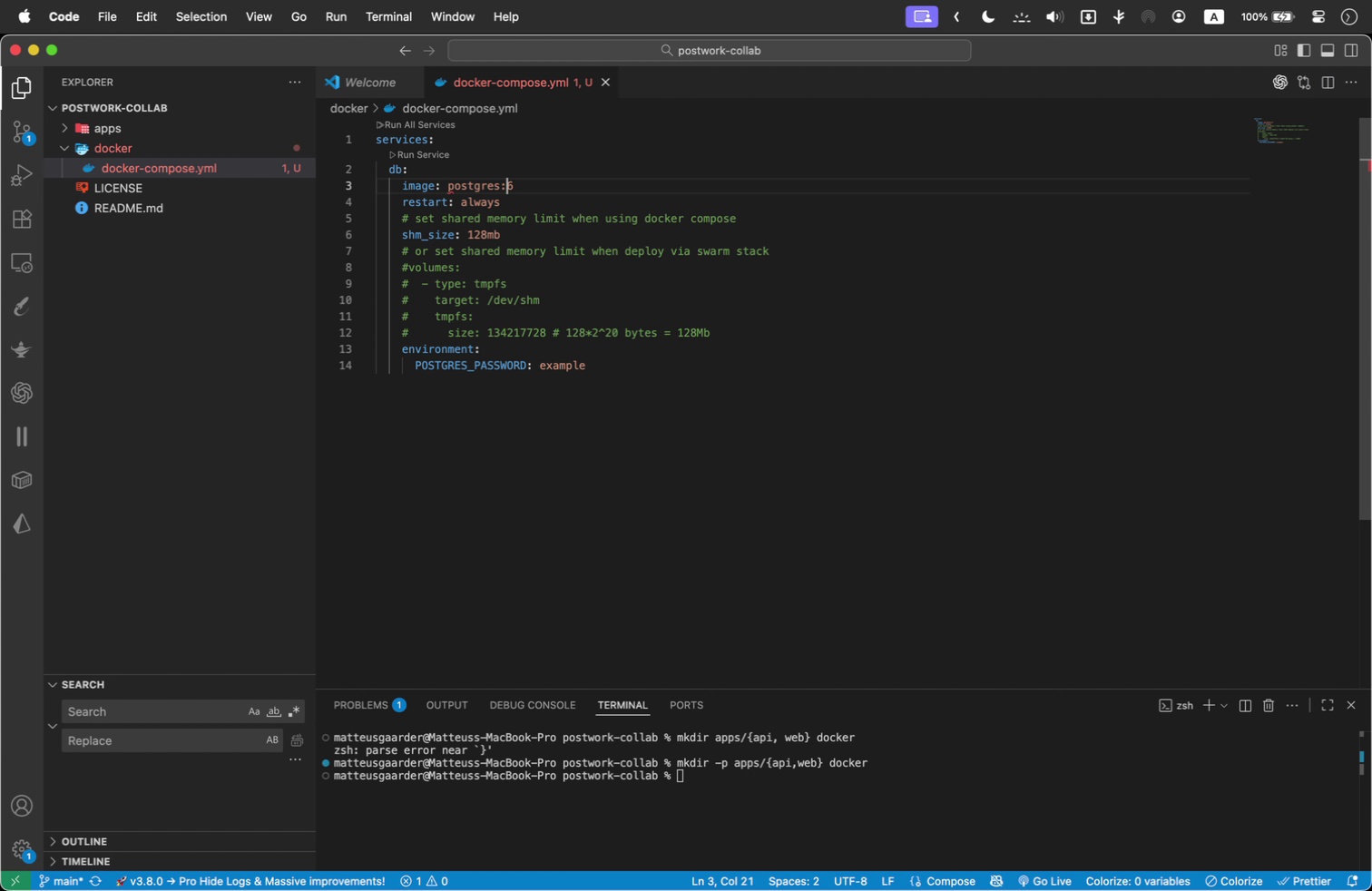 
key(1)
 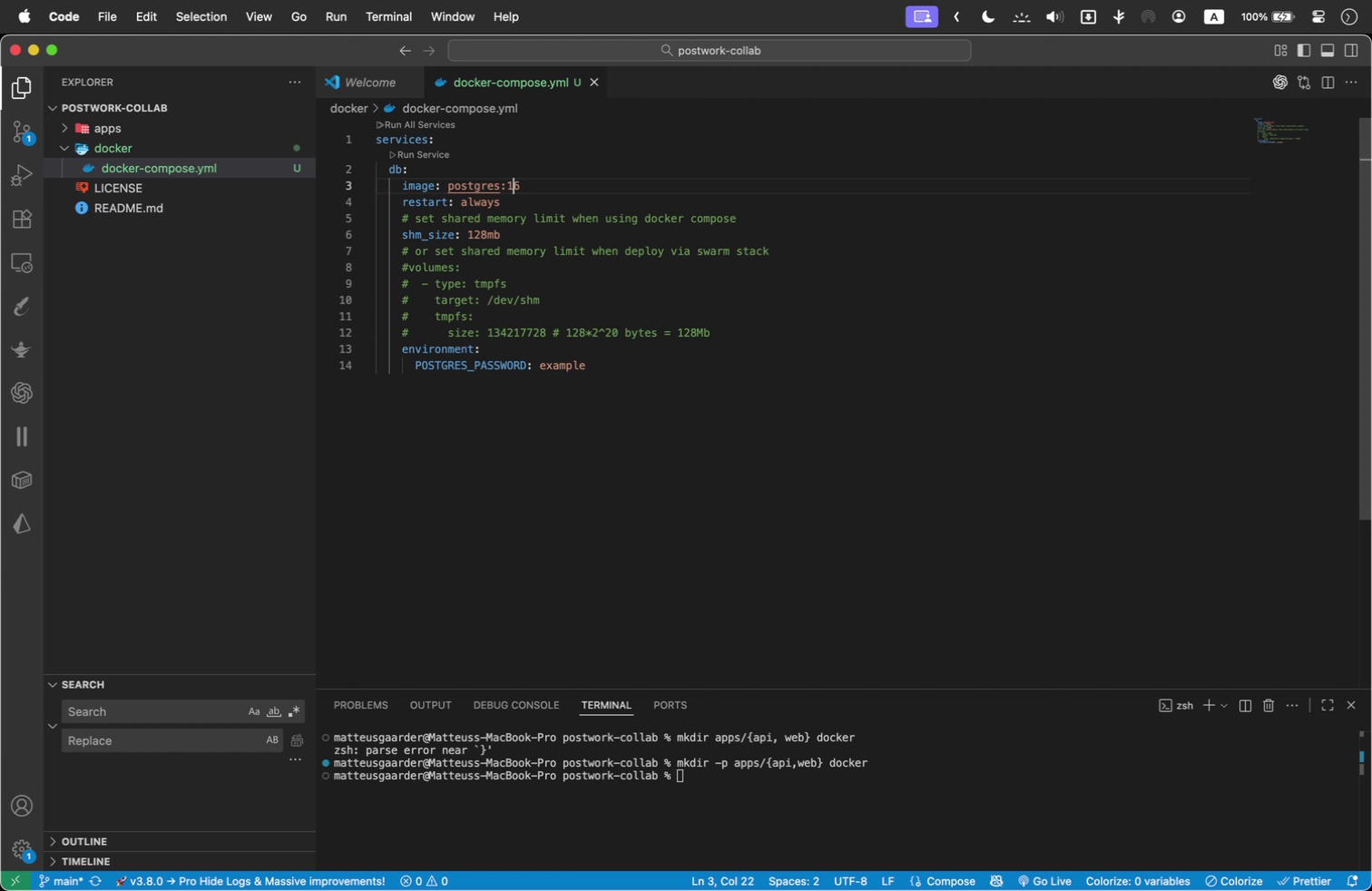 
key(ArrowDown)
 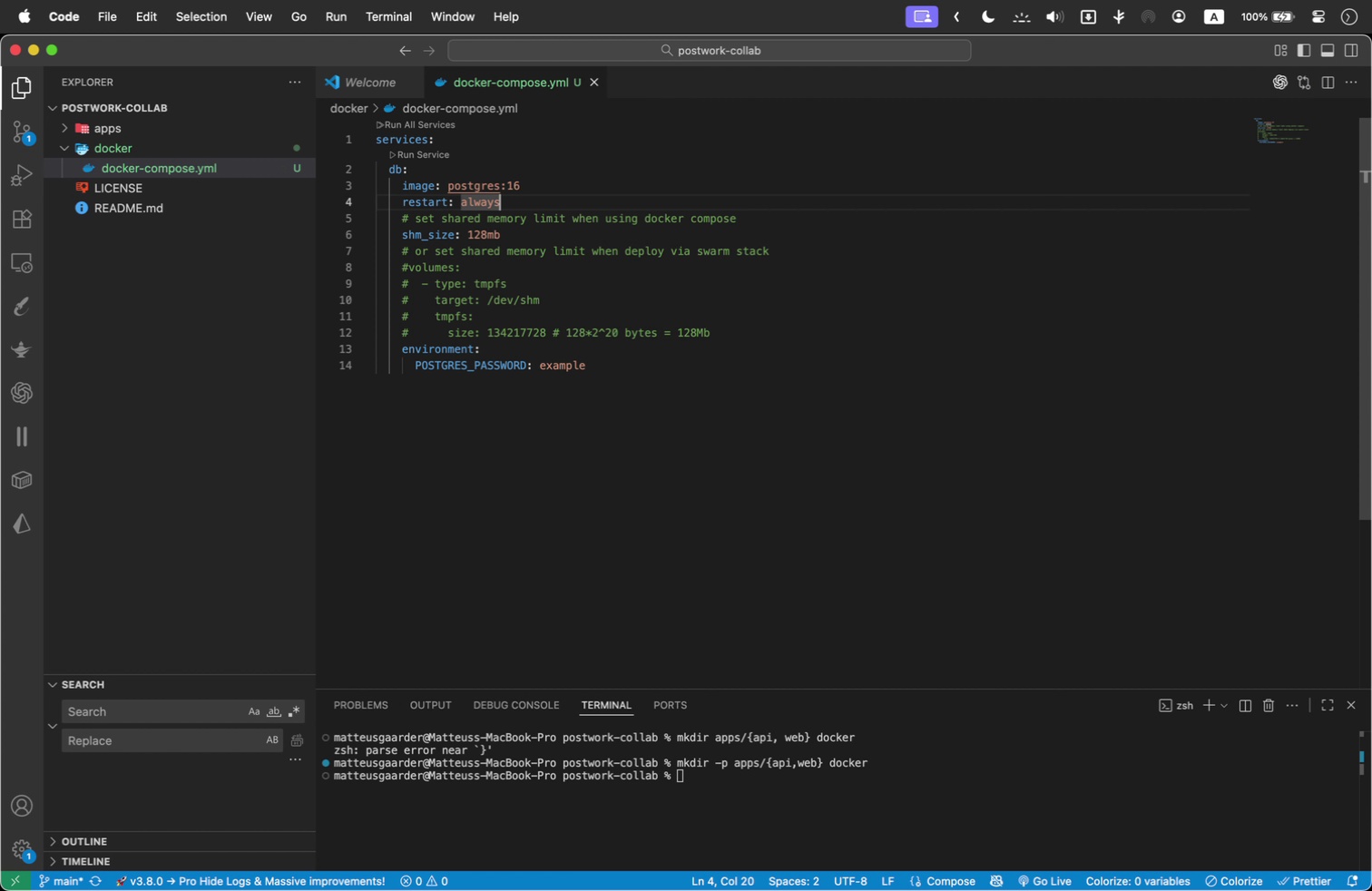 
key(Shift+ArrowLeft)
 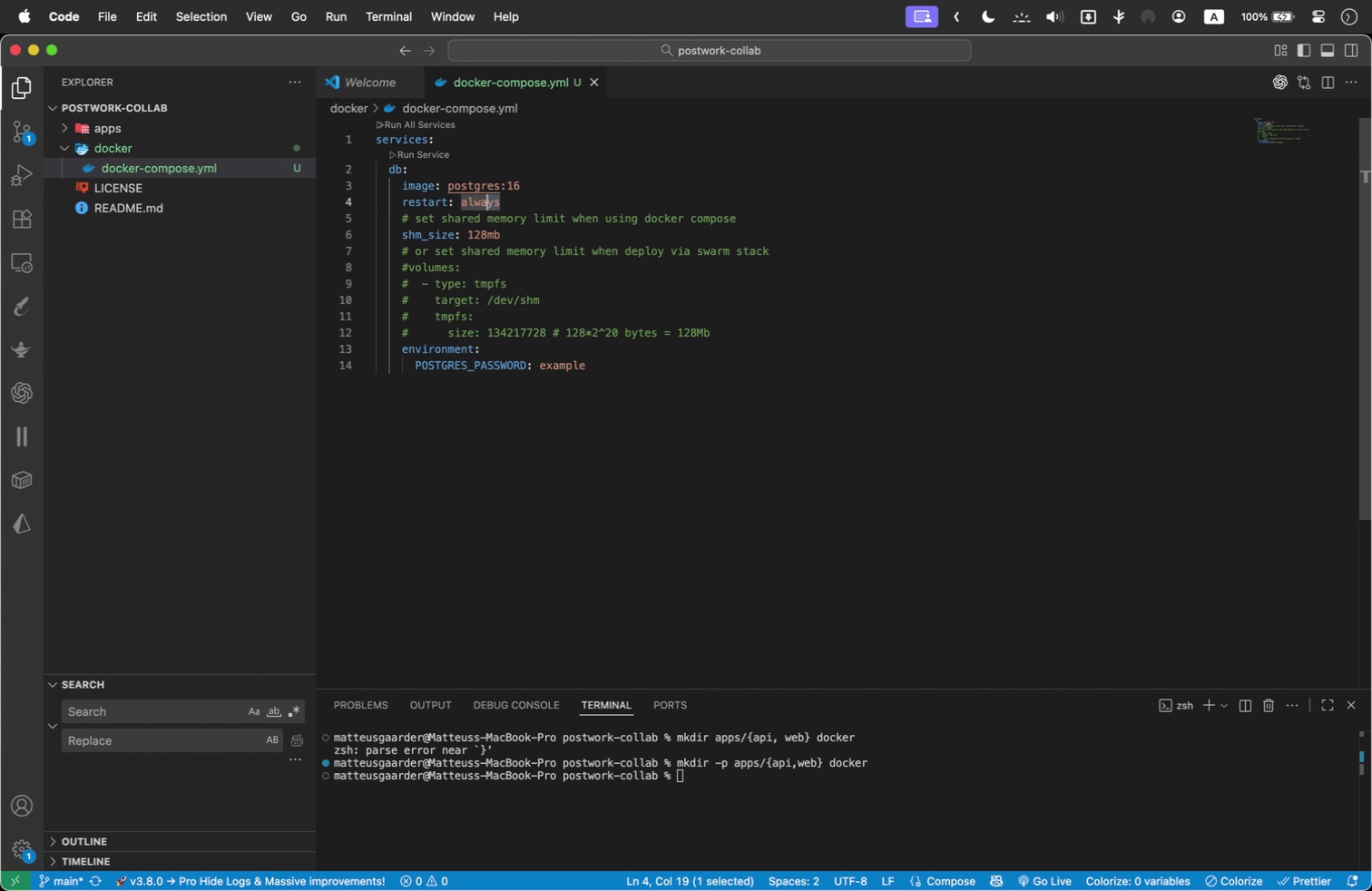 
key(Shift+ArrowLeft)
 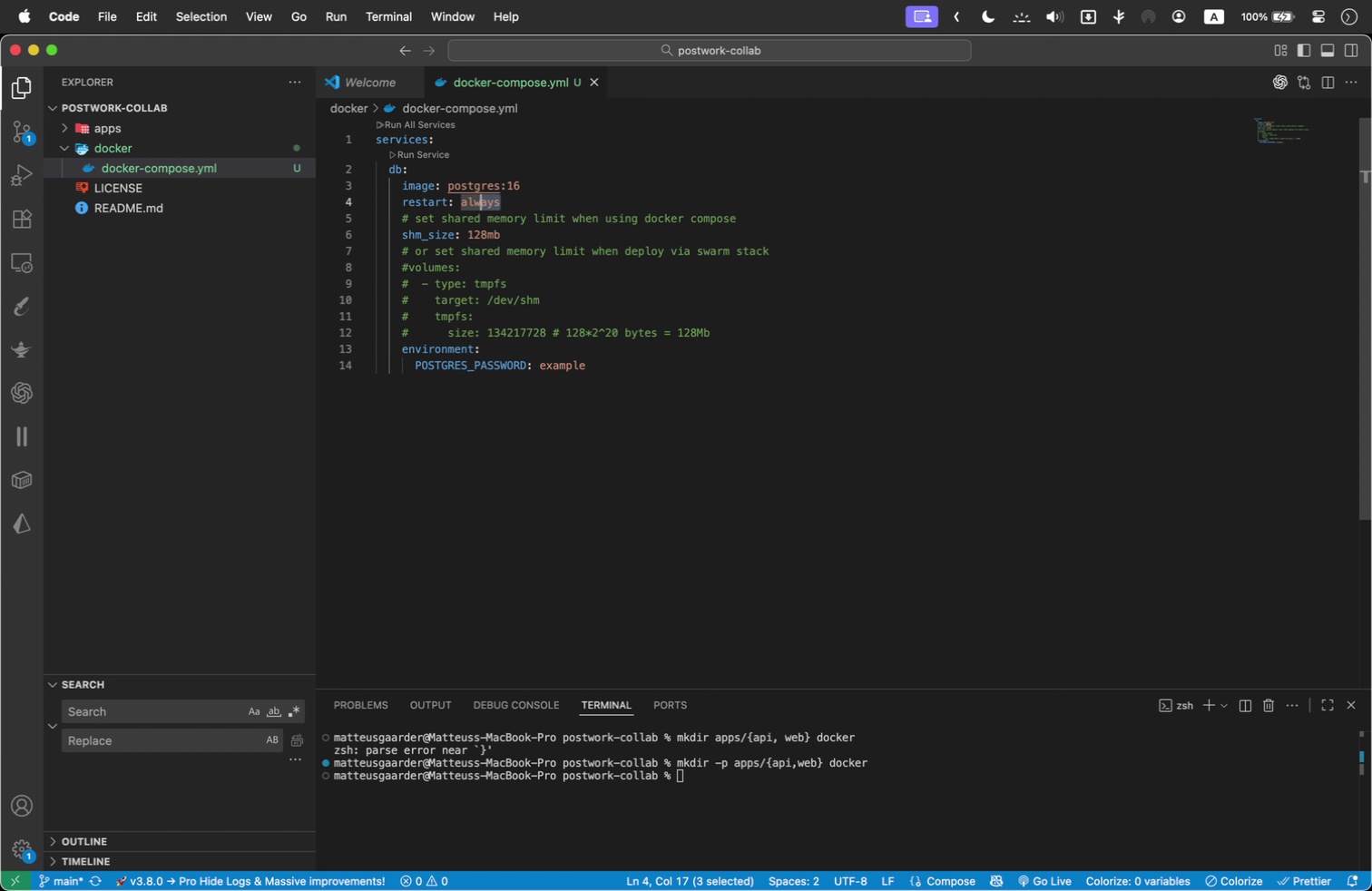 
key(Shift+ArrowLeft)
 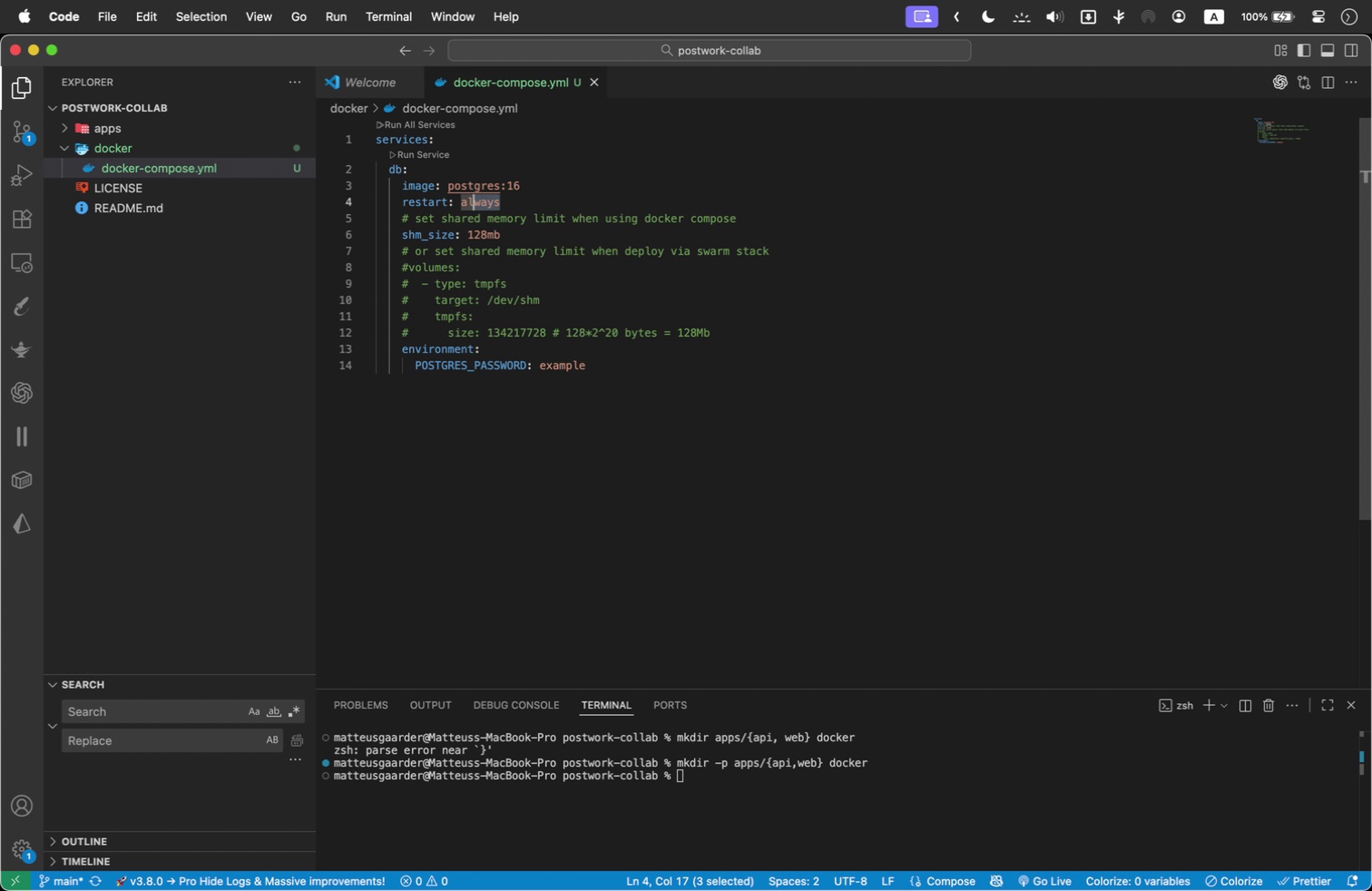 
key(Shift+ArrowLeft)
 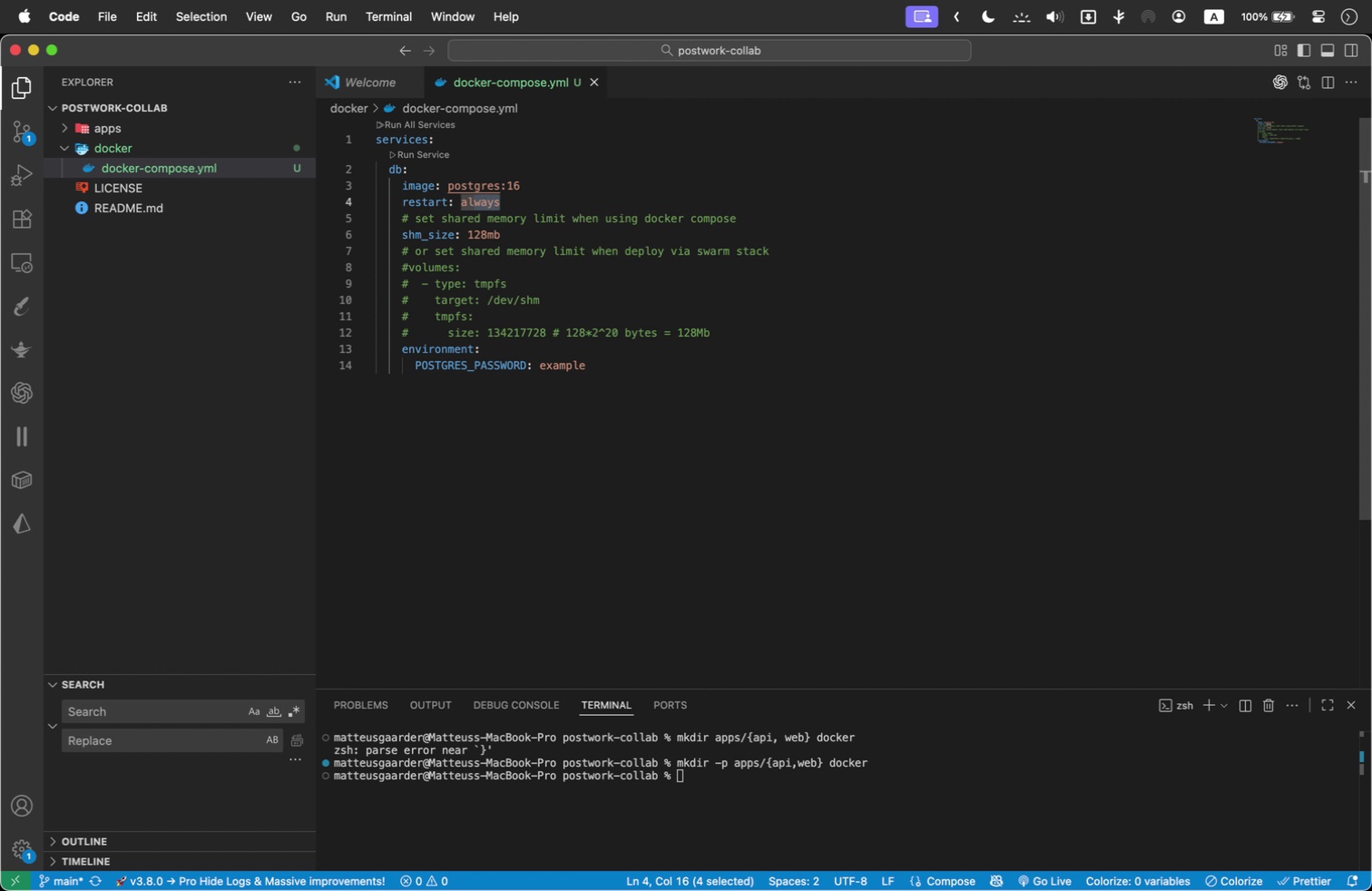 
key(Shift+ArrowLeft)
 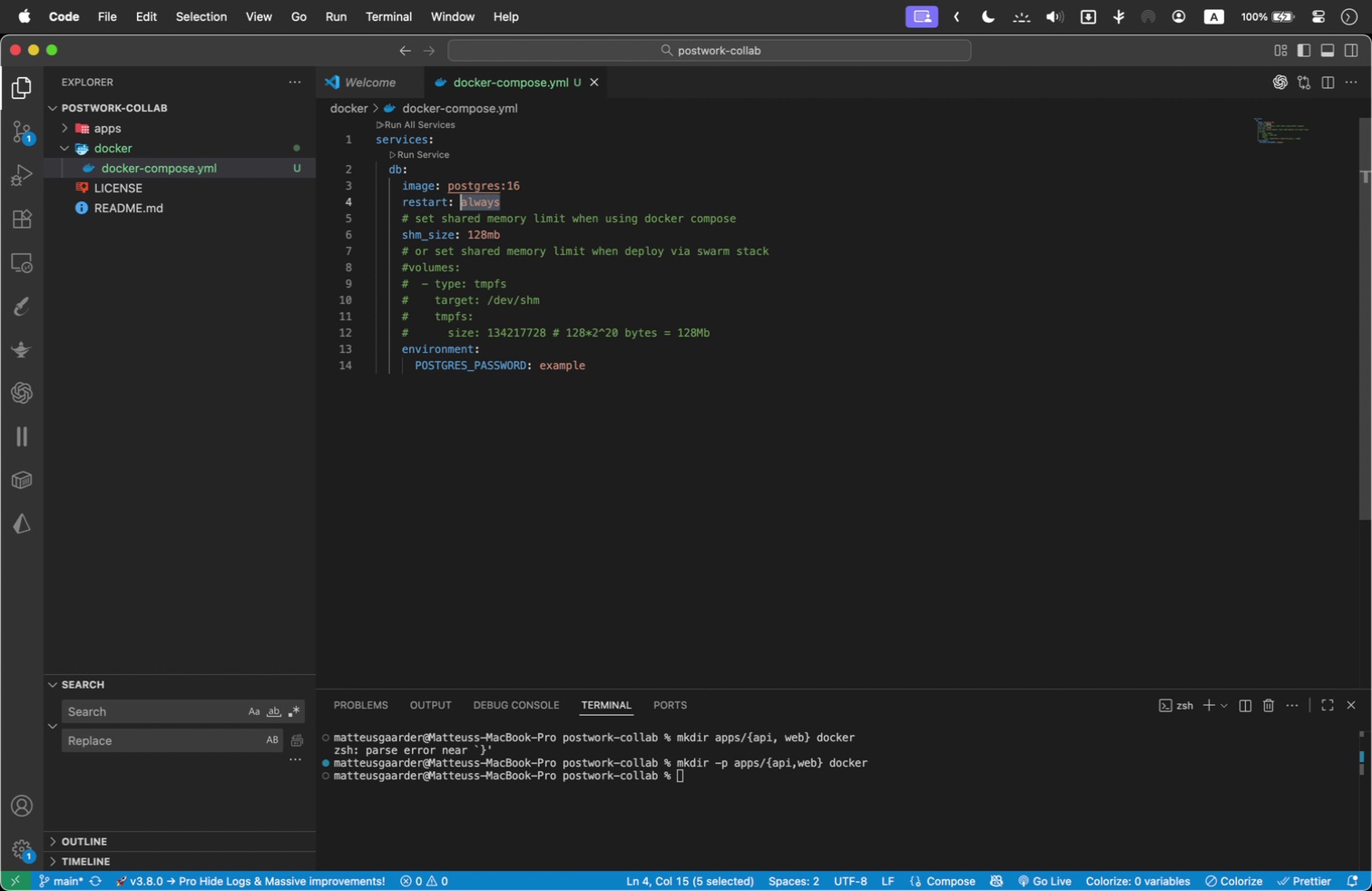 
key(Shift+ArrowLeft)
 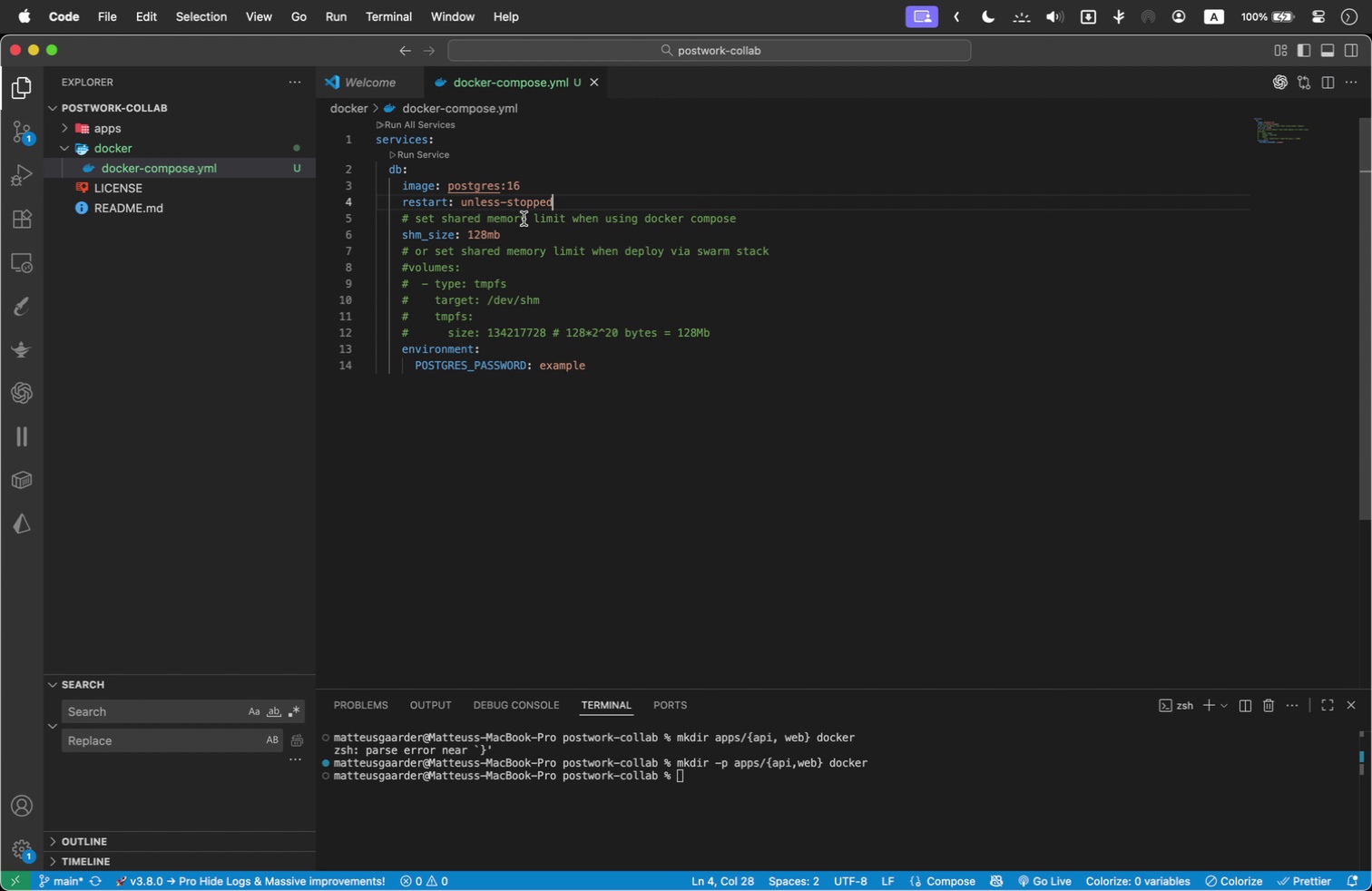 
type(unless-stopped)
 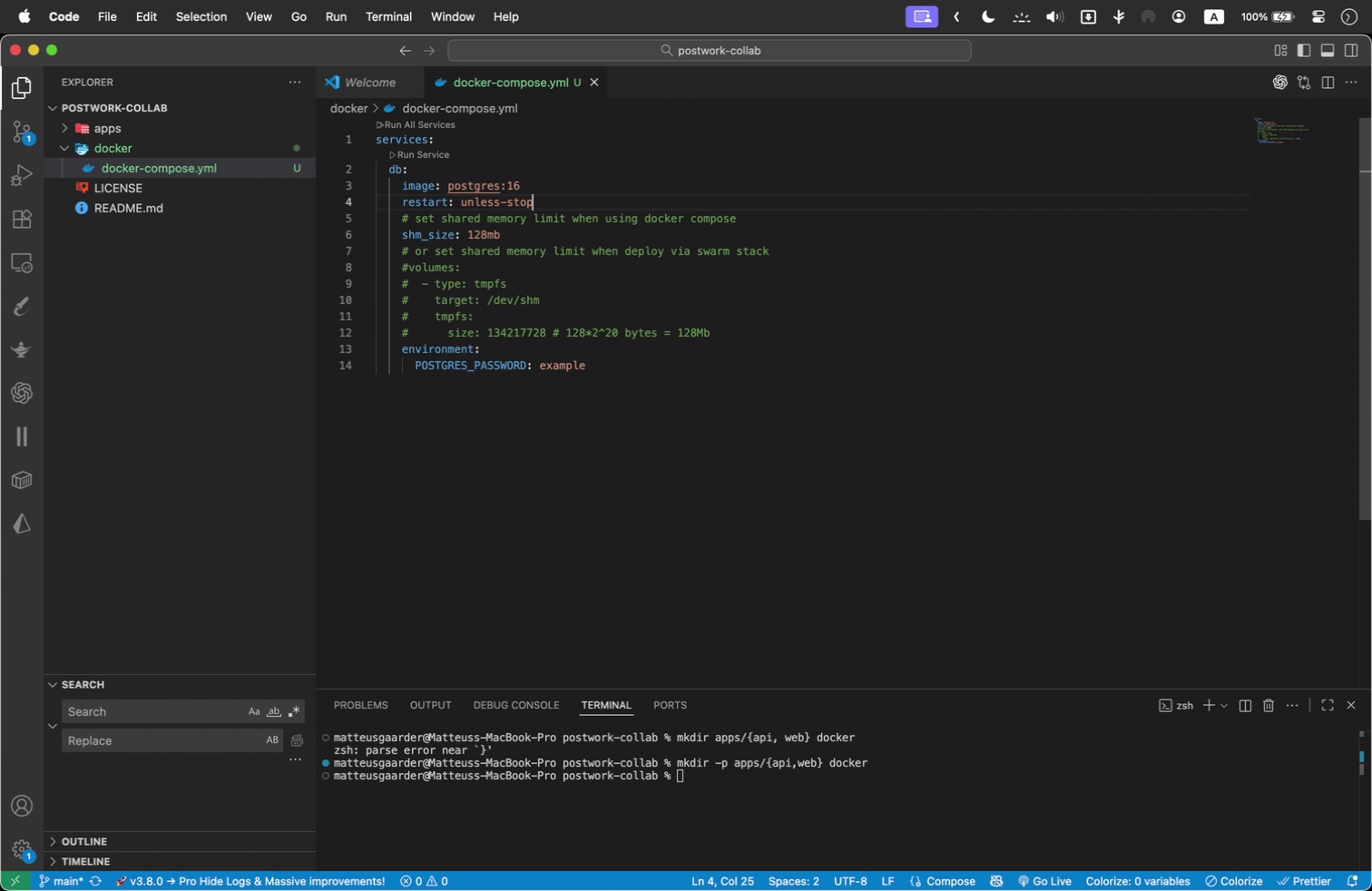 
left_click_drag(start_coordinate=[724, 329], to_coordinate=[335, 216])
 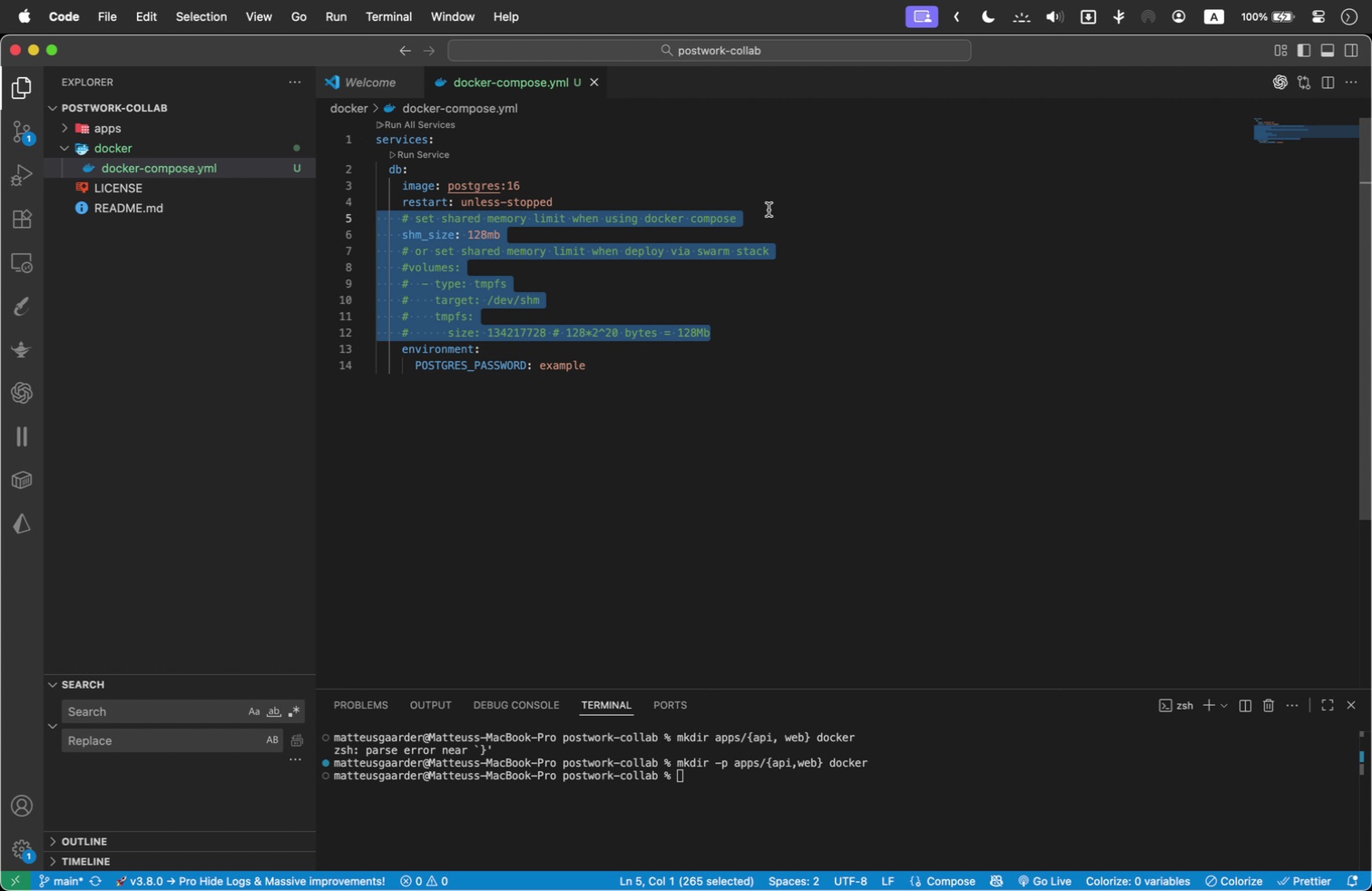 
key(Backspace)
 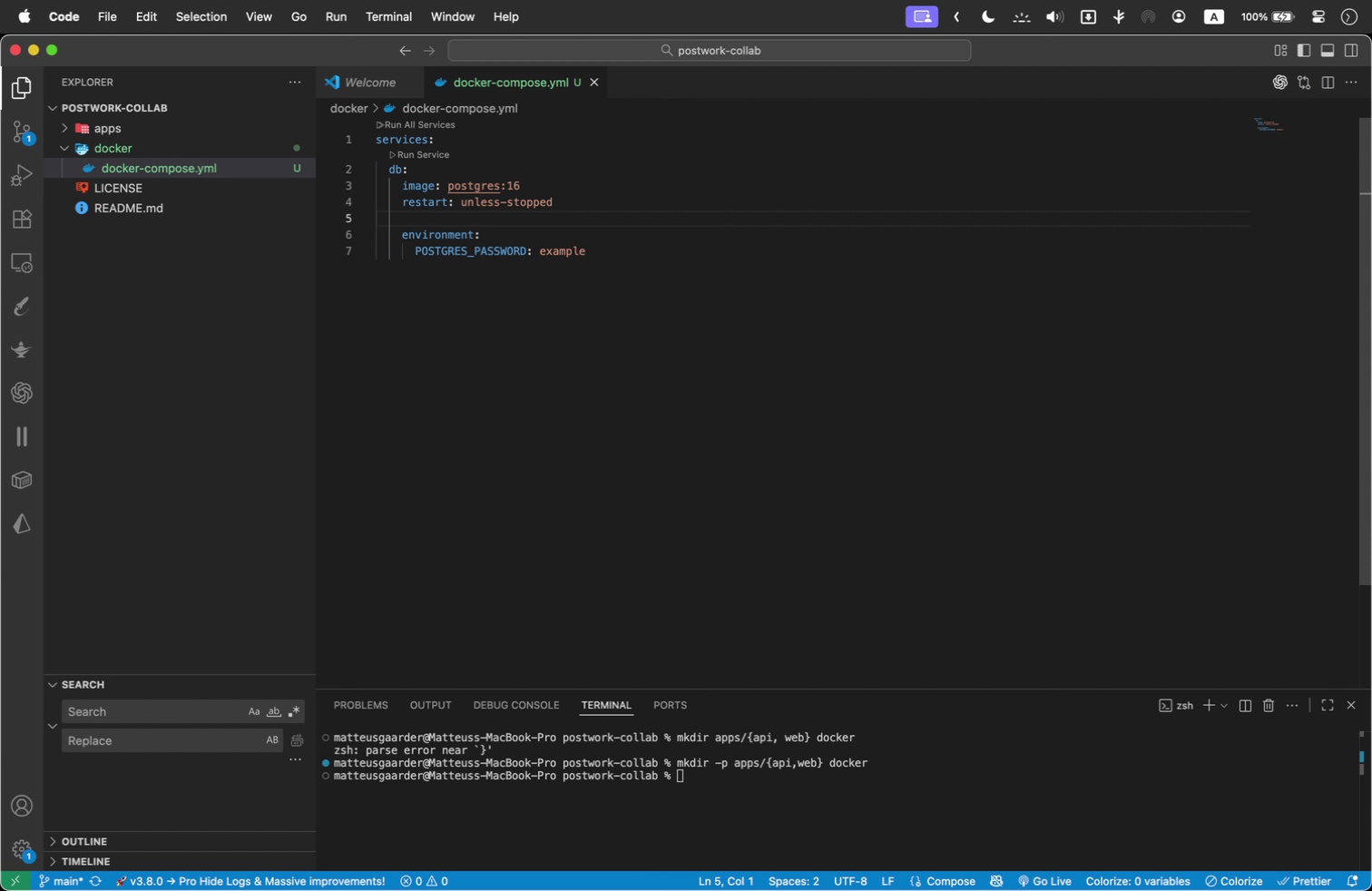 
key(Backspace)
 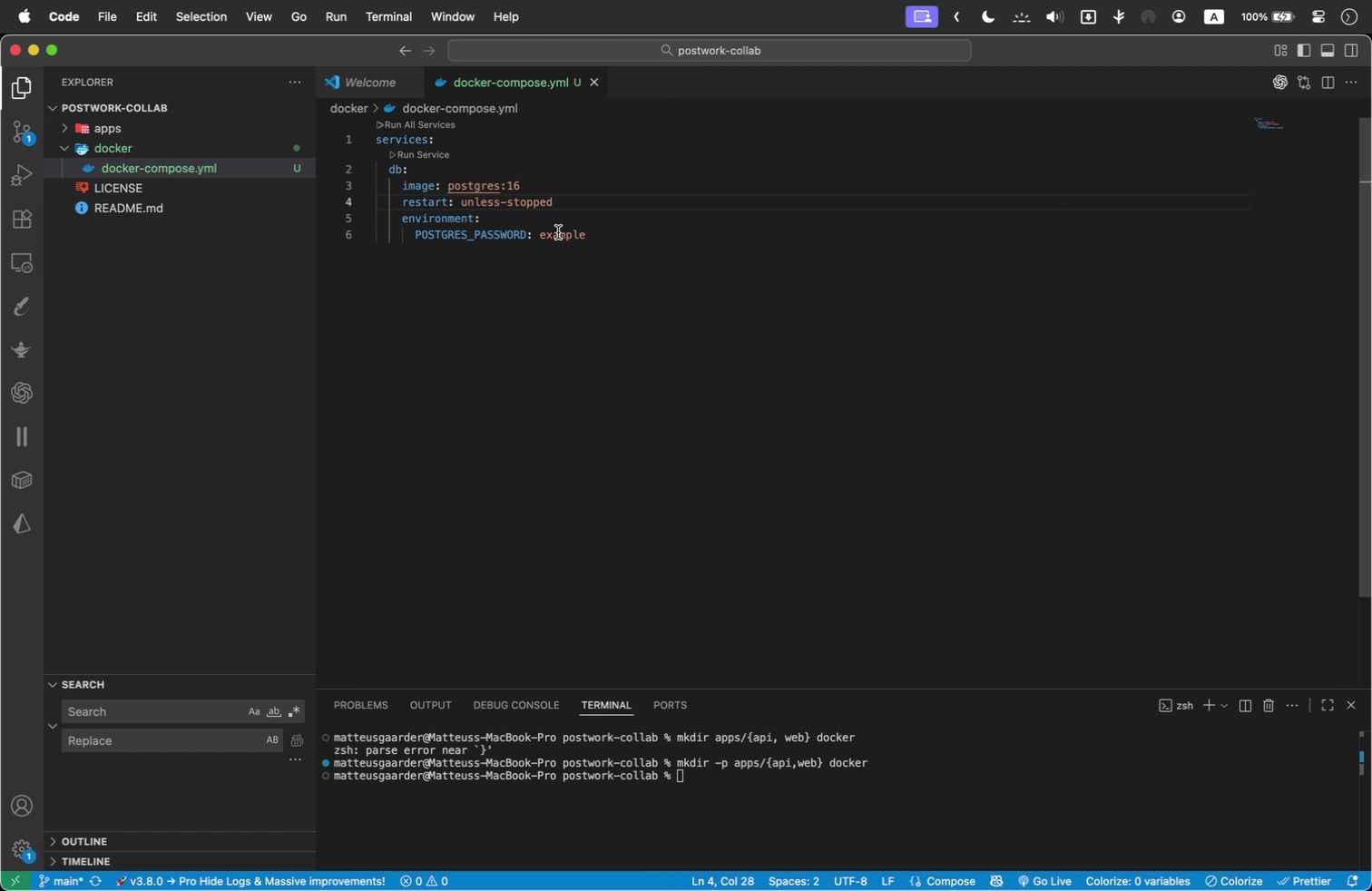 
double_click([553, 229])
 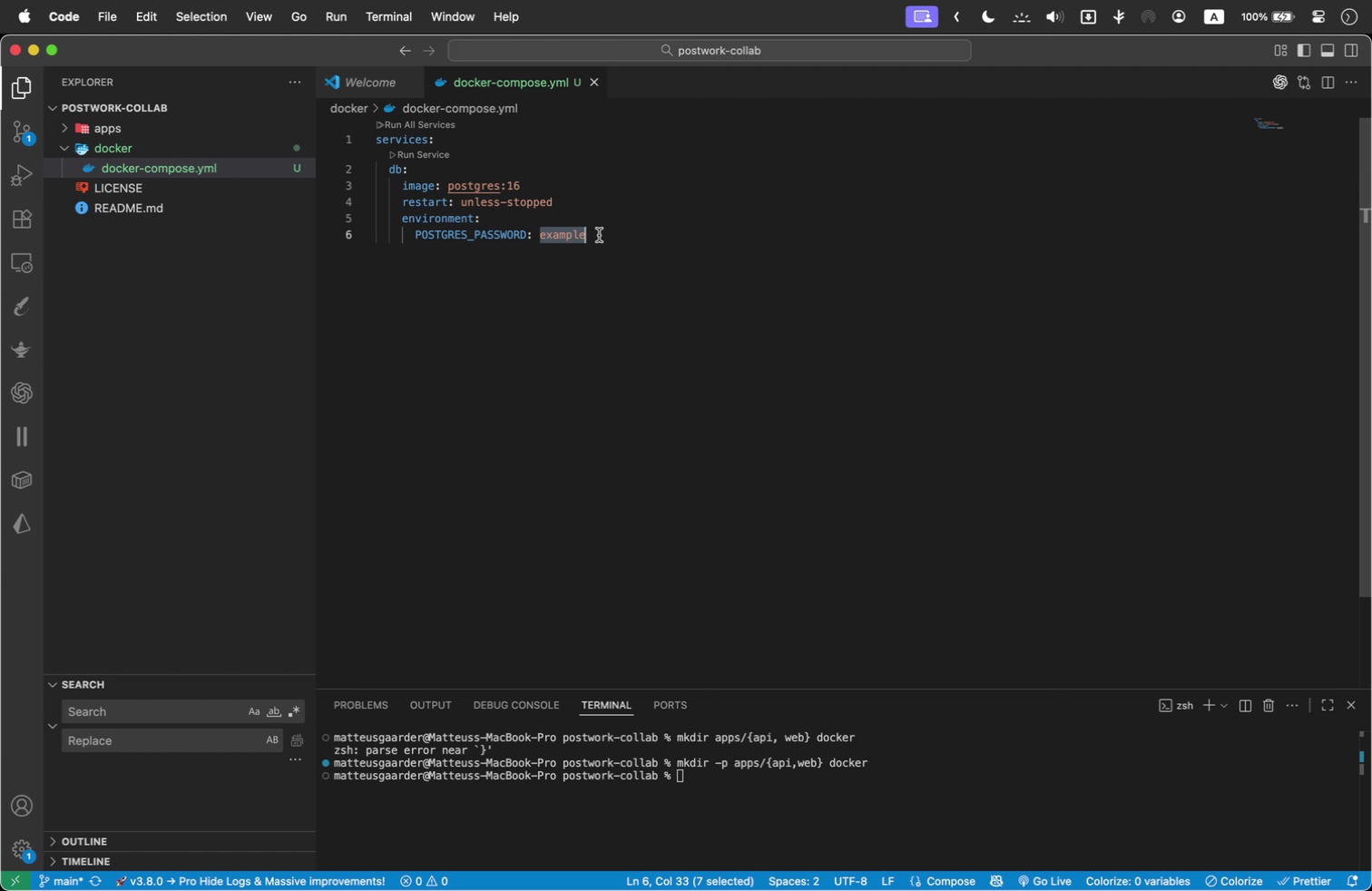 
type(postgre)
 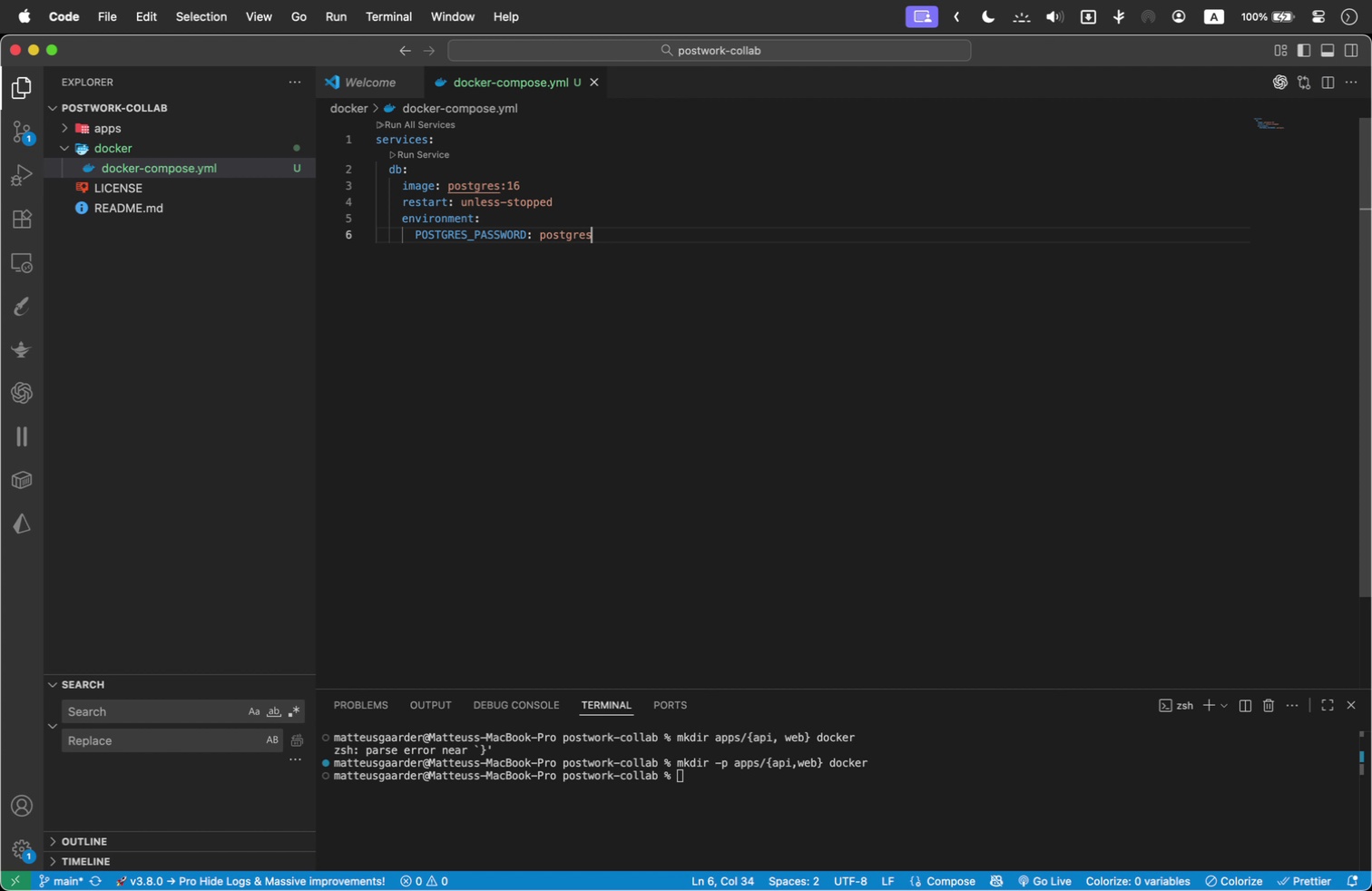 
key(Enter)
 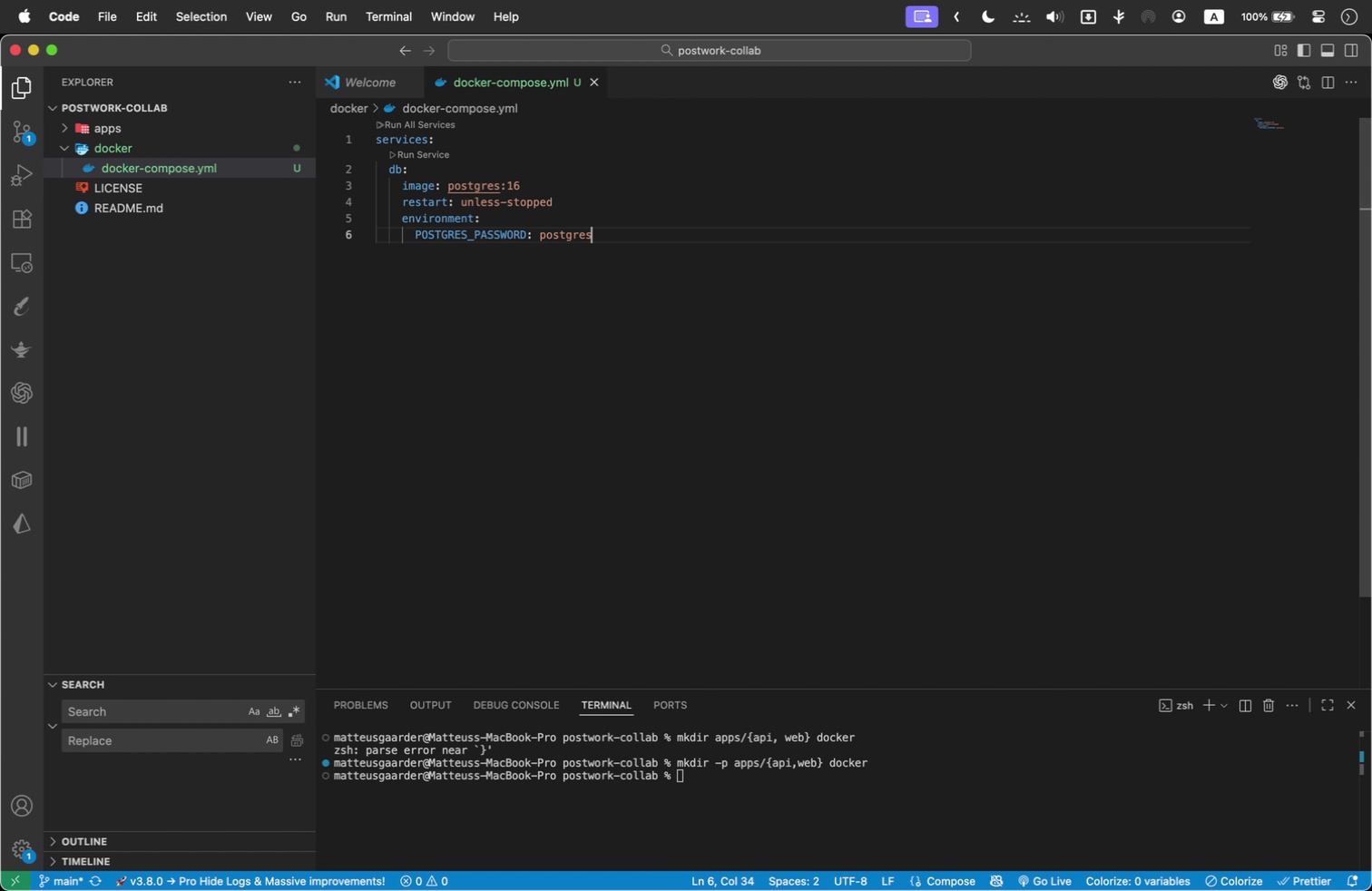 
key(Enter)
 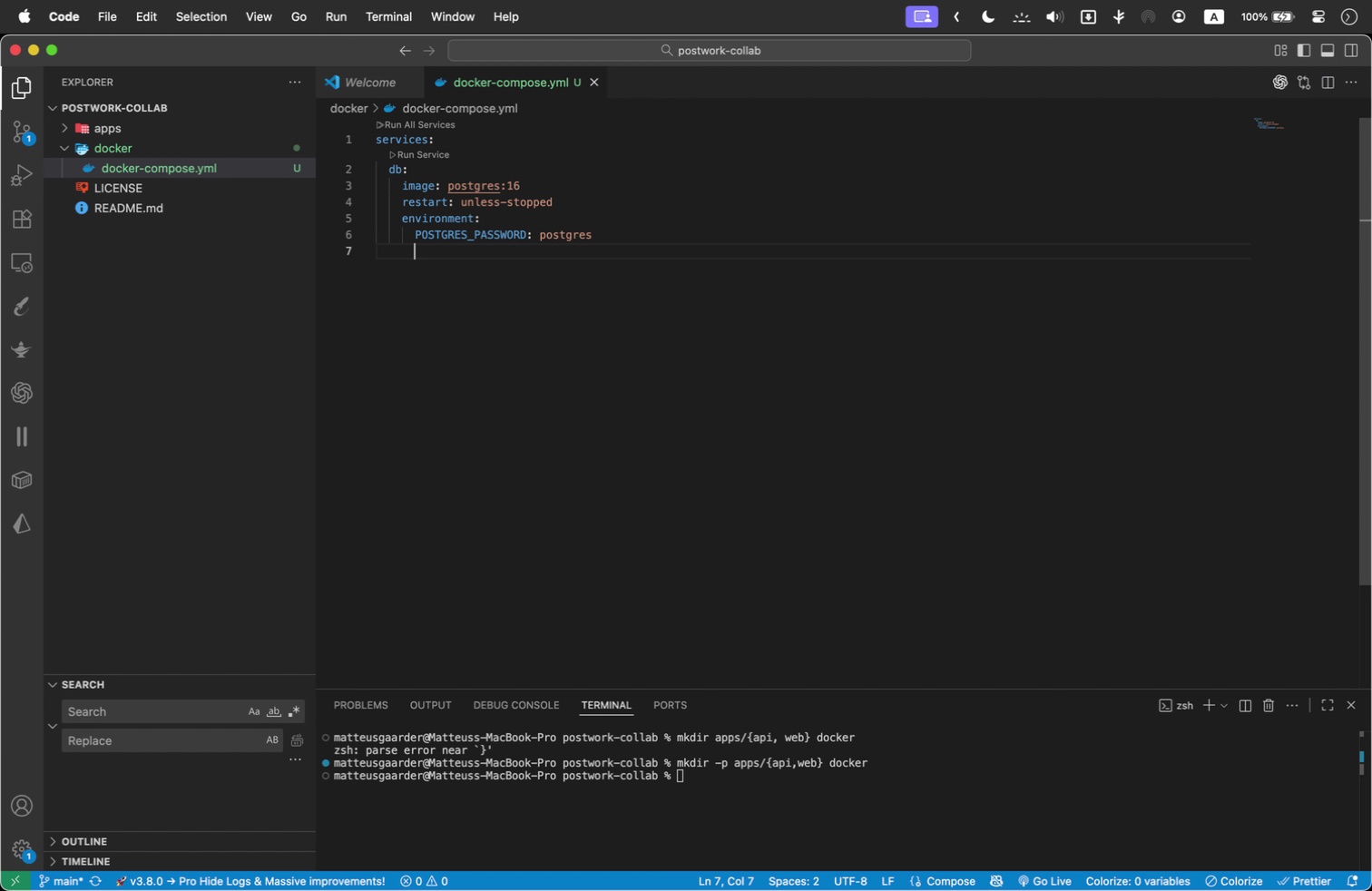 
key(Shift+ShiftLeft)
 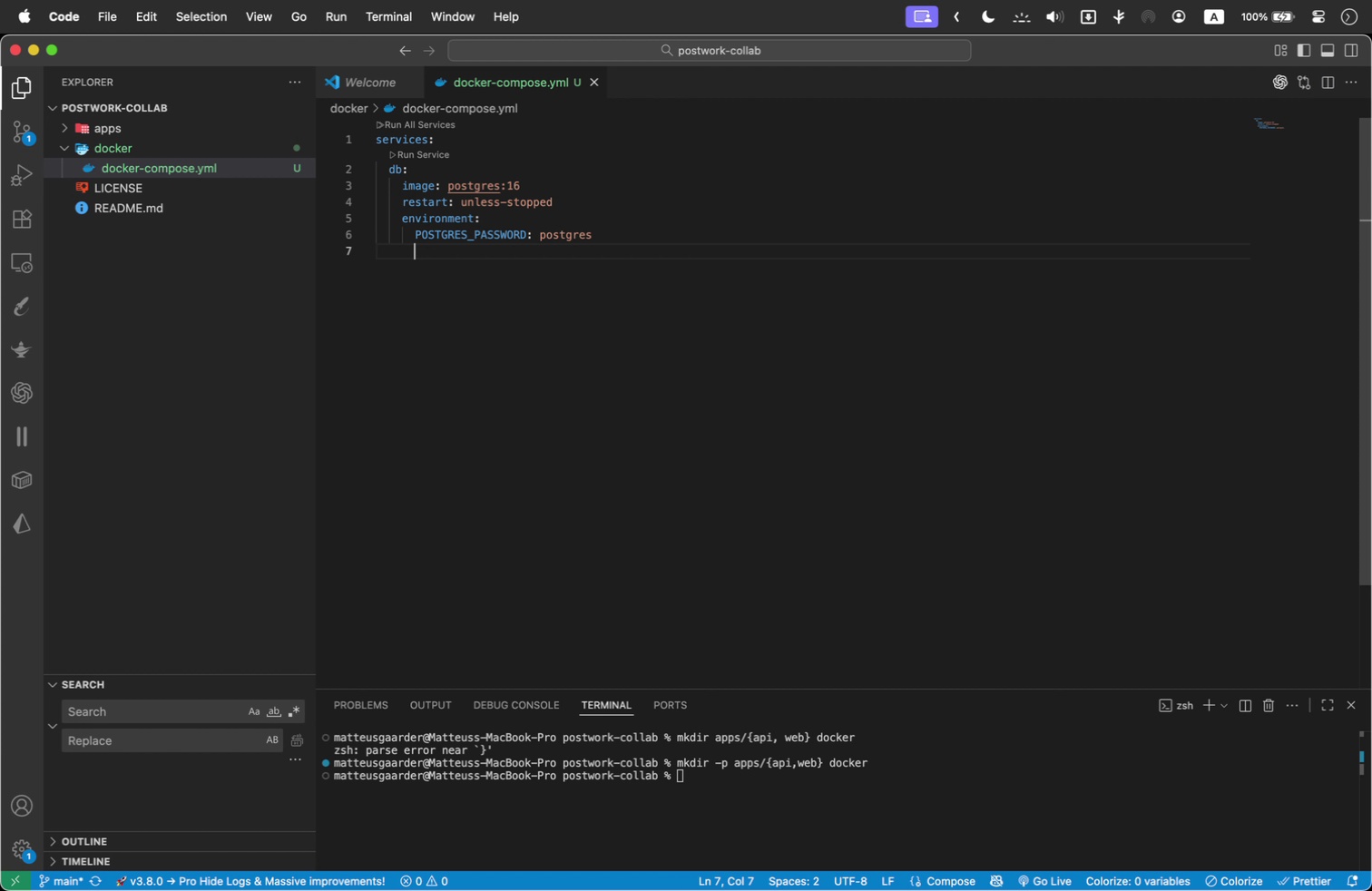 
key(Shift+ShiftLeft)
 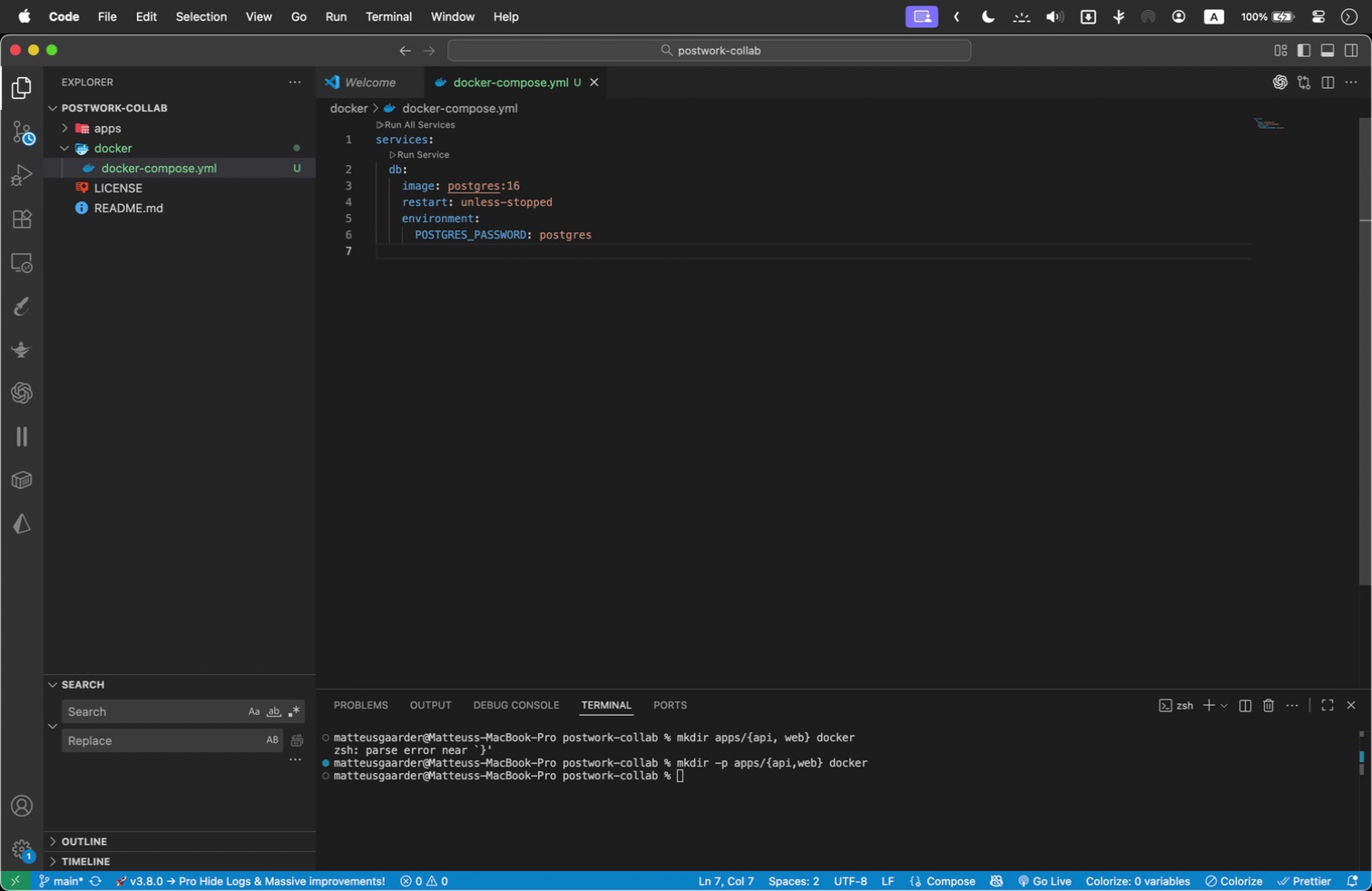 
key(ArrowUp)
 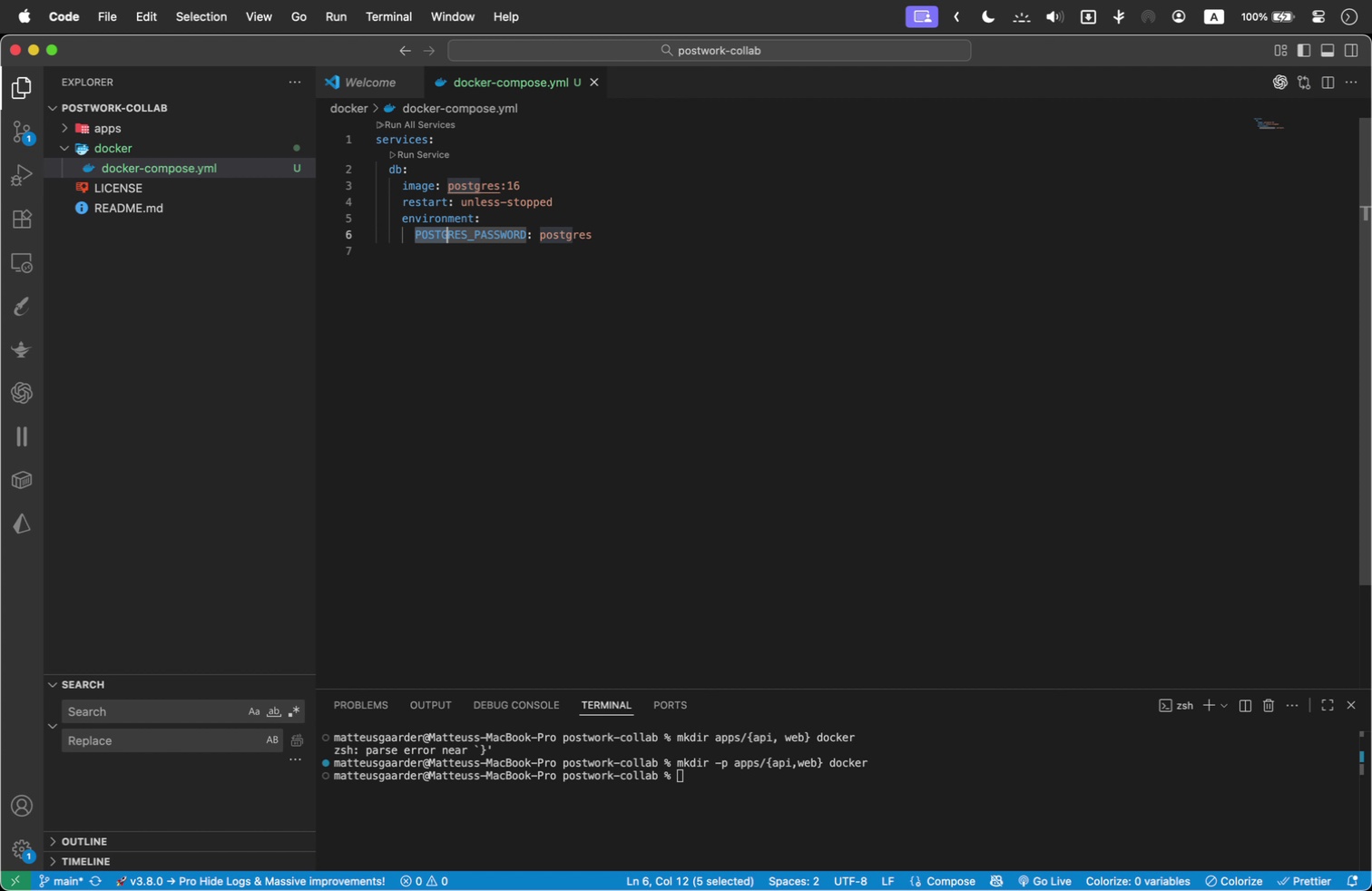 
hold_key(key=ArrowRight, duration=1.25)
 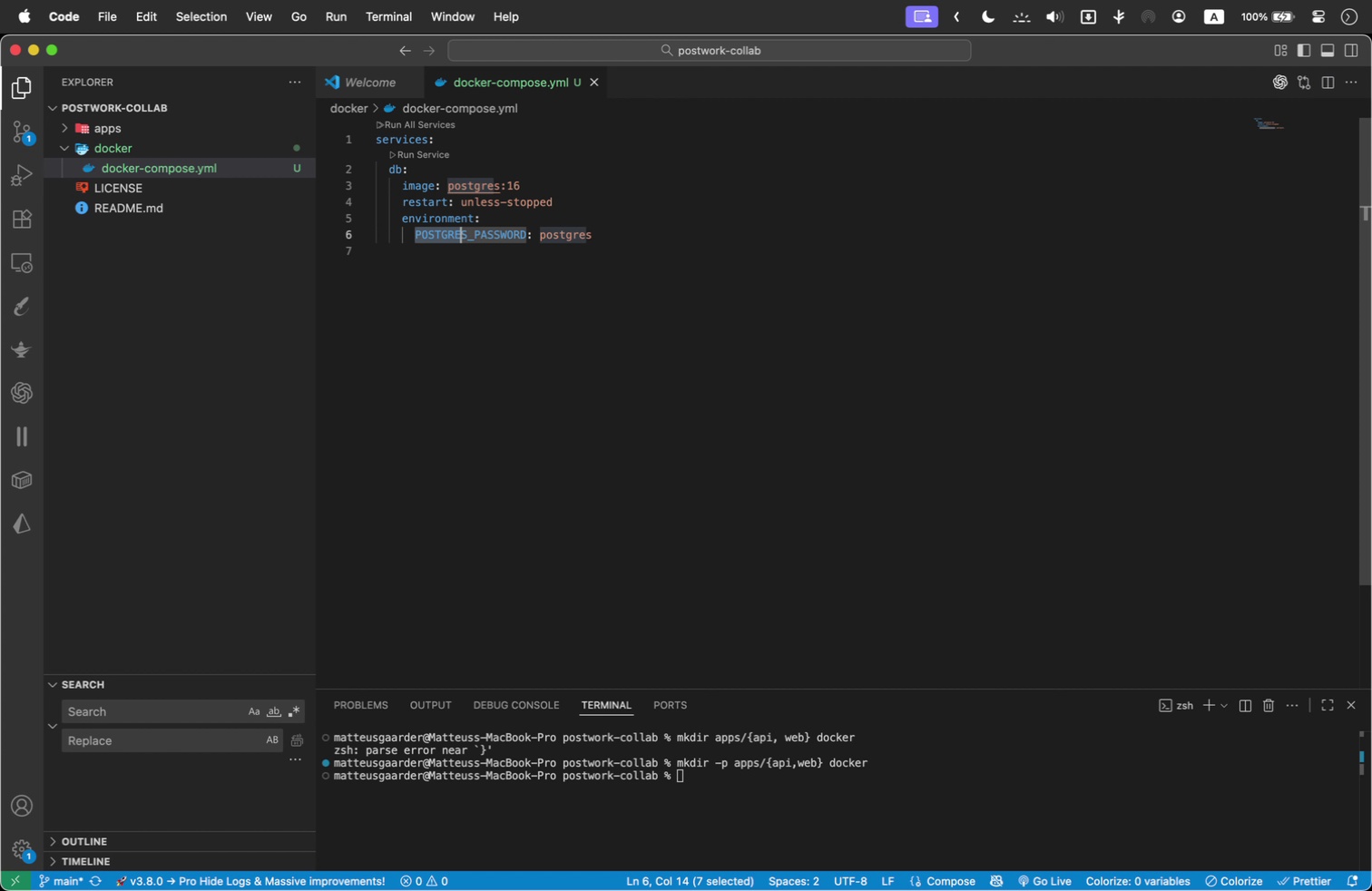 
key(Shift+ArrowLeft)
 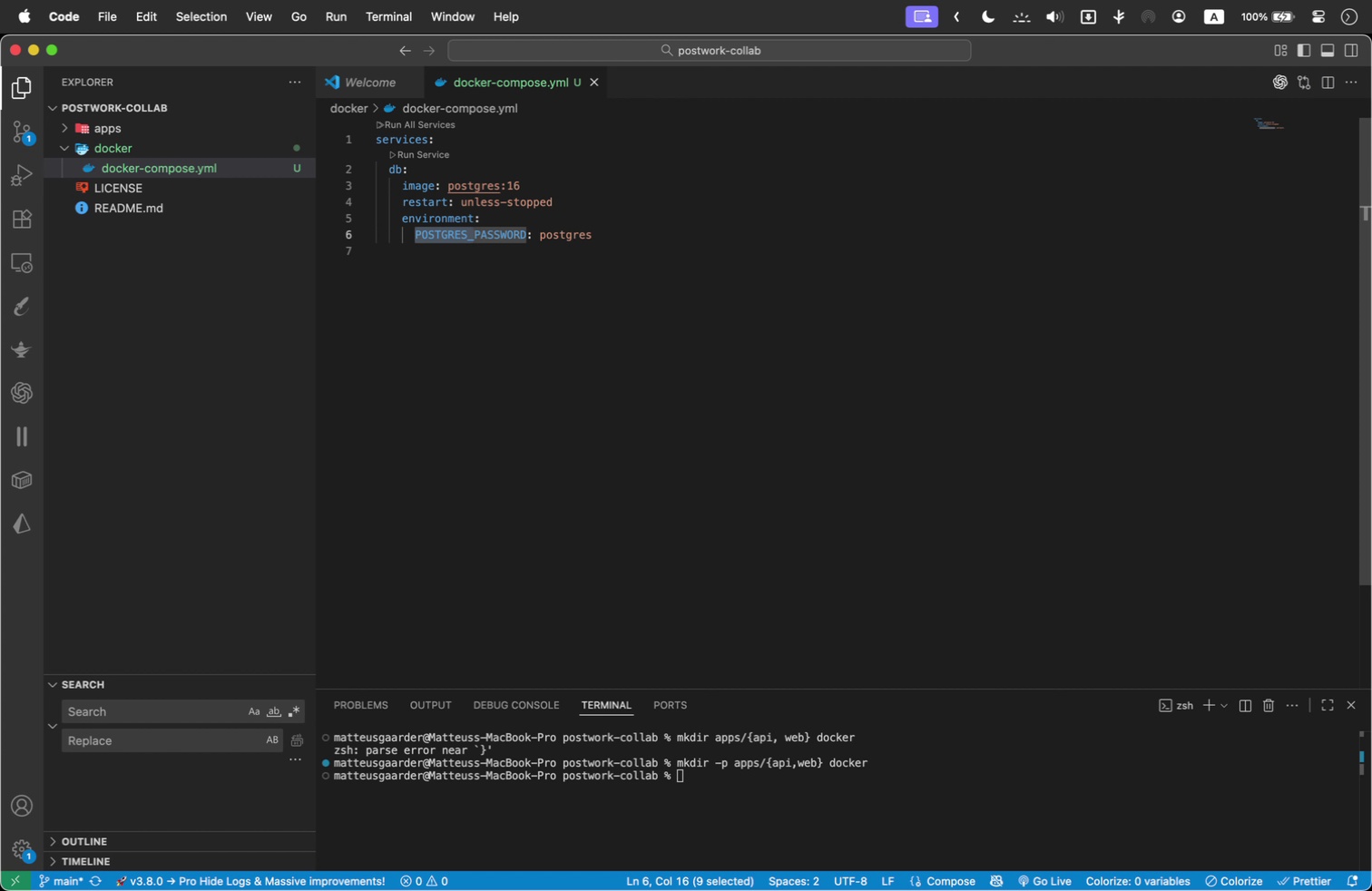 
key(Meta+C)
 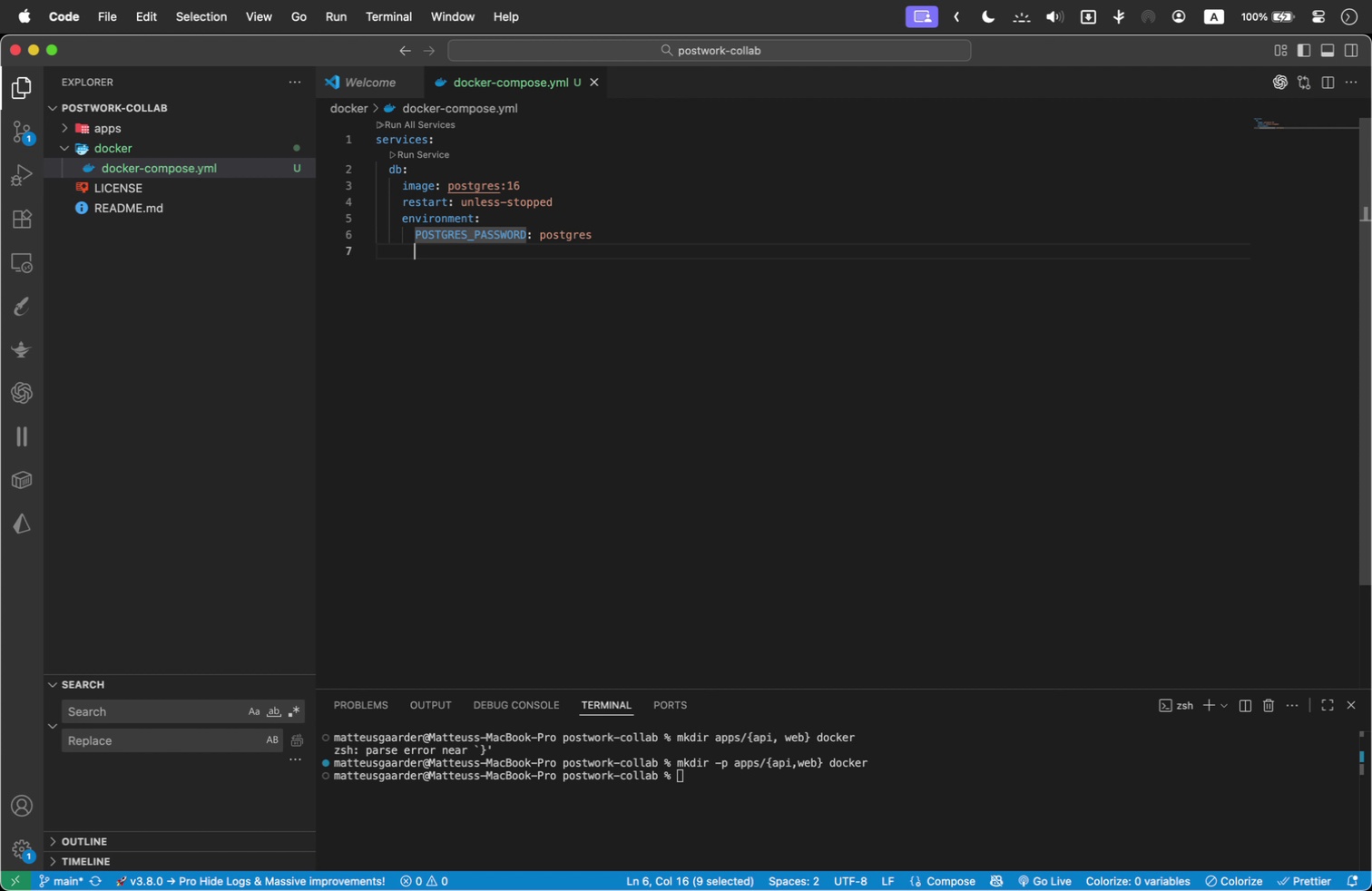 
key(ArrowDown)
 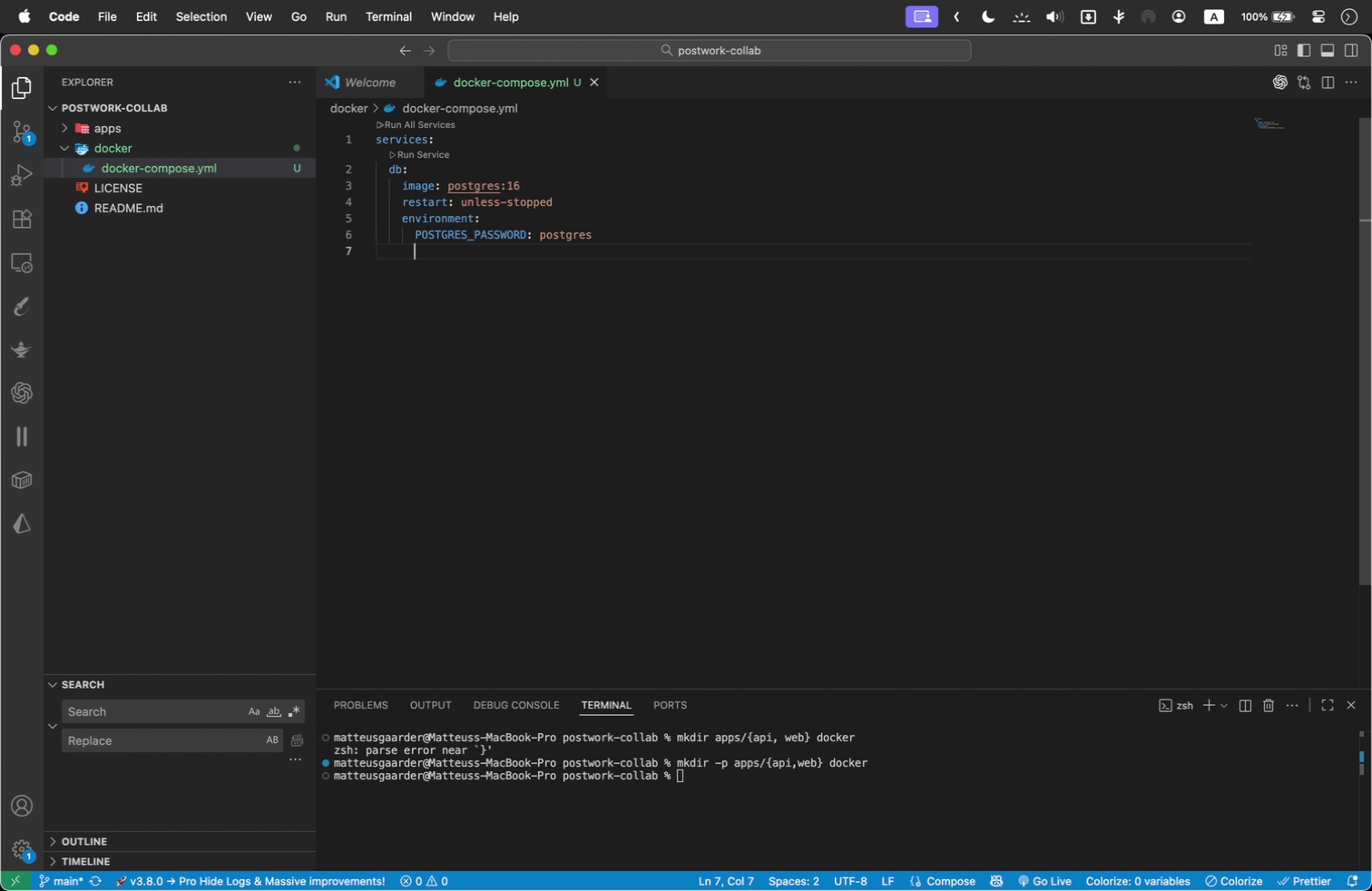 
key(Meta+V)
 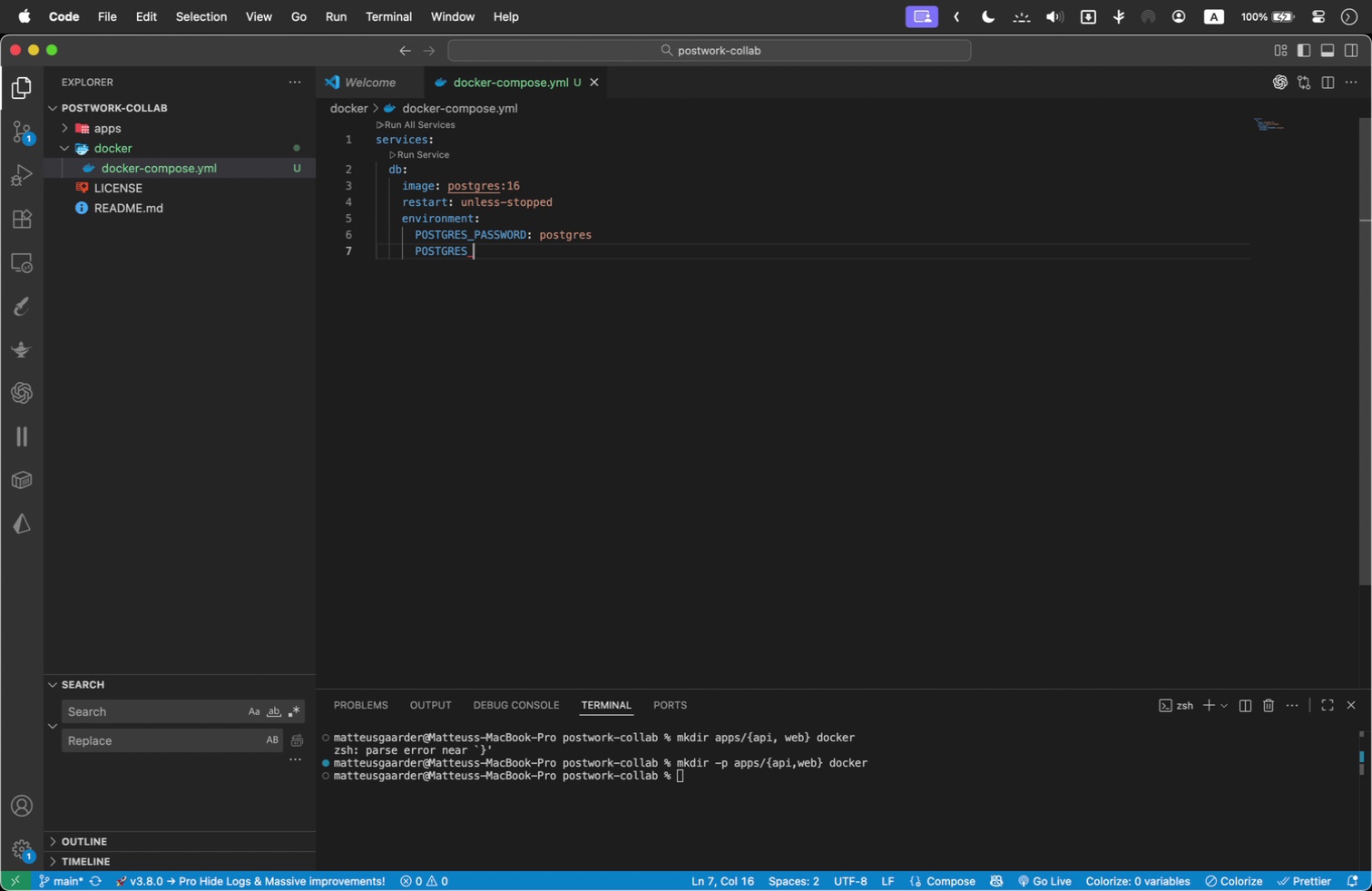 
type(USER: postg)
 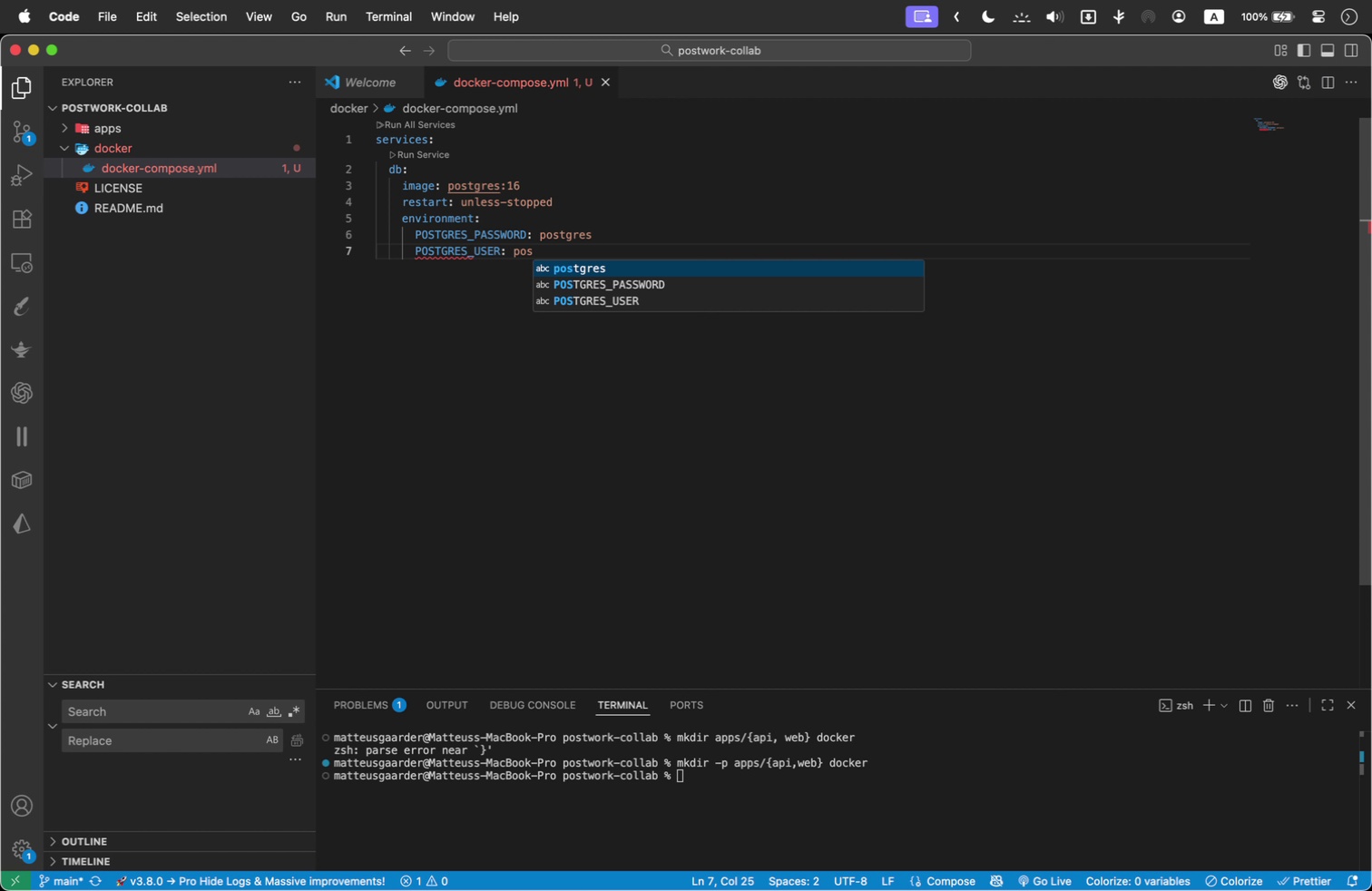 
 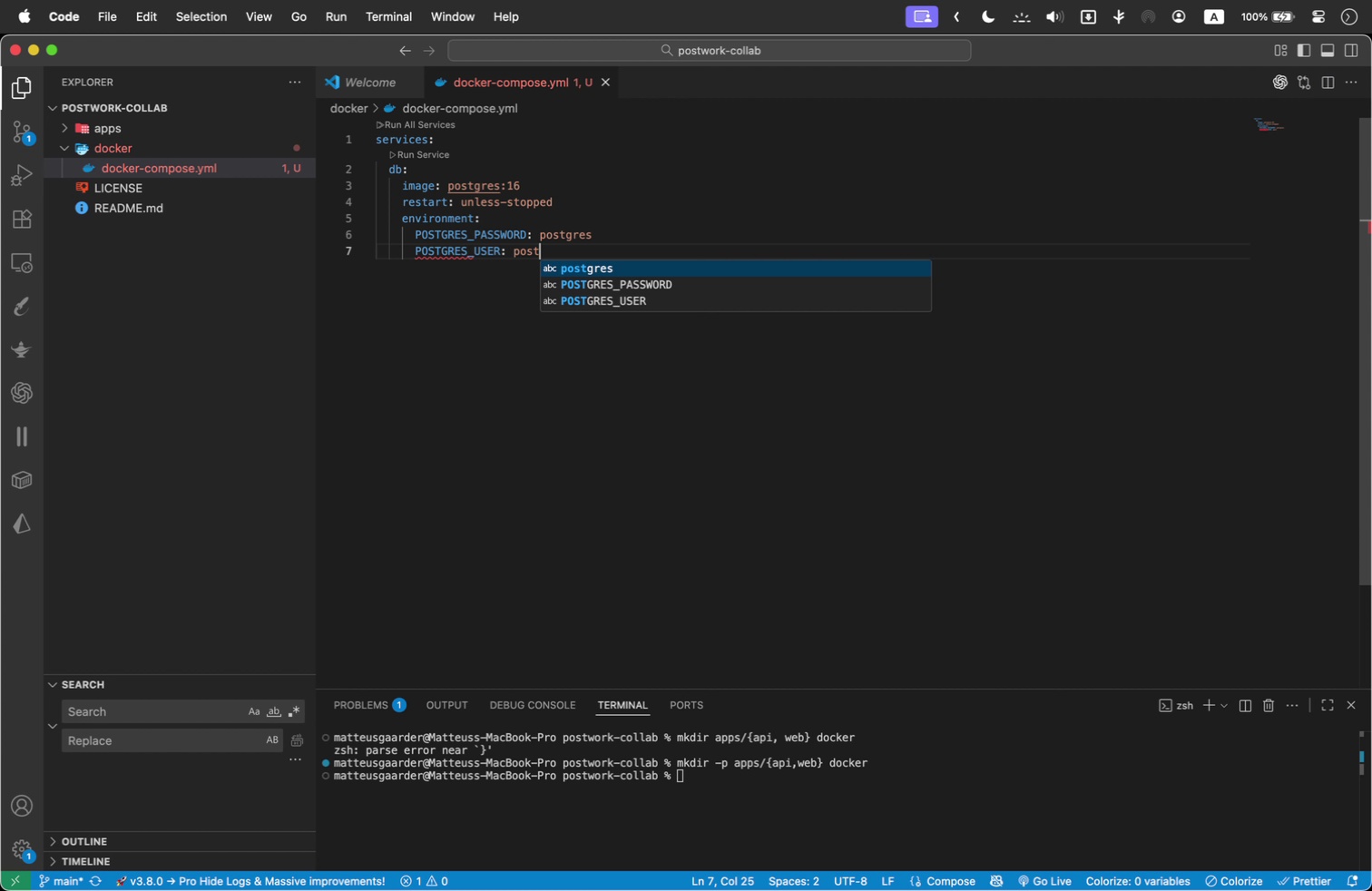 
key(Enter)
 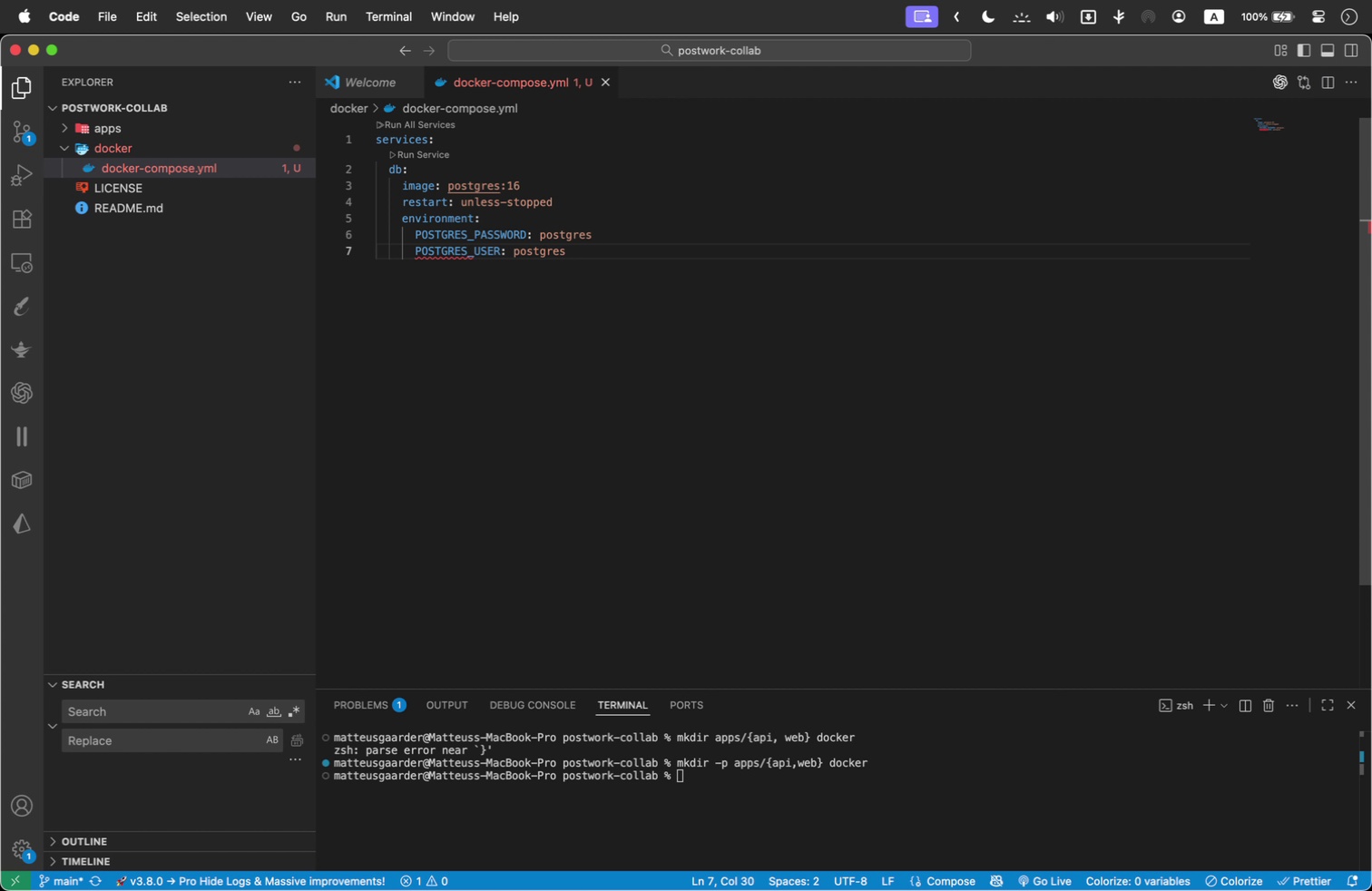 
key(Enter)
 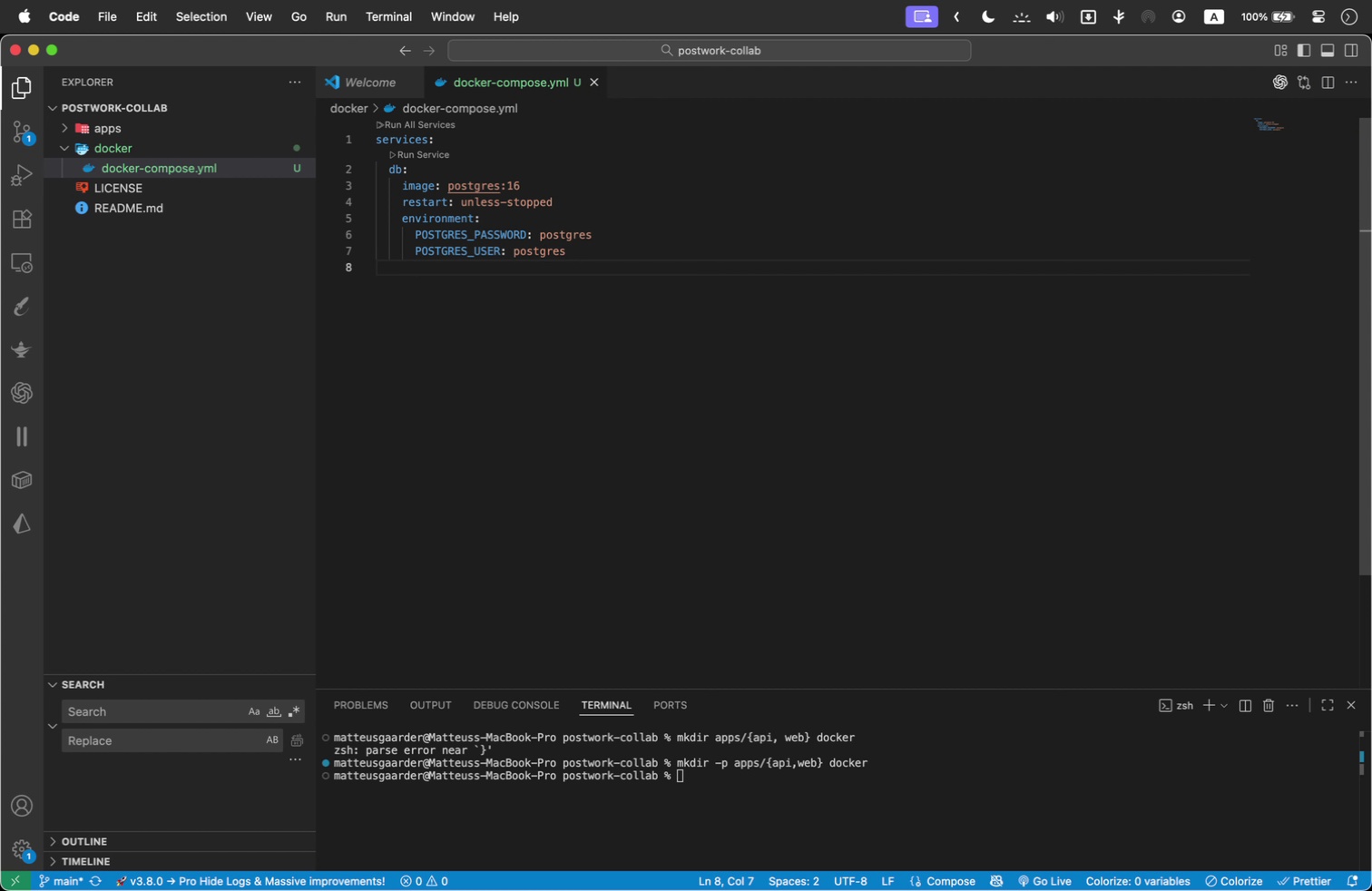 
hold_key(key=ShiftLeft, duration=0.5)
 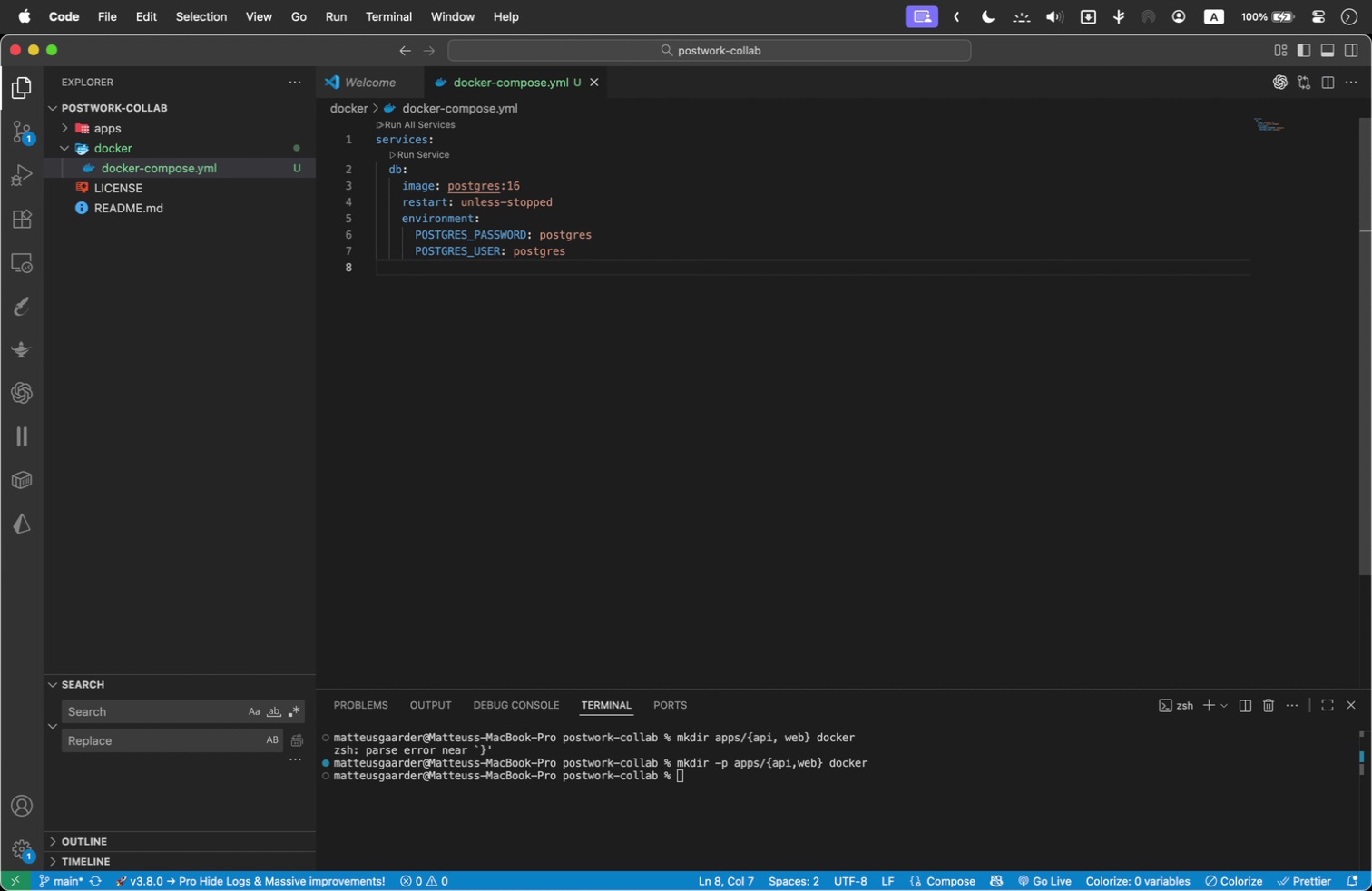 
key(Meta+V)
 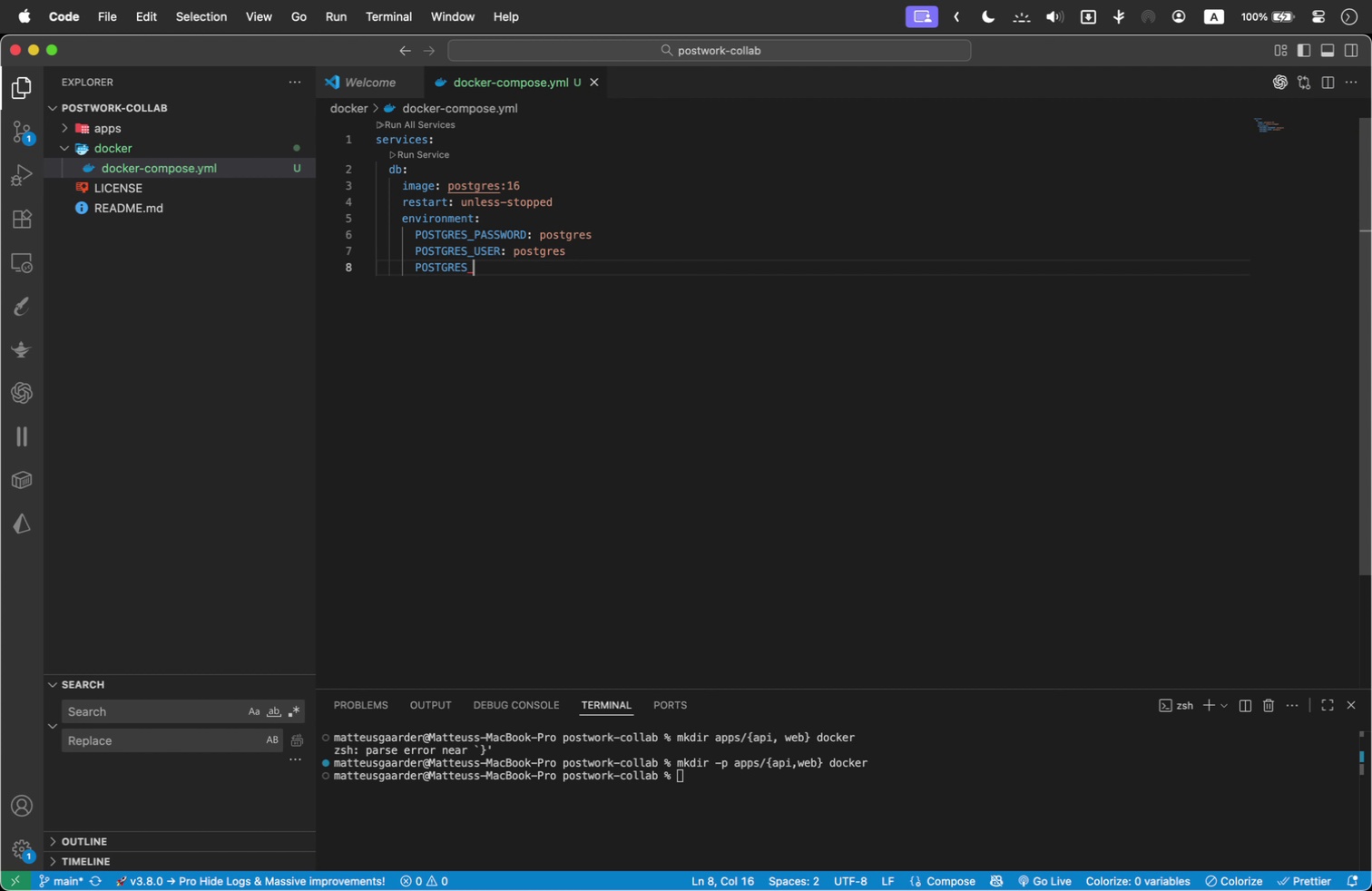 
type(DB: postwork-collab)
 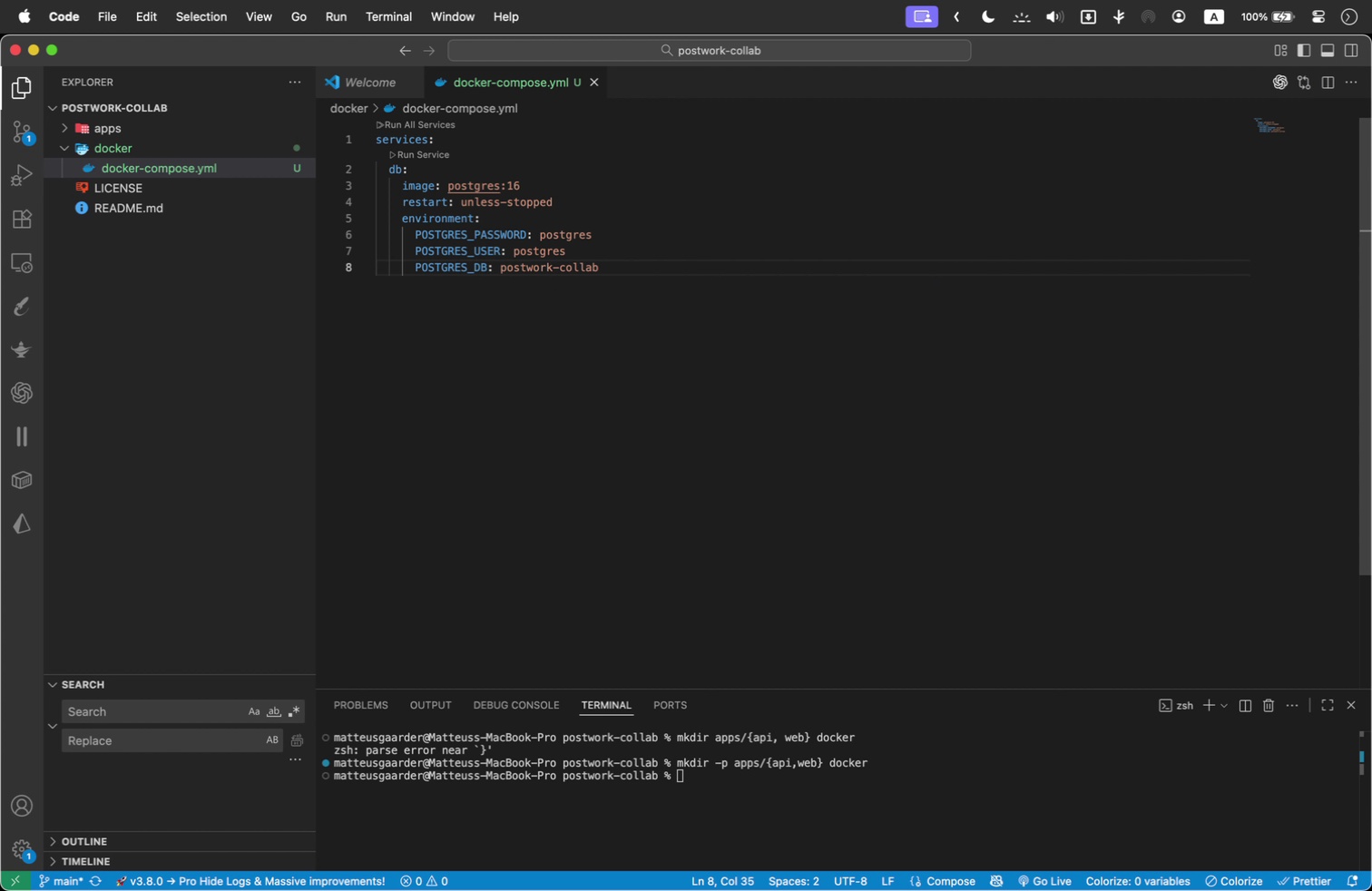 
key(Enter)
 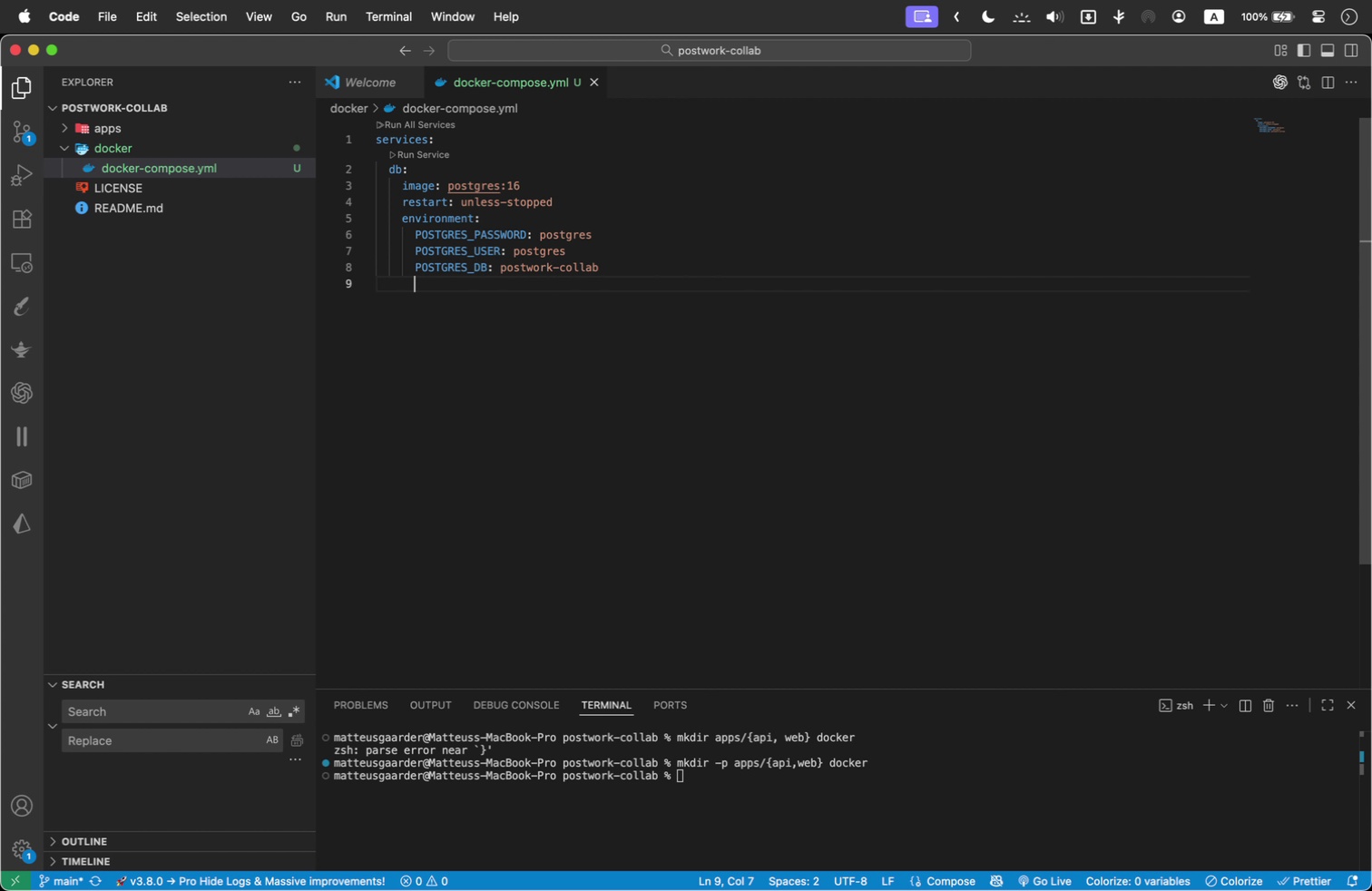 
key(Backspace)
type(pos)
 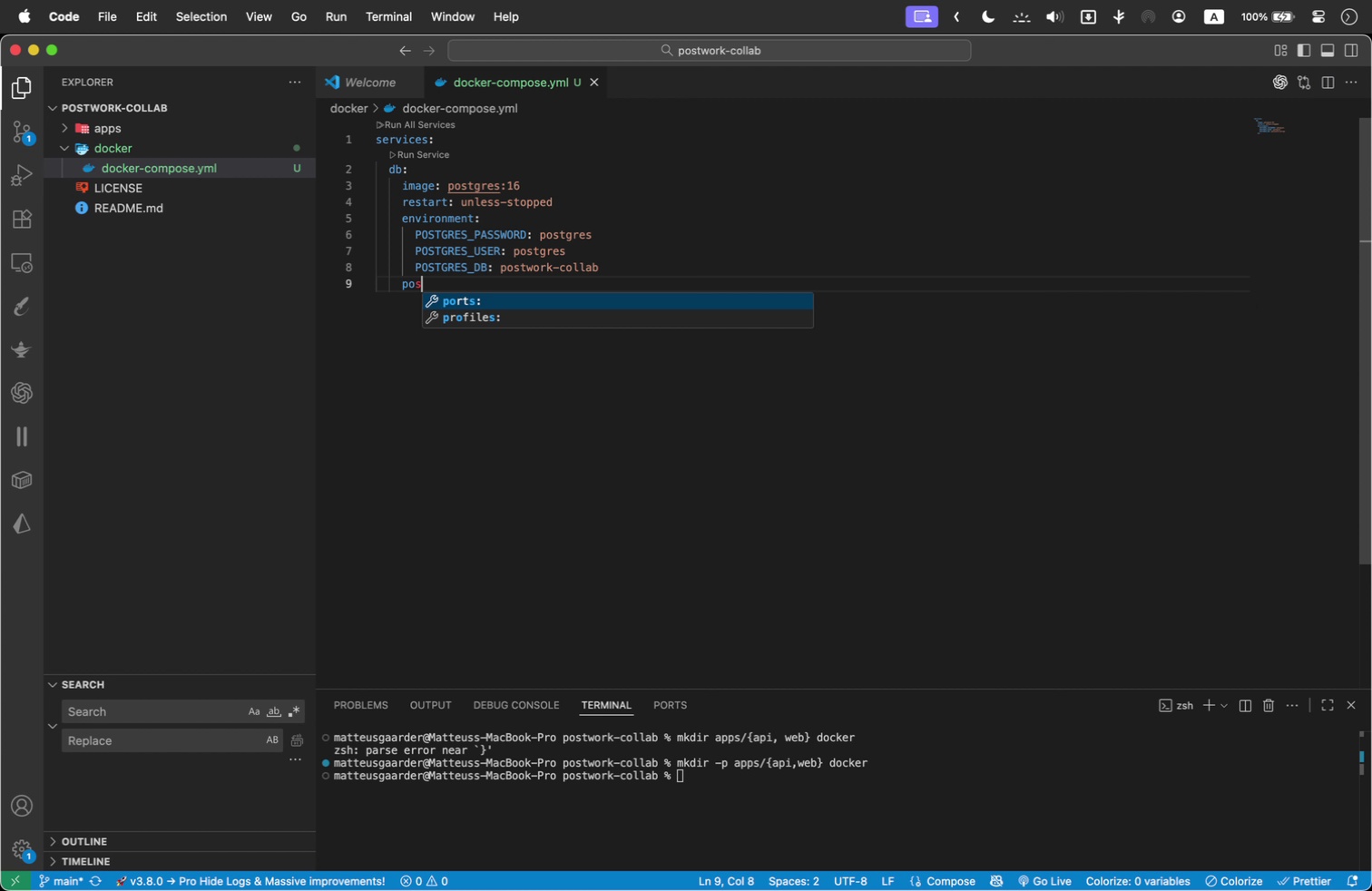 
key(Enter)
 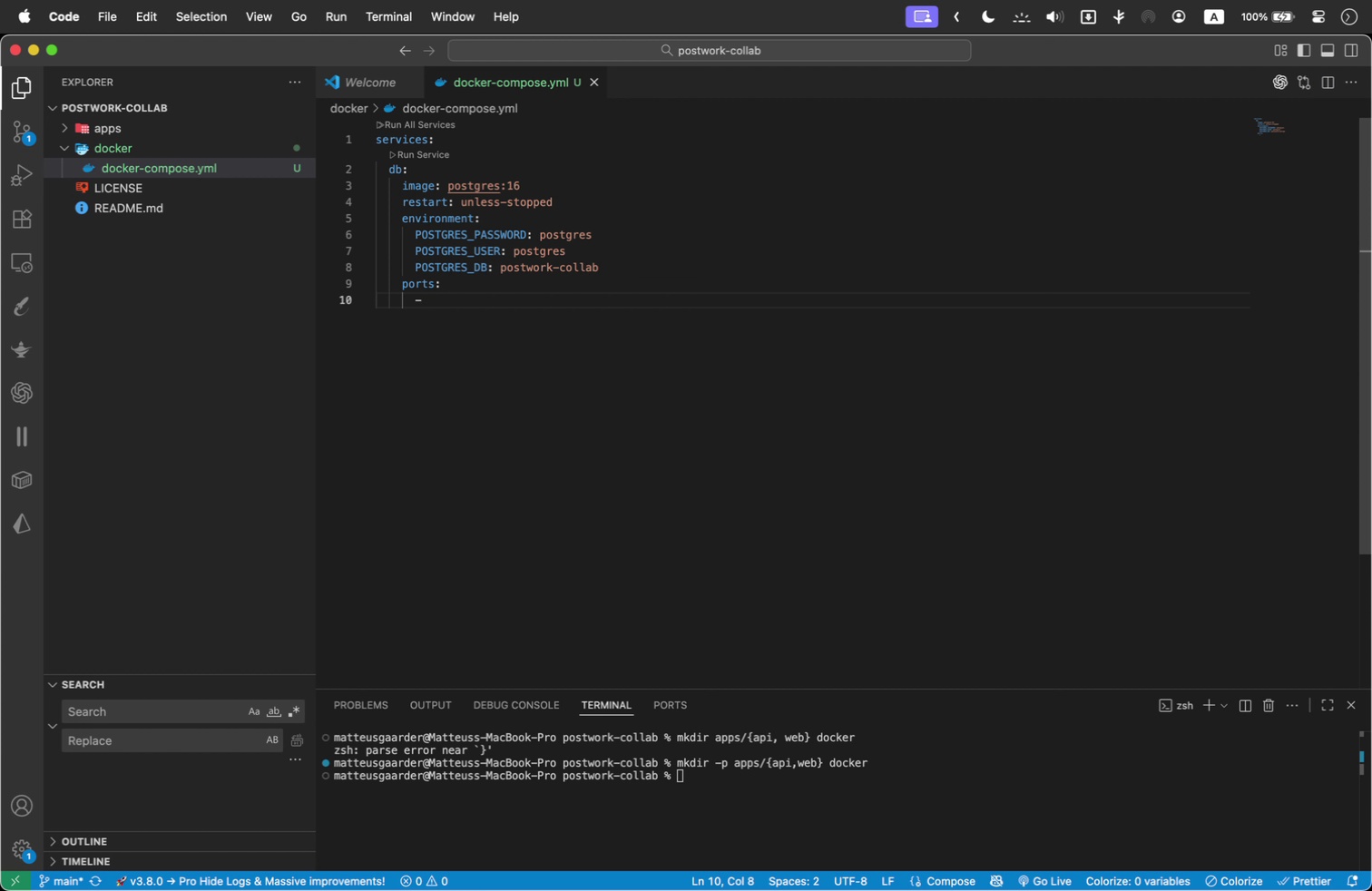 
key(Shift+Quote)
 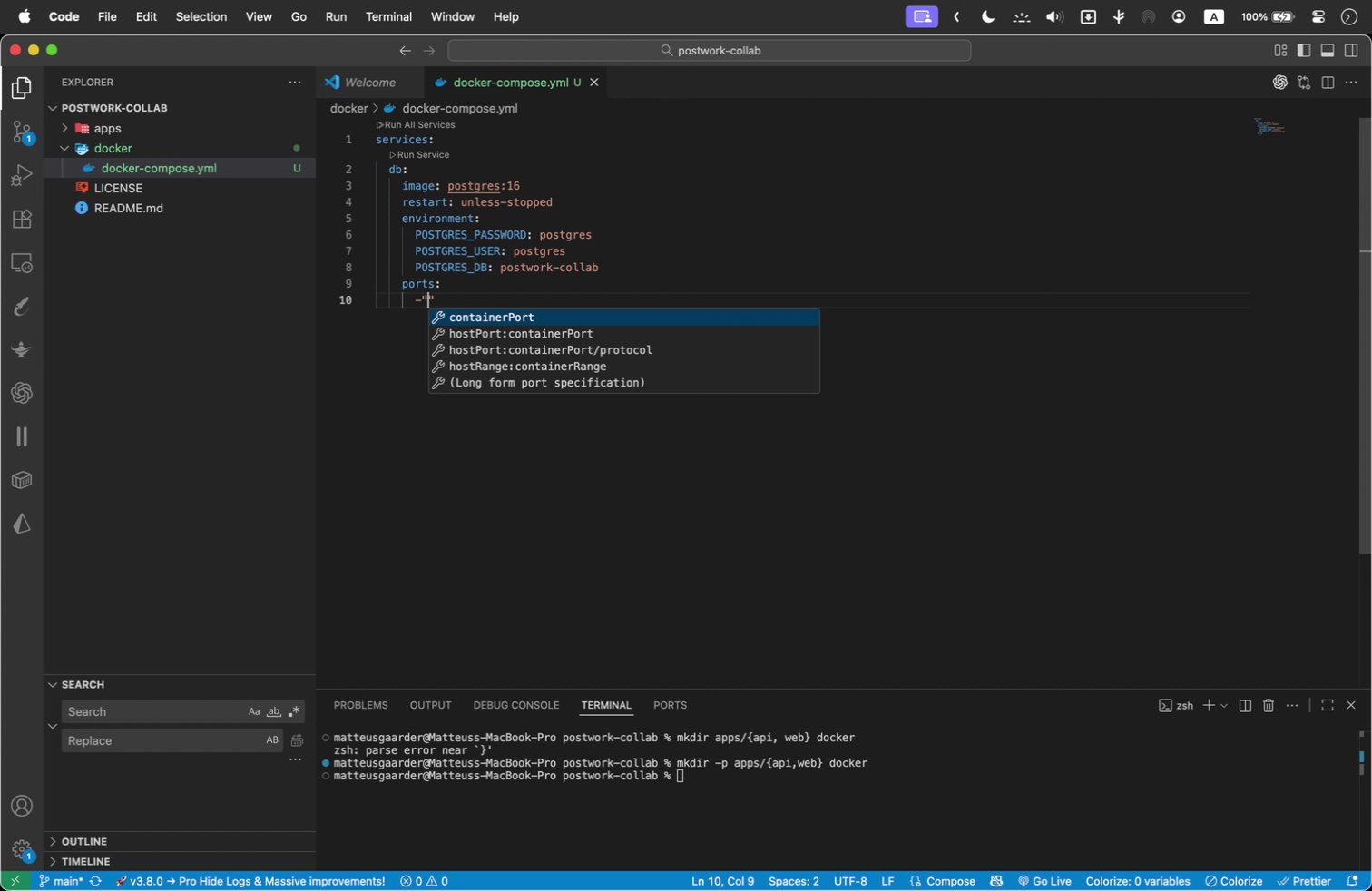 
type(5432:5432)
 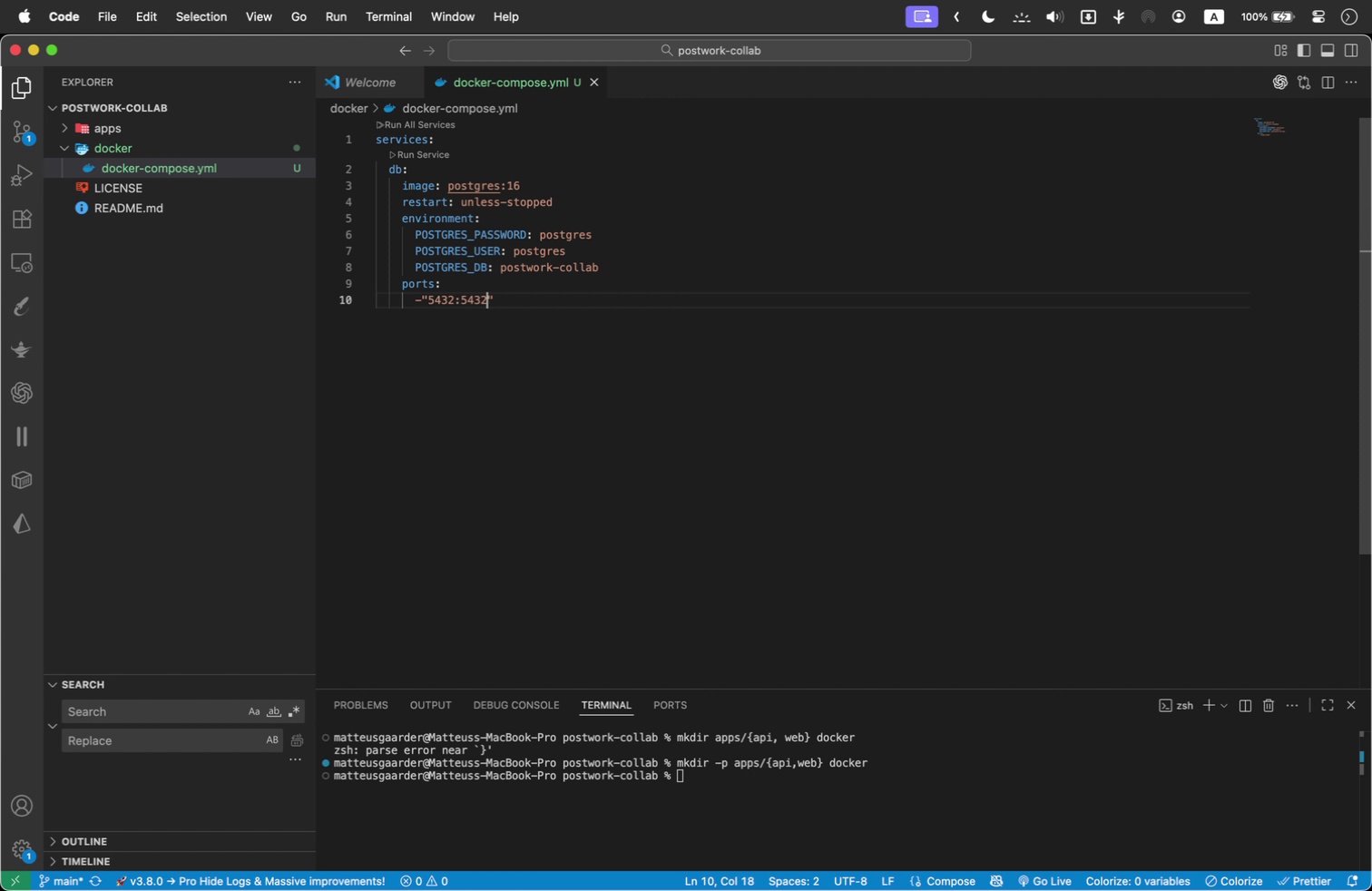 
key(ArrowRight)
 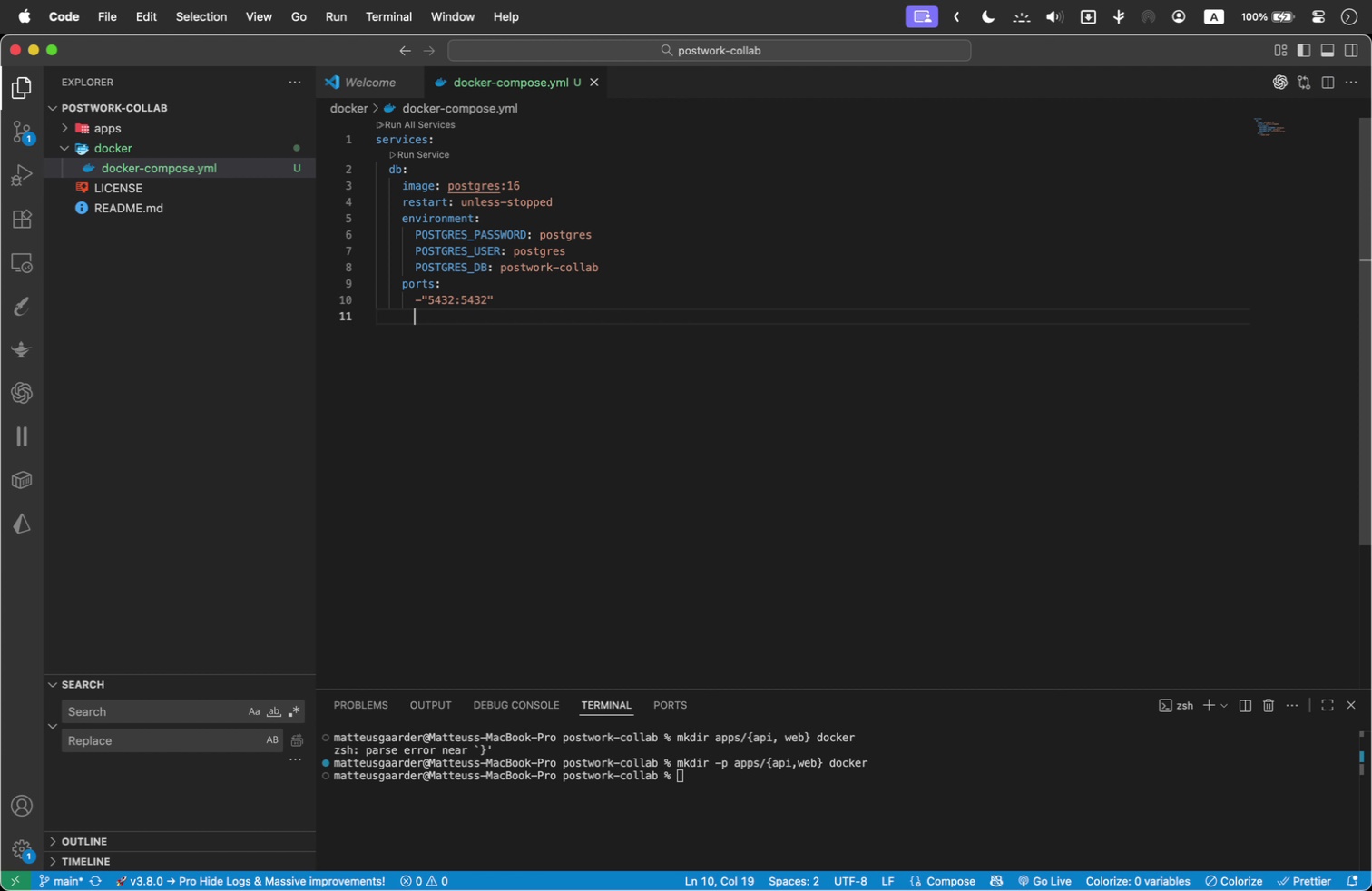 
key(Enter)
 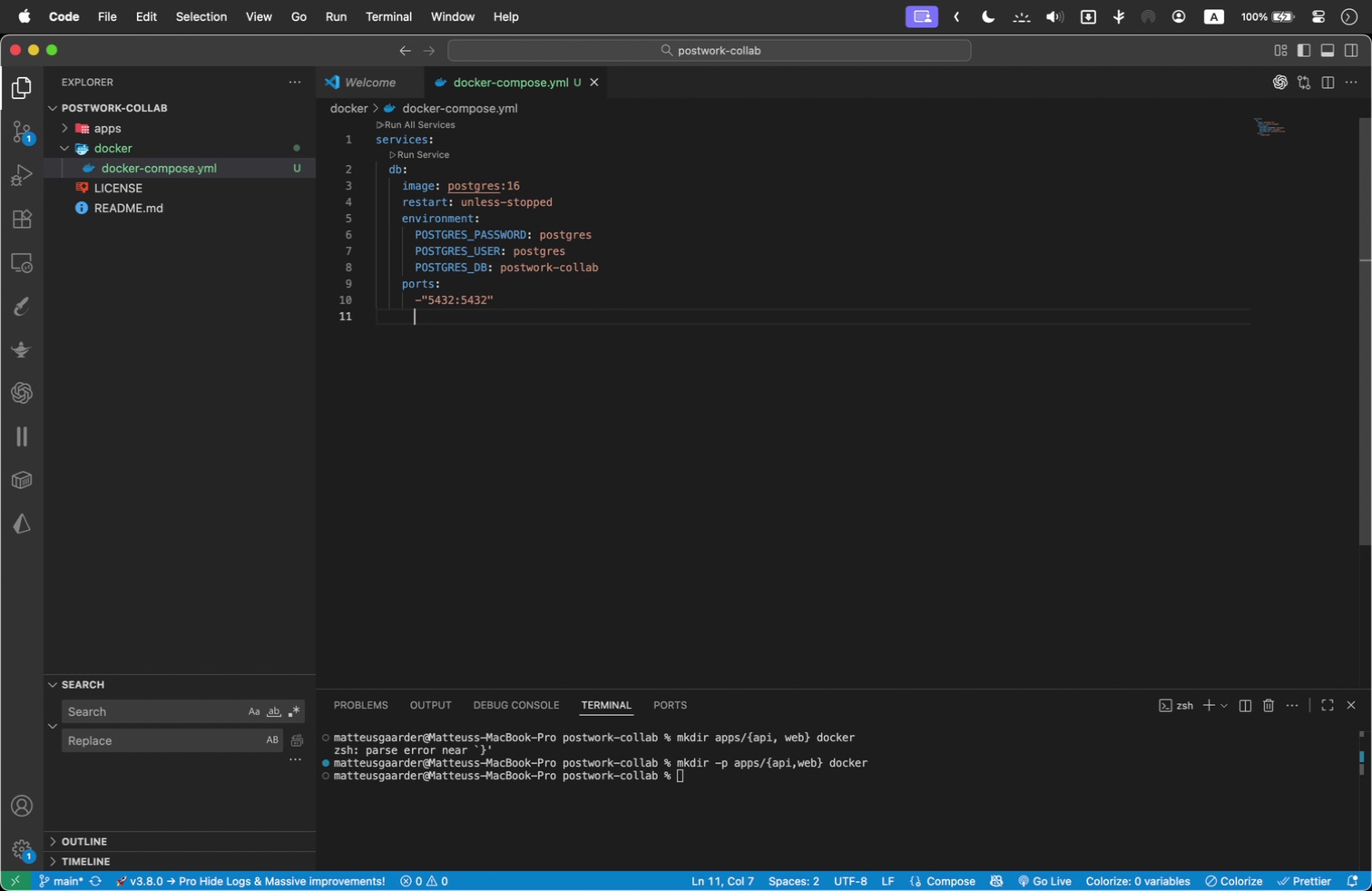 
key(Backspace)
type(vo)
 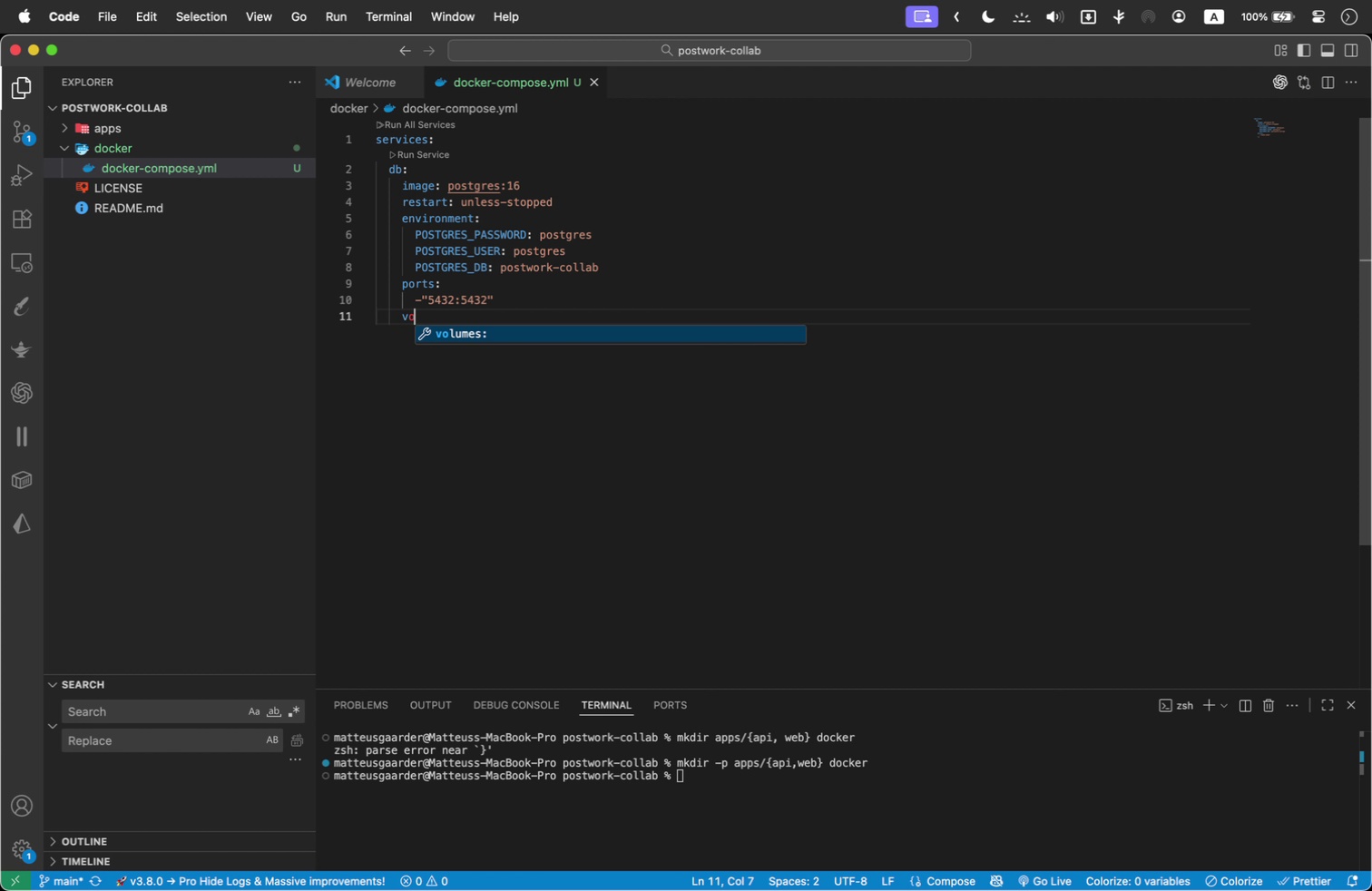 
key(Enter)
 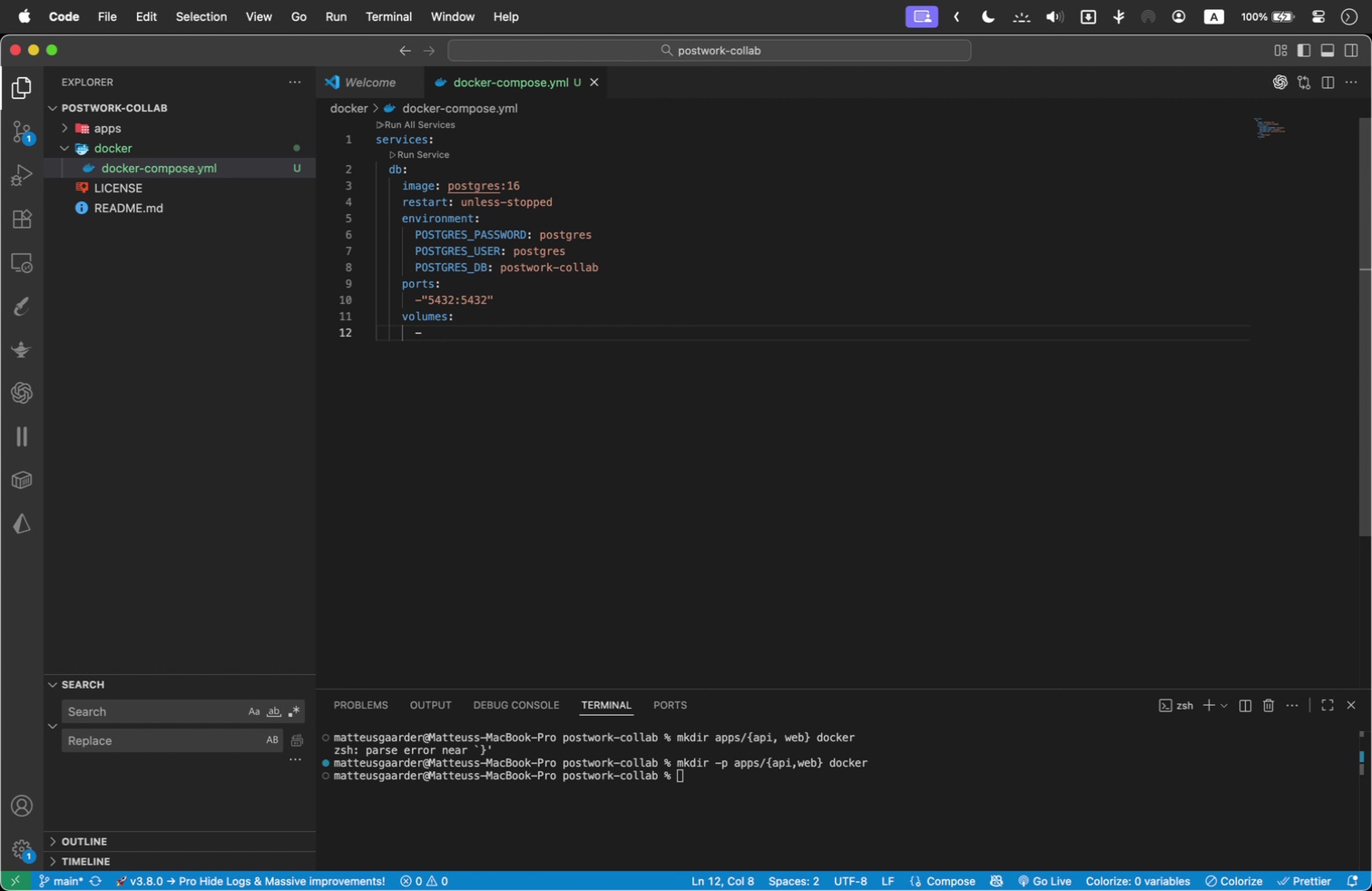 
type(pgdata:/var/lib/postgressql/data)
 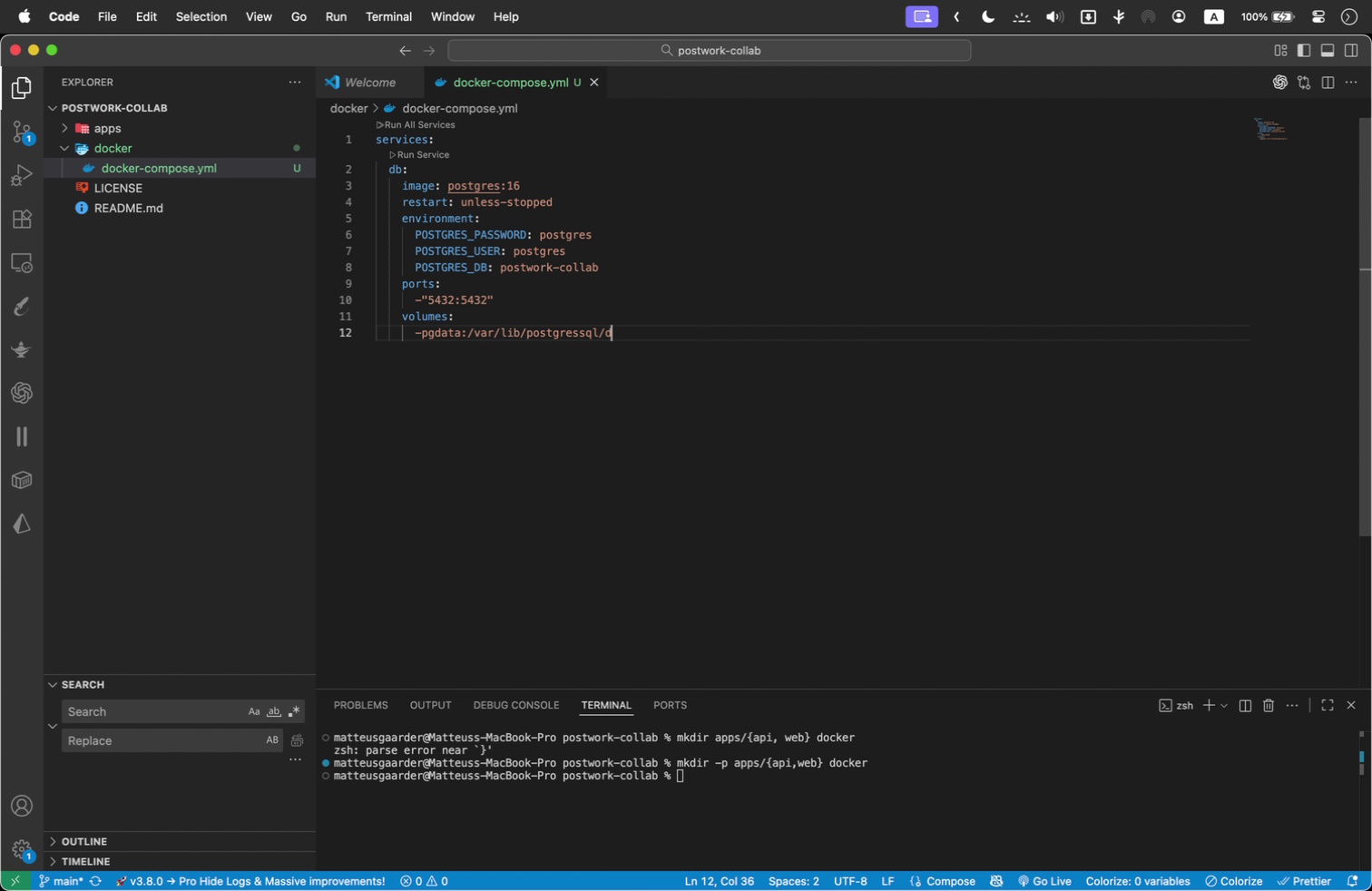 
key(Enter)
 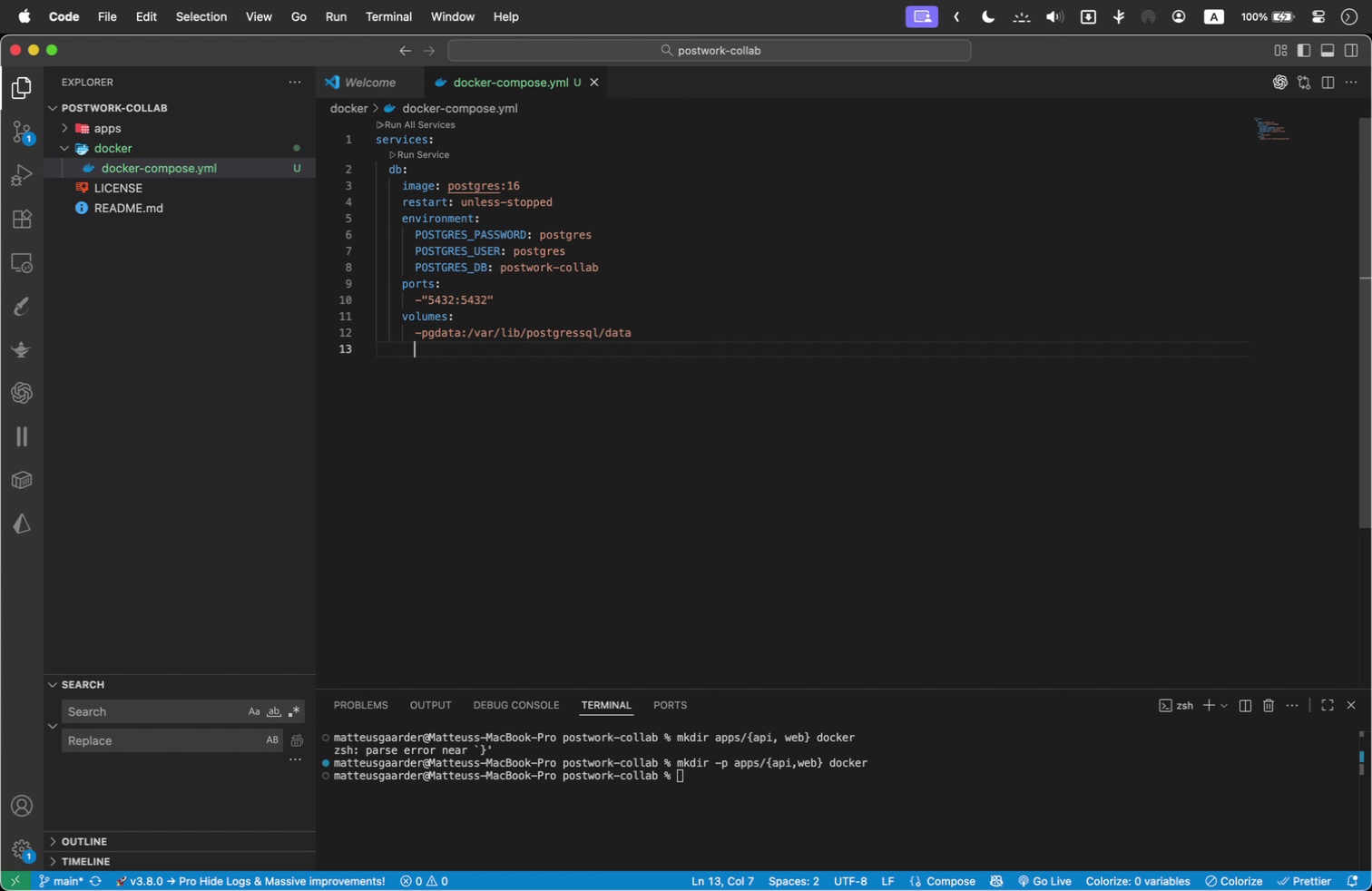 
key(Backspace)
type(vol)
 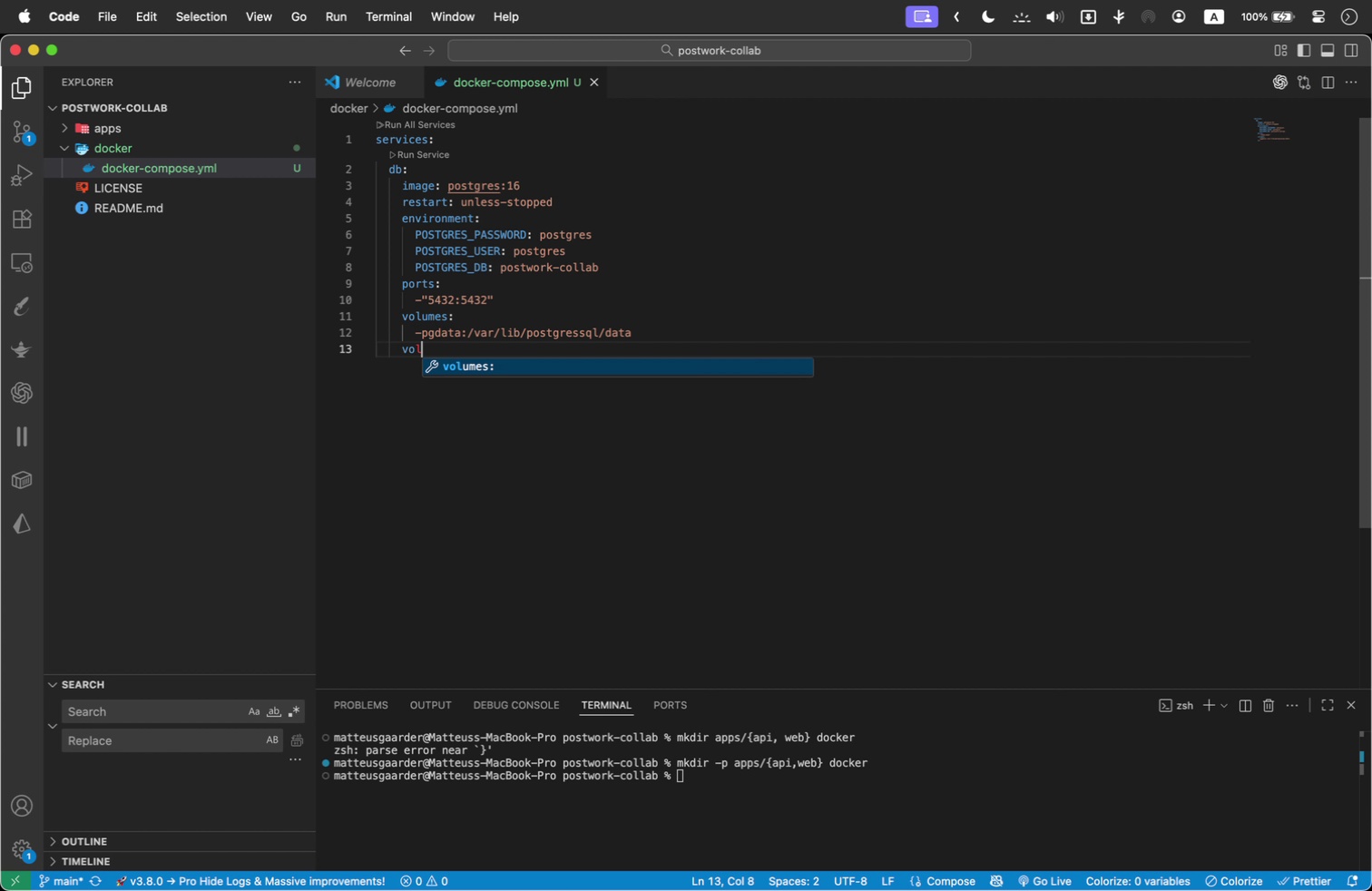 
key(Enter)
 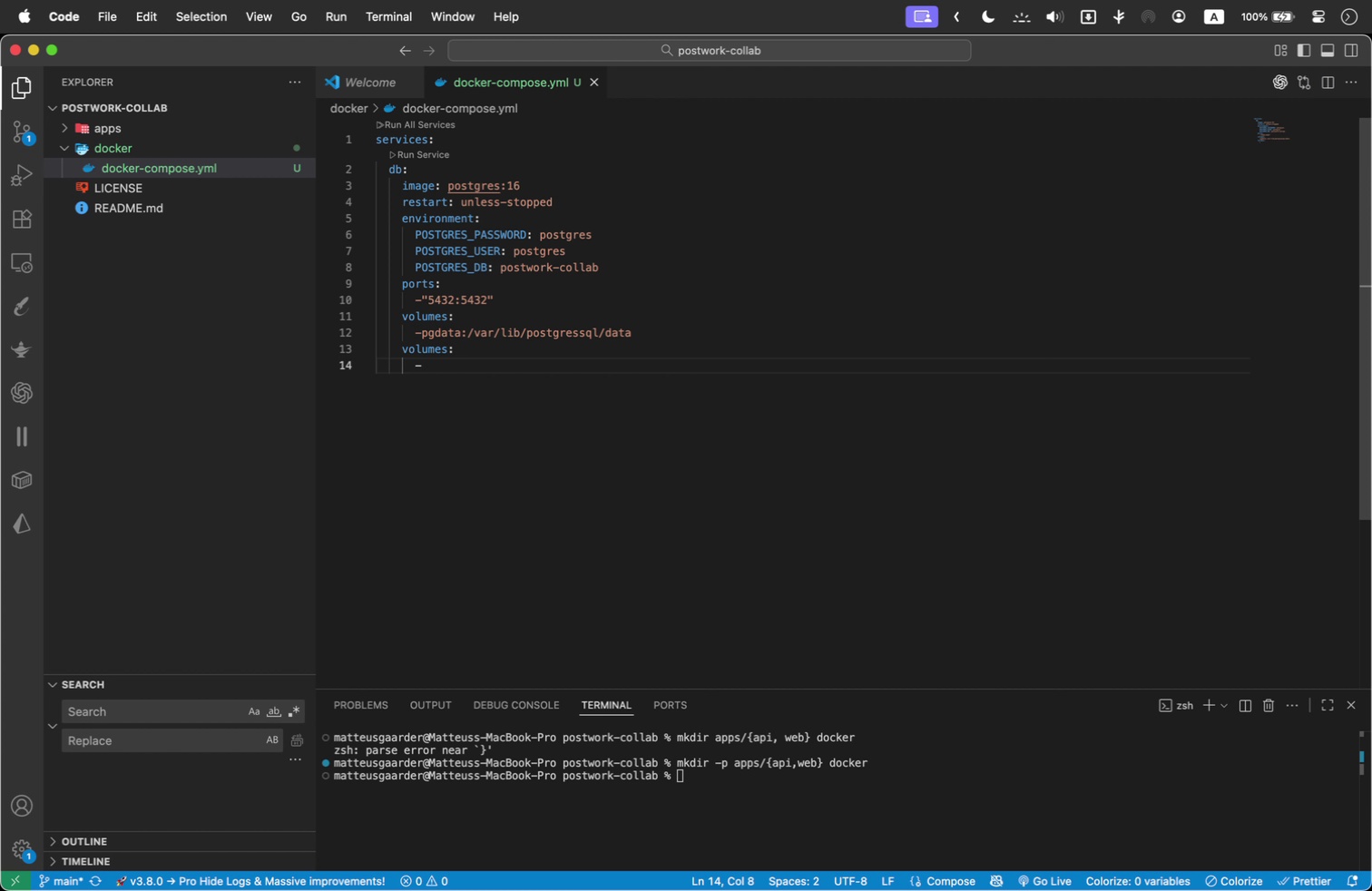 
hold_key(key=ShiftLeft, duration=0.35)
 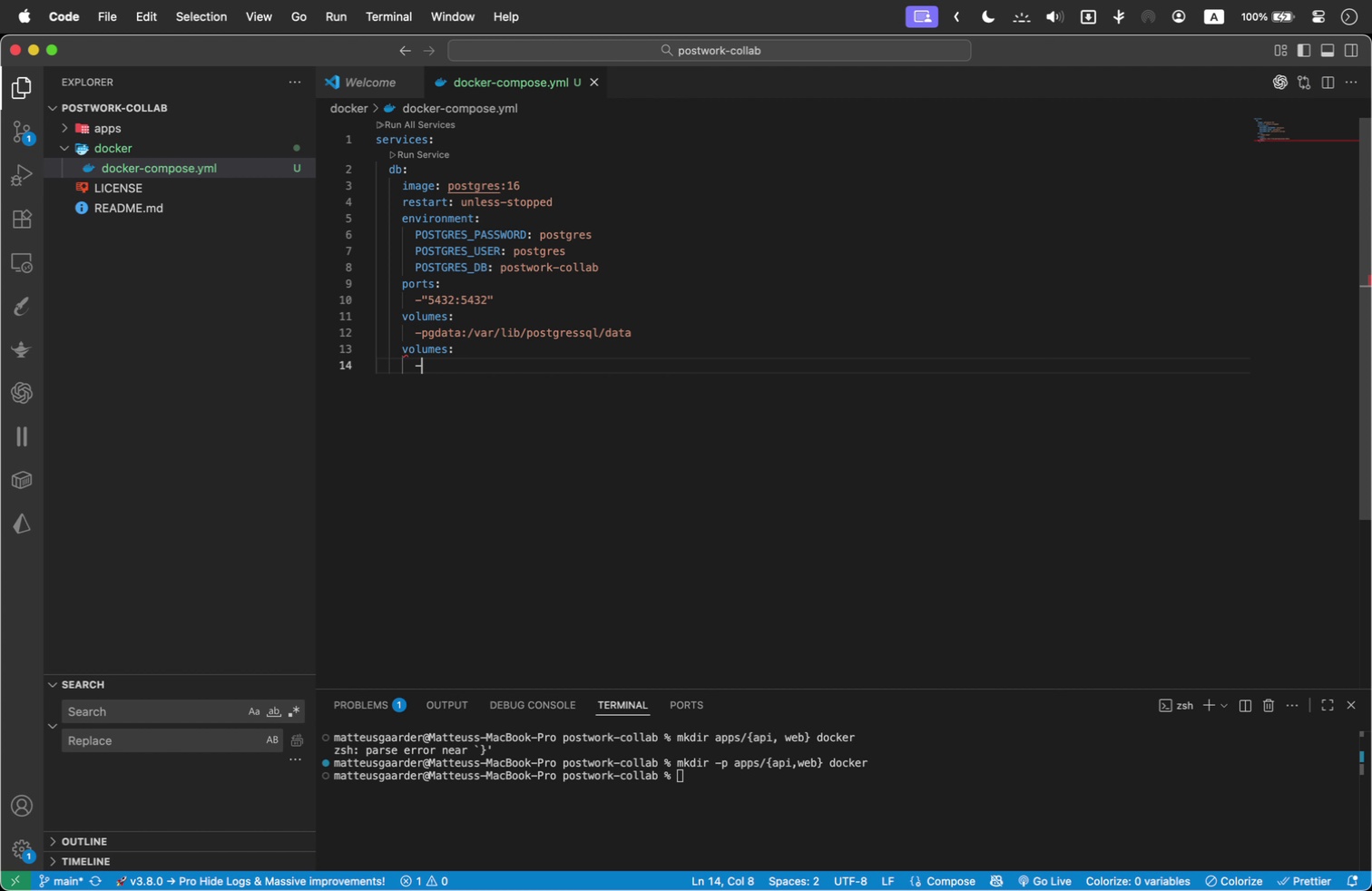 
type(pg)
 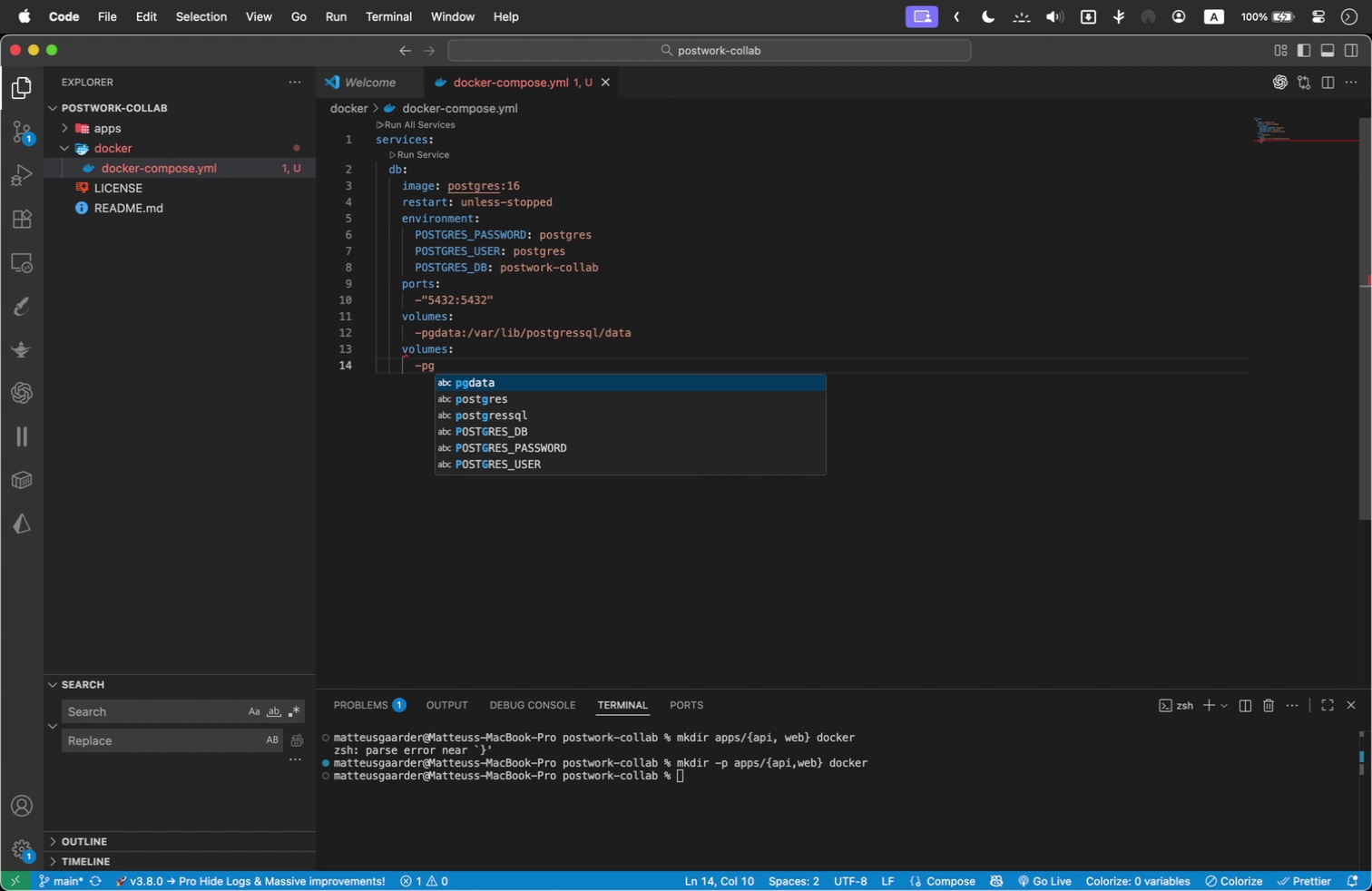 
key(Enter)
 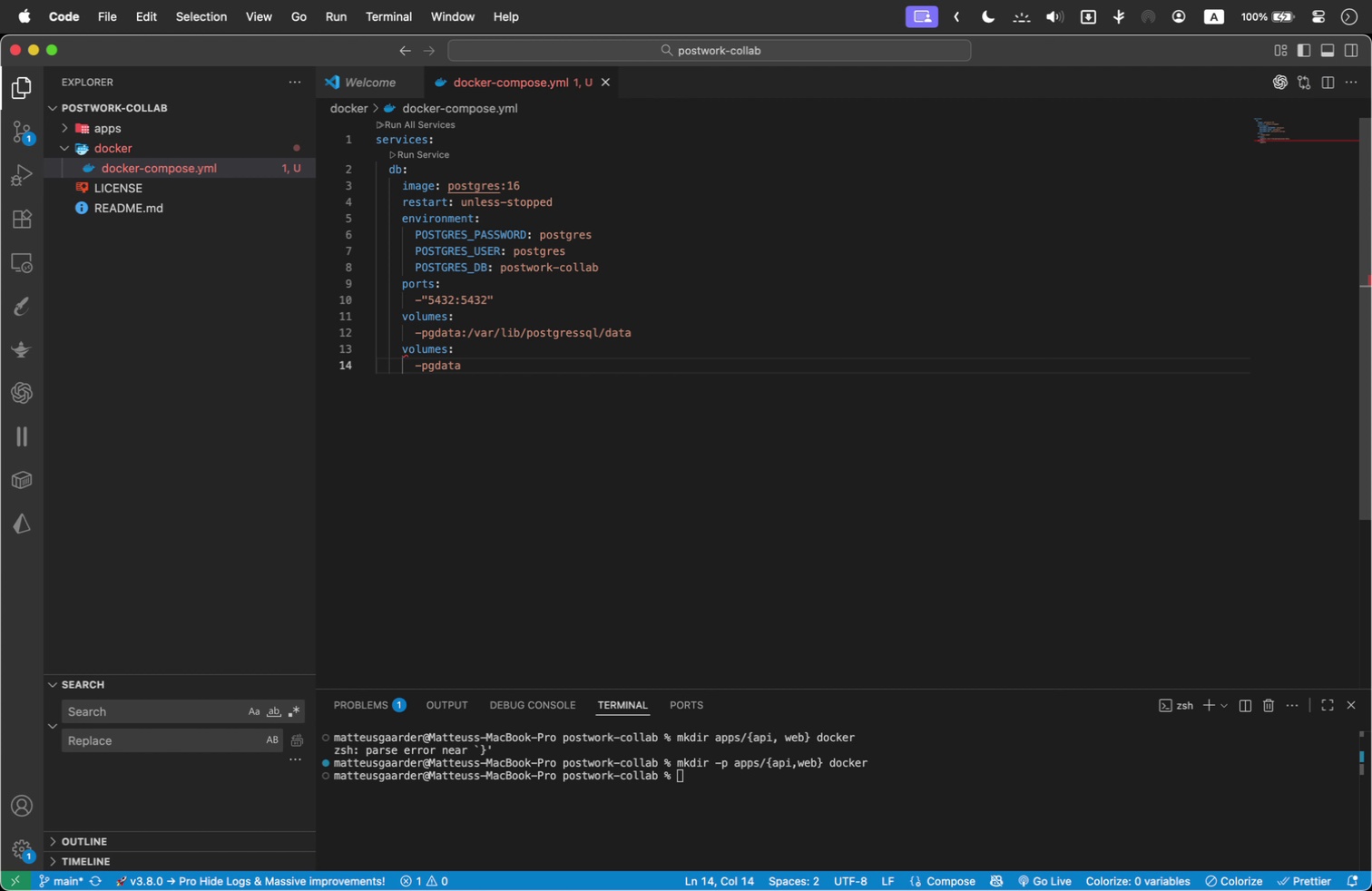 
key(Space)
 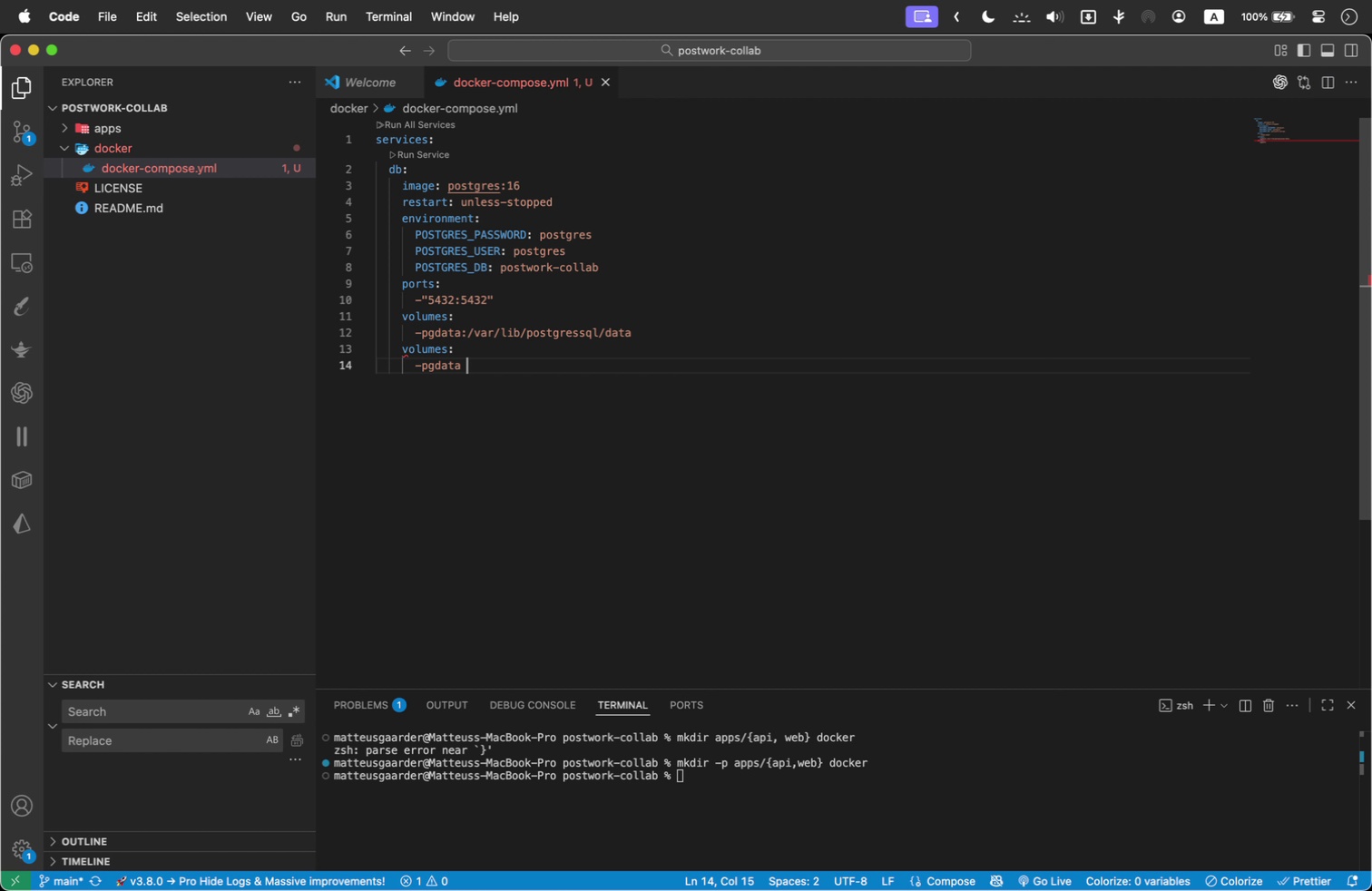 
key(Shift+BracketLeft)
 